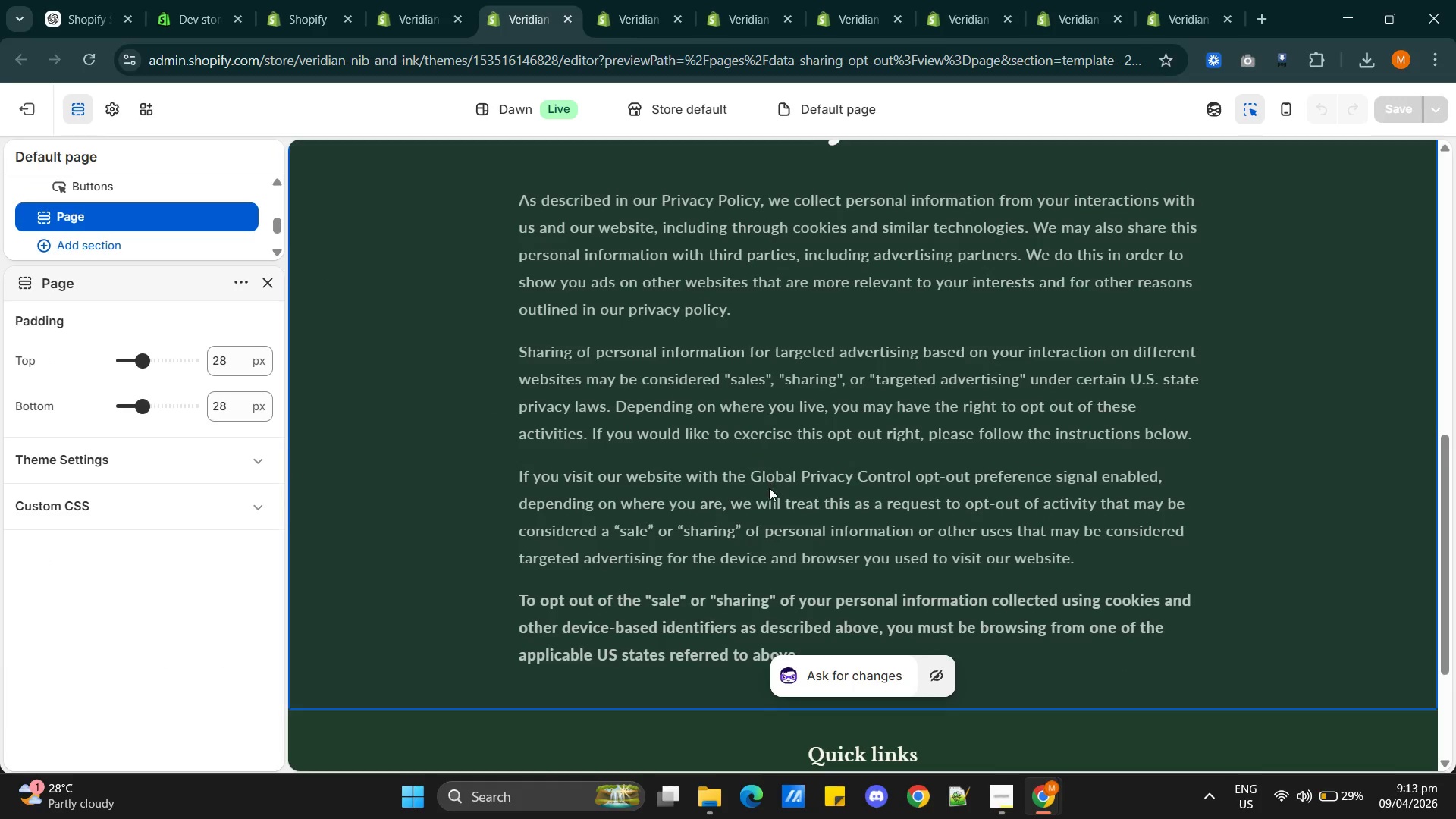 
scroll: coordinate [770, 491], scroll_direction: up, amount: 3.0
 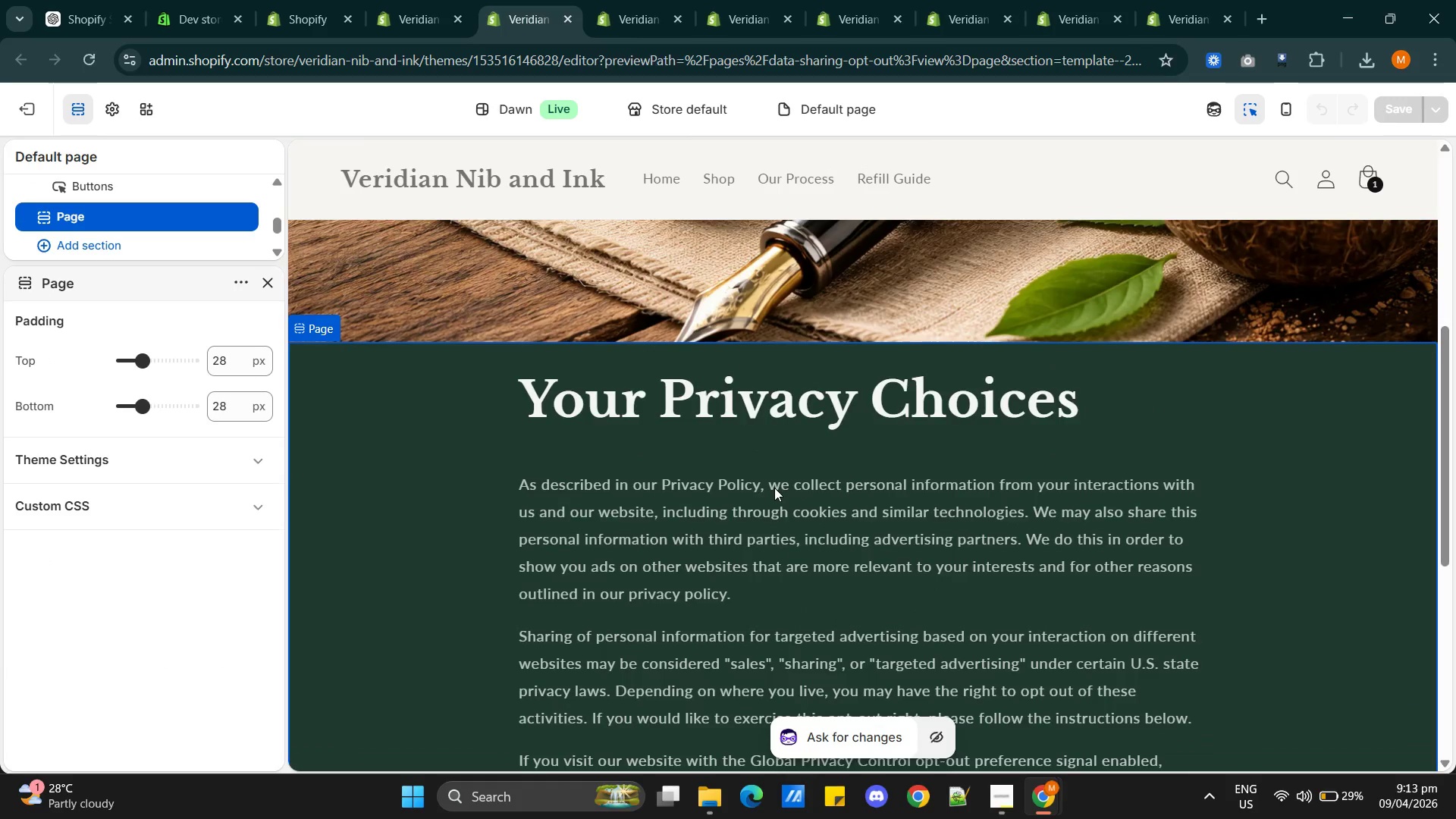 
scroll: coordinate [774, 485], scroll_direction: down, amount: 6.0
 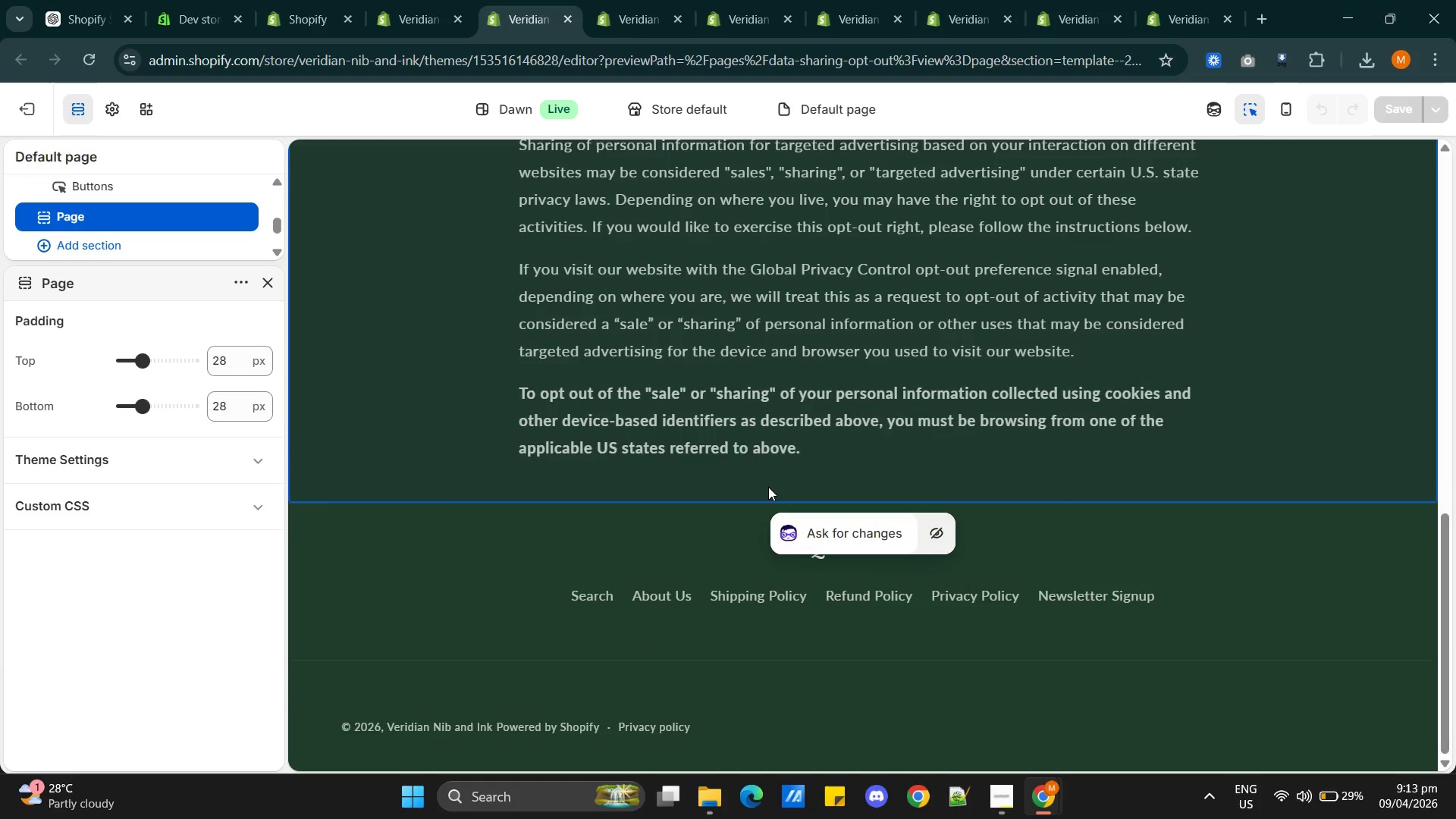 
scroll: coordinate [768, 487], scroll_direction: up, amount: 10.0
 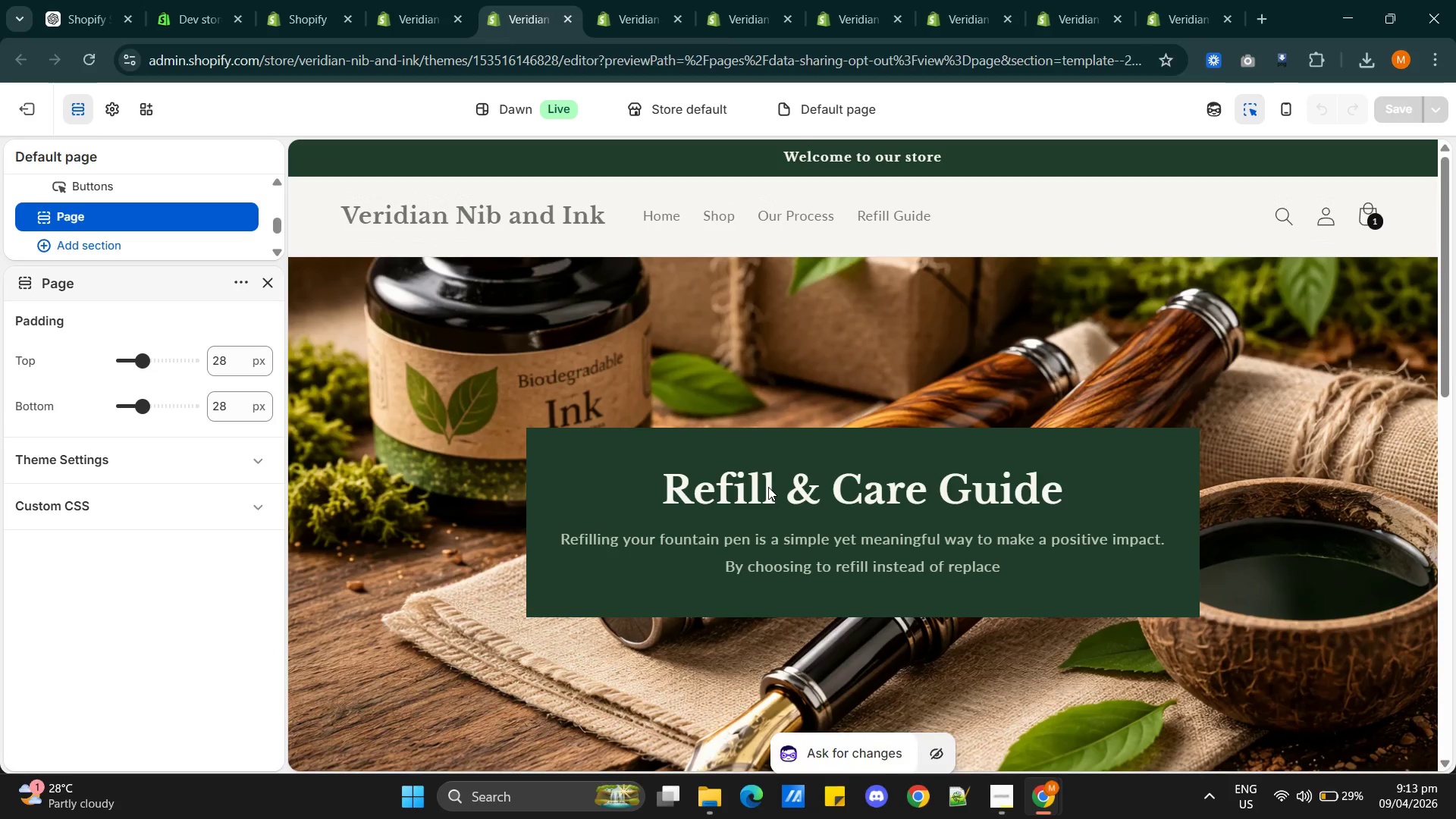 
scroll: coordinate [764, 485], scroll_direction: down, amount: 7.0
 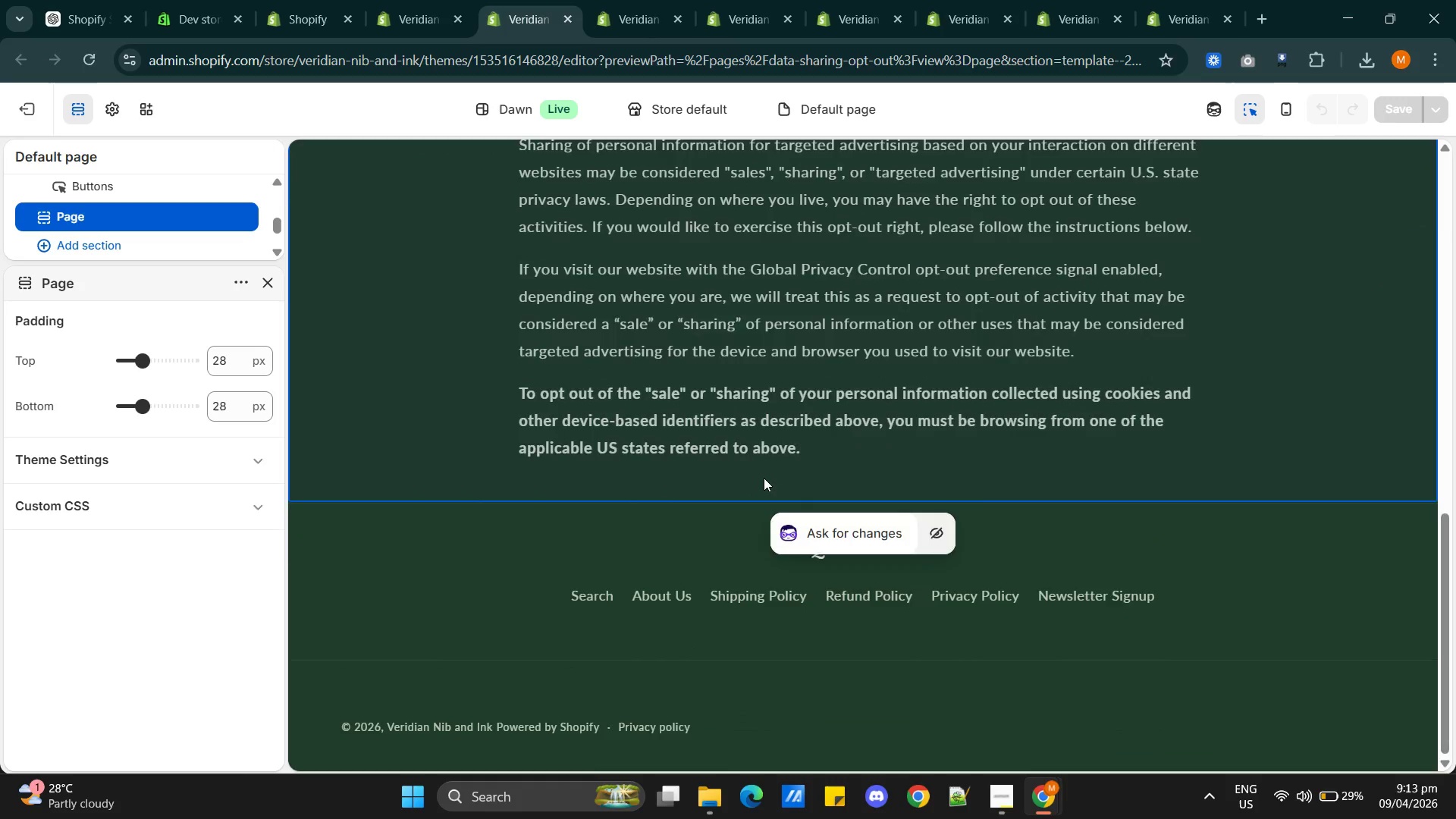 
scroll: coordinate [764, 478], scroll_direction: up, amount: 5.0
 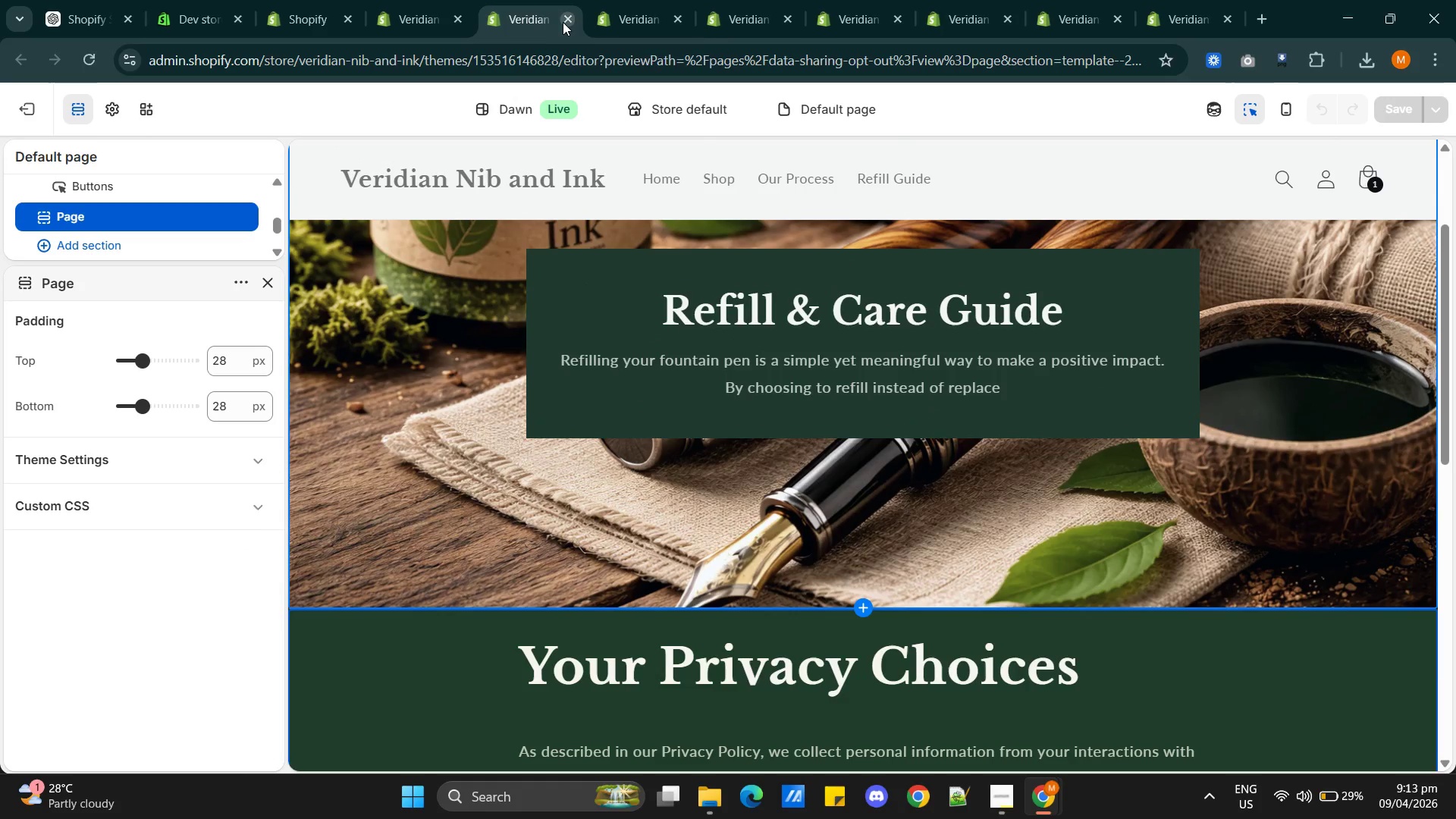 
left_click([413, 20])
 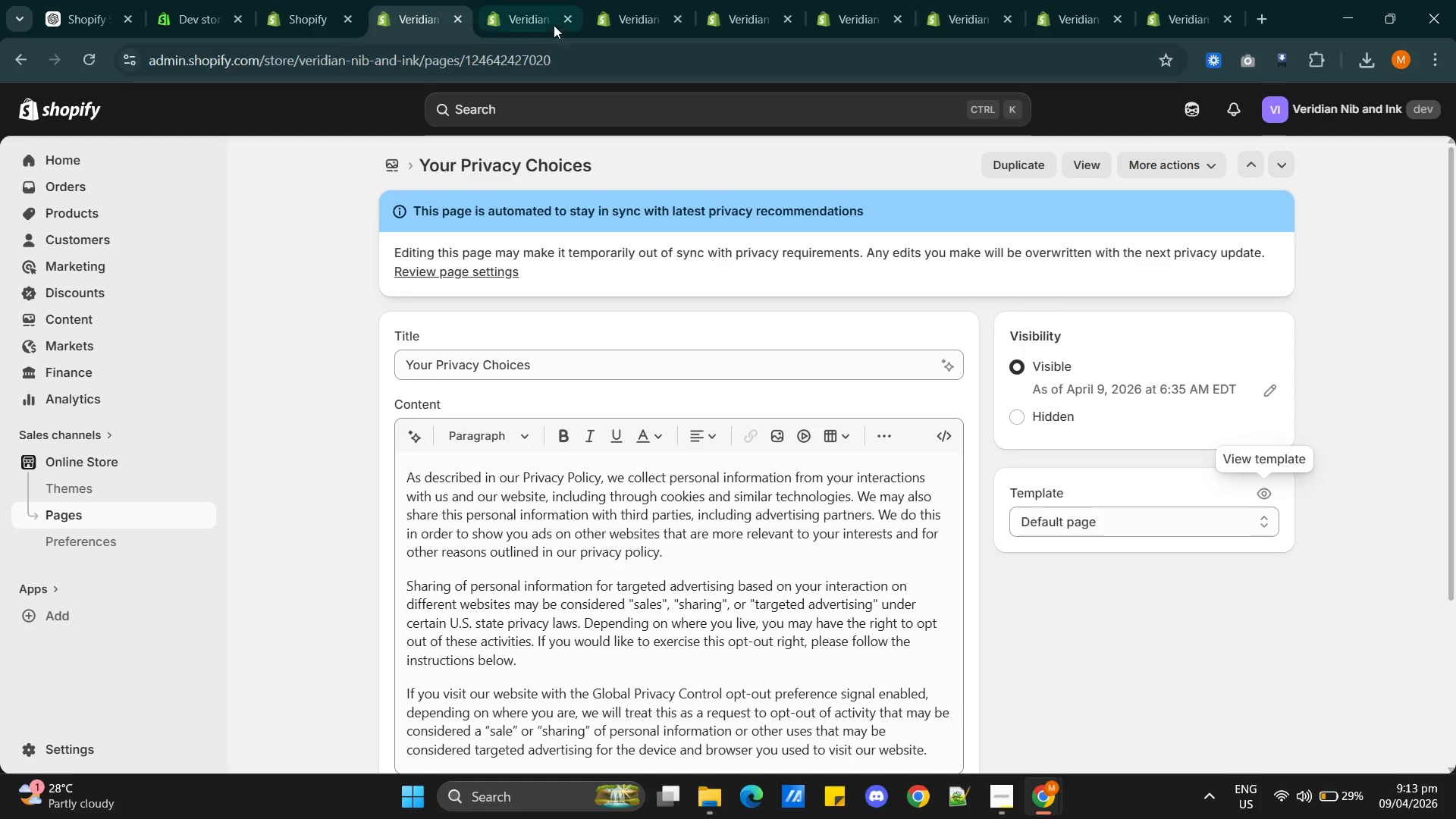 
left_click([563, 18])
 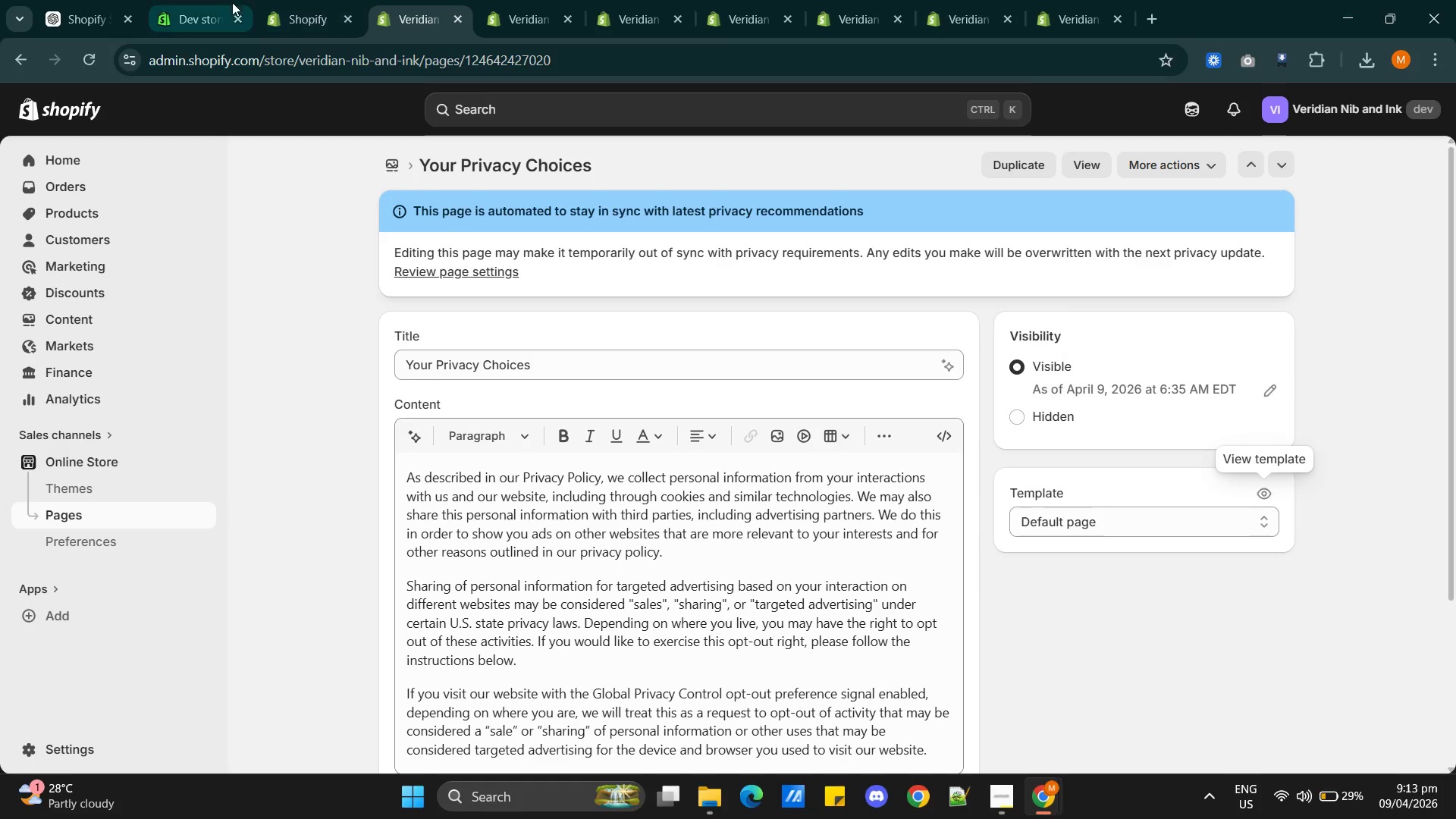 
left_click([284, 15])
 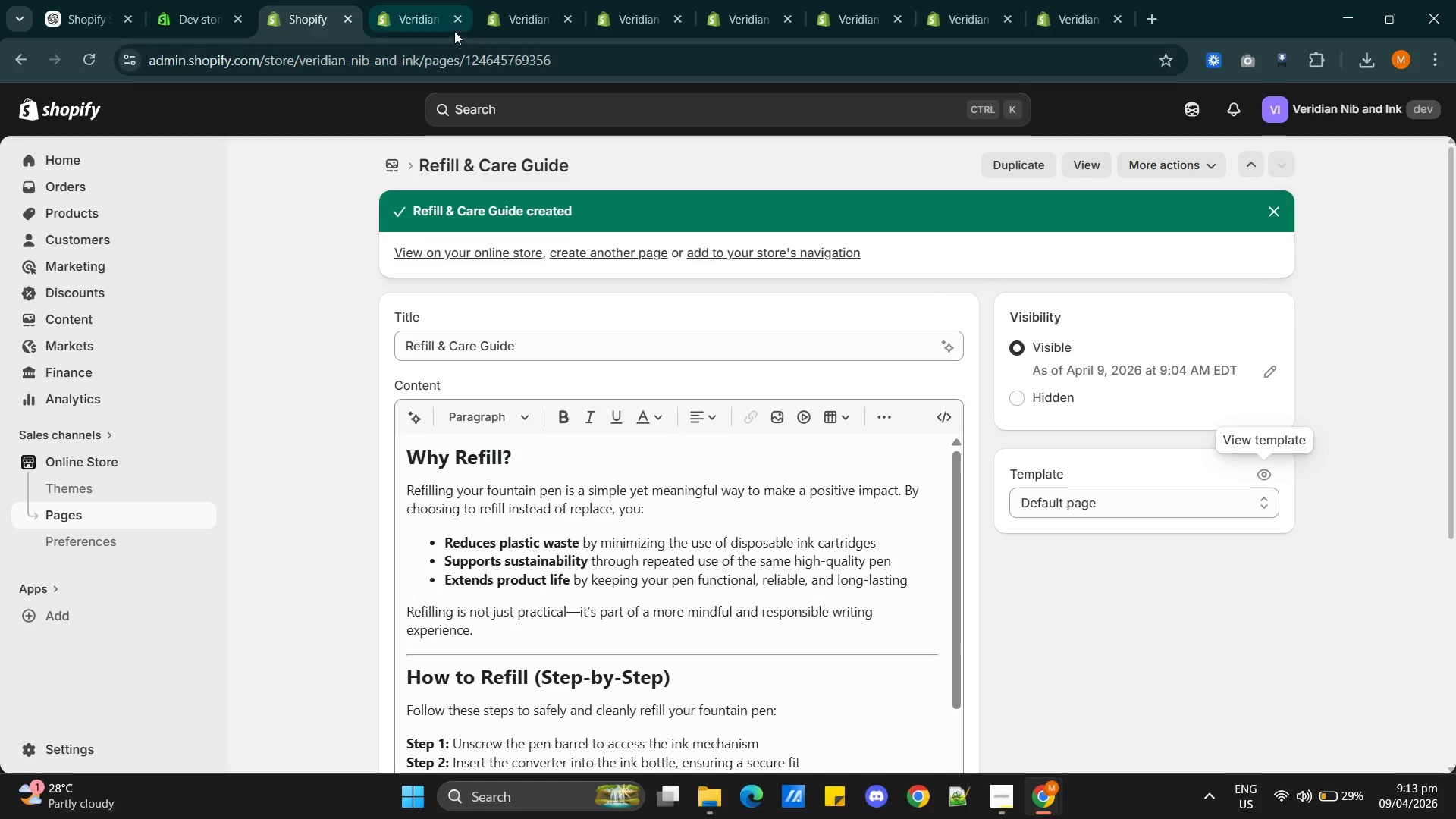 
left_click([459, 26])
 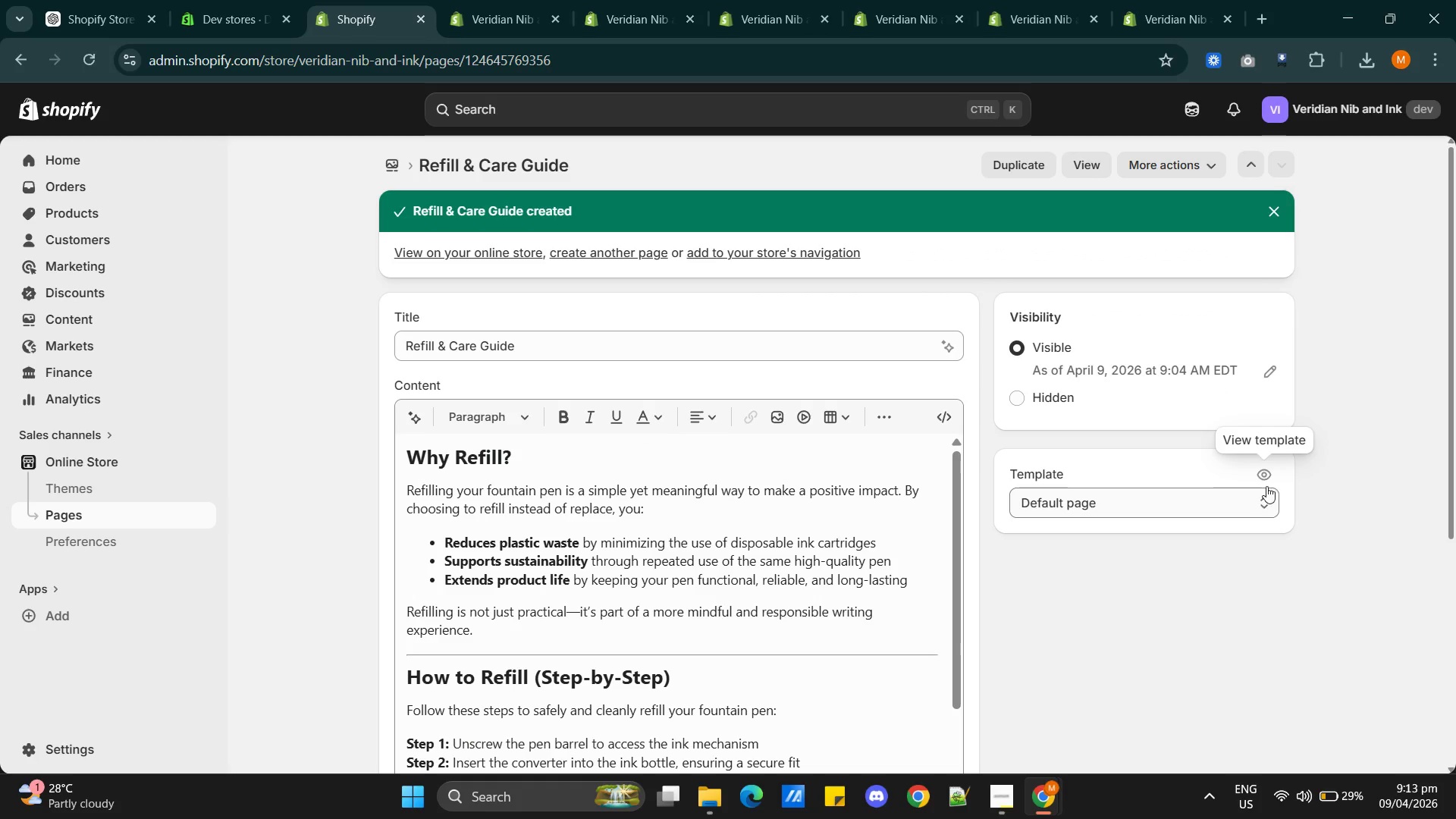 
left_click([1266, 480])
 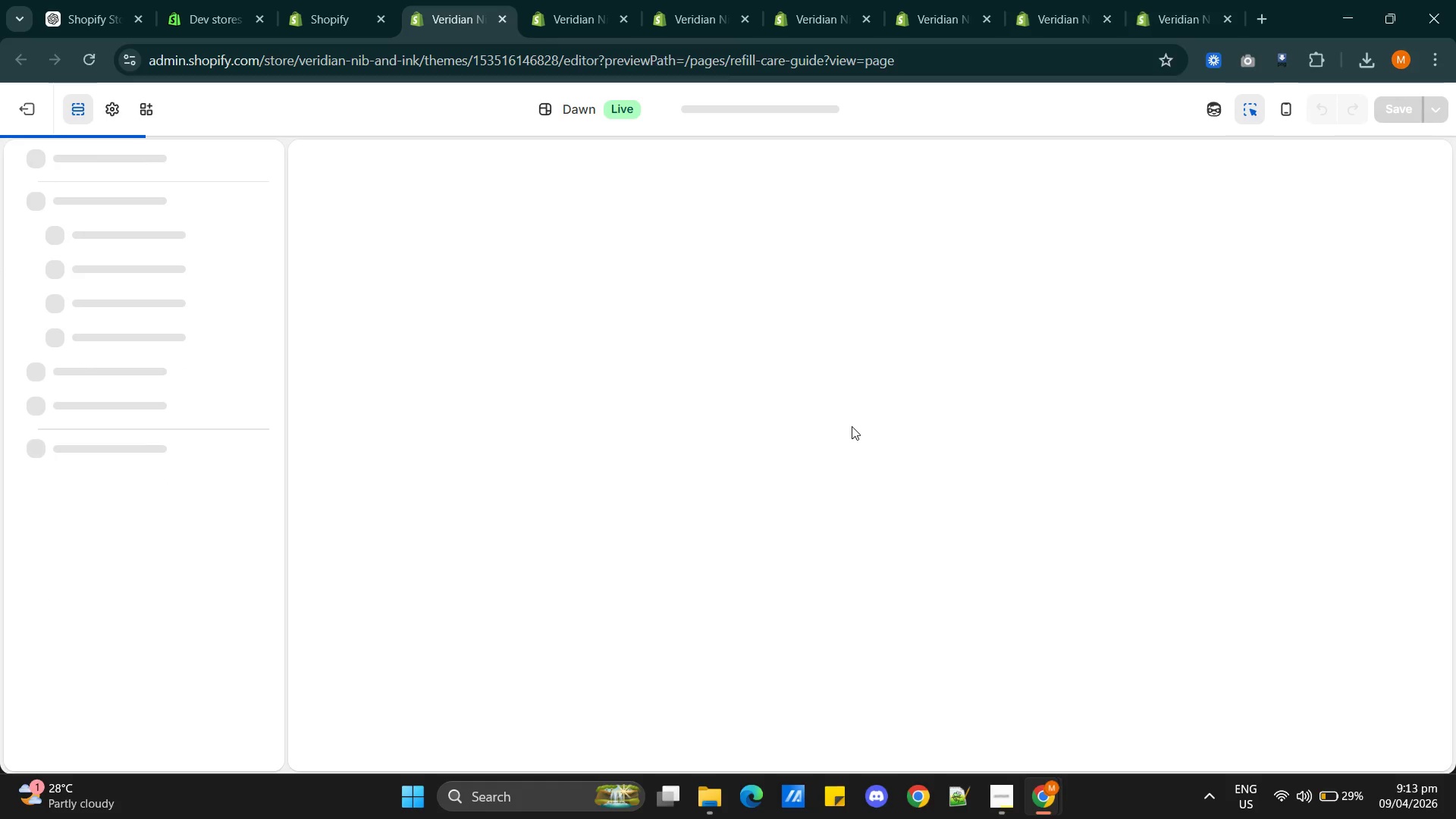 
wait(6.69)
 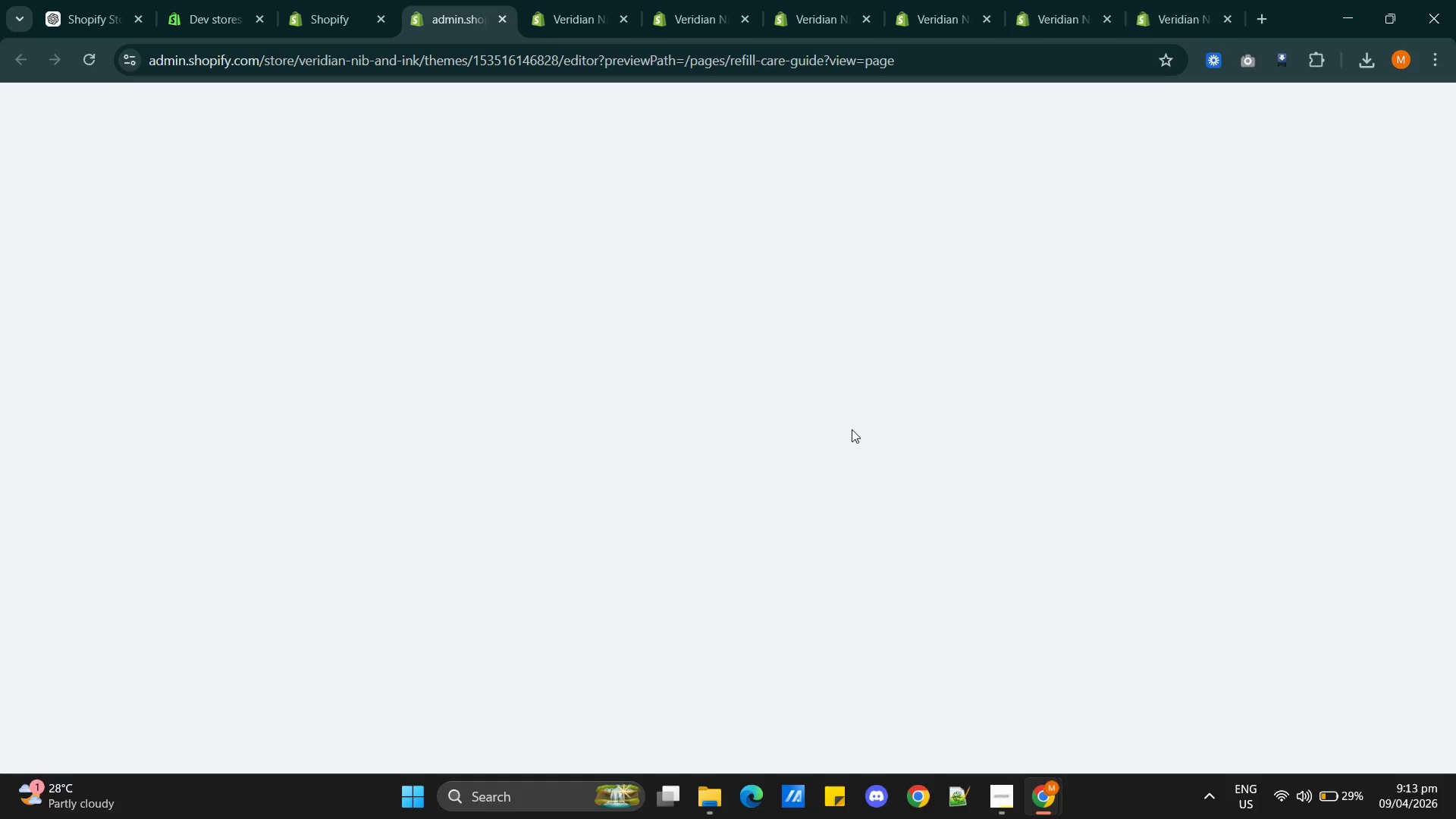 
scroll: coordinate [761, 416], scroll_direction: down, amount: 5.0
 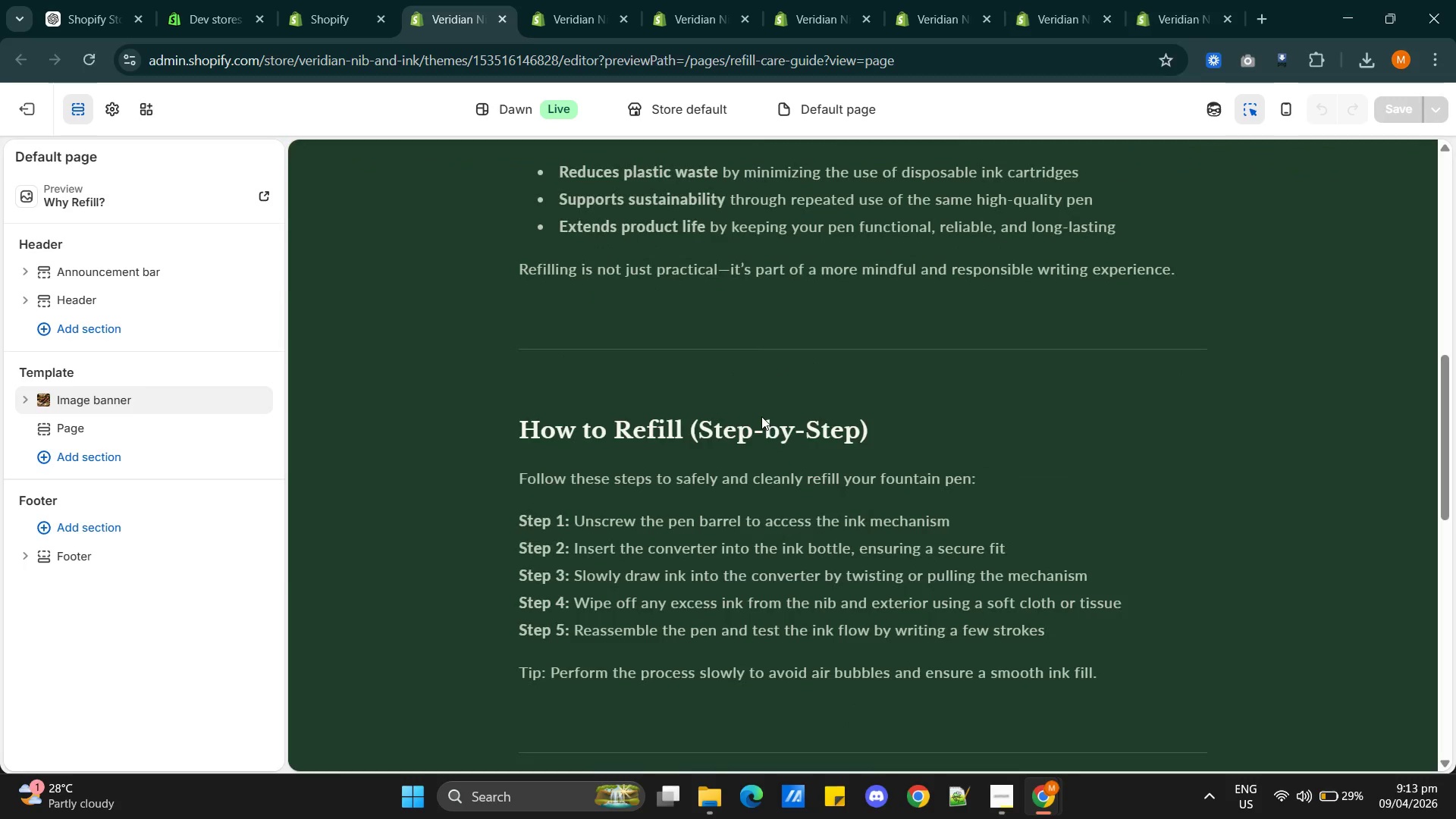 
scroll: coordinate [761, 416], scroll_direction: up, amount: 3.0
 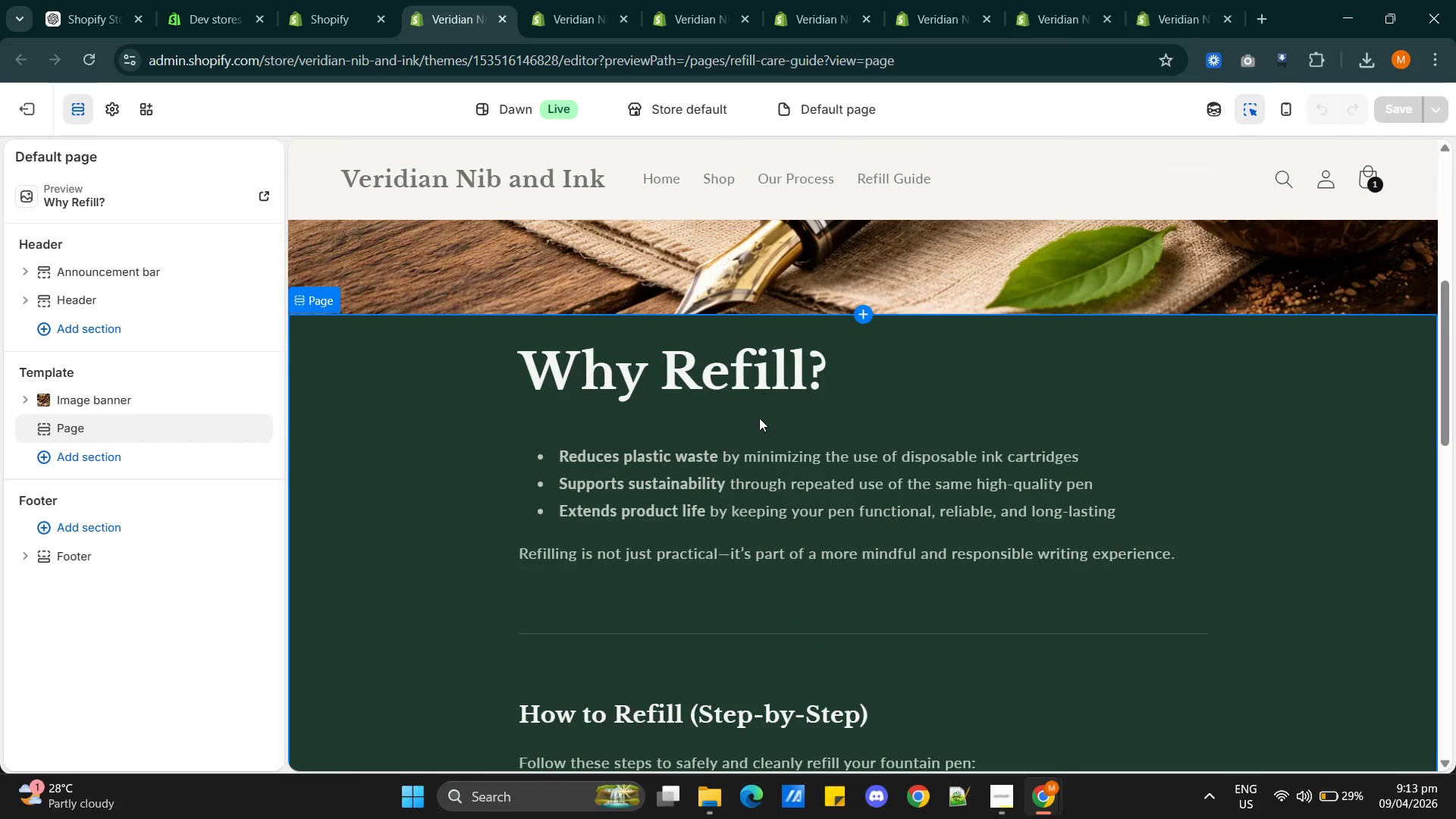 
scroll: coordinate [863, 543], scroll_direction: down, amount: 2.0
 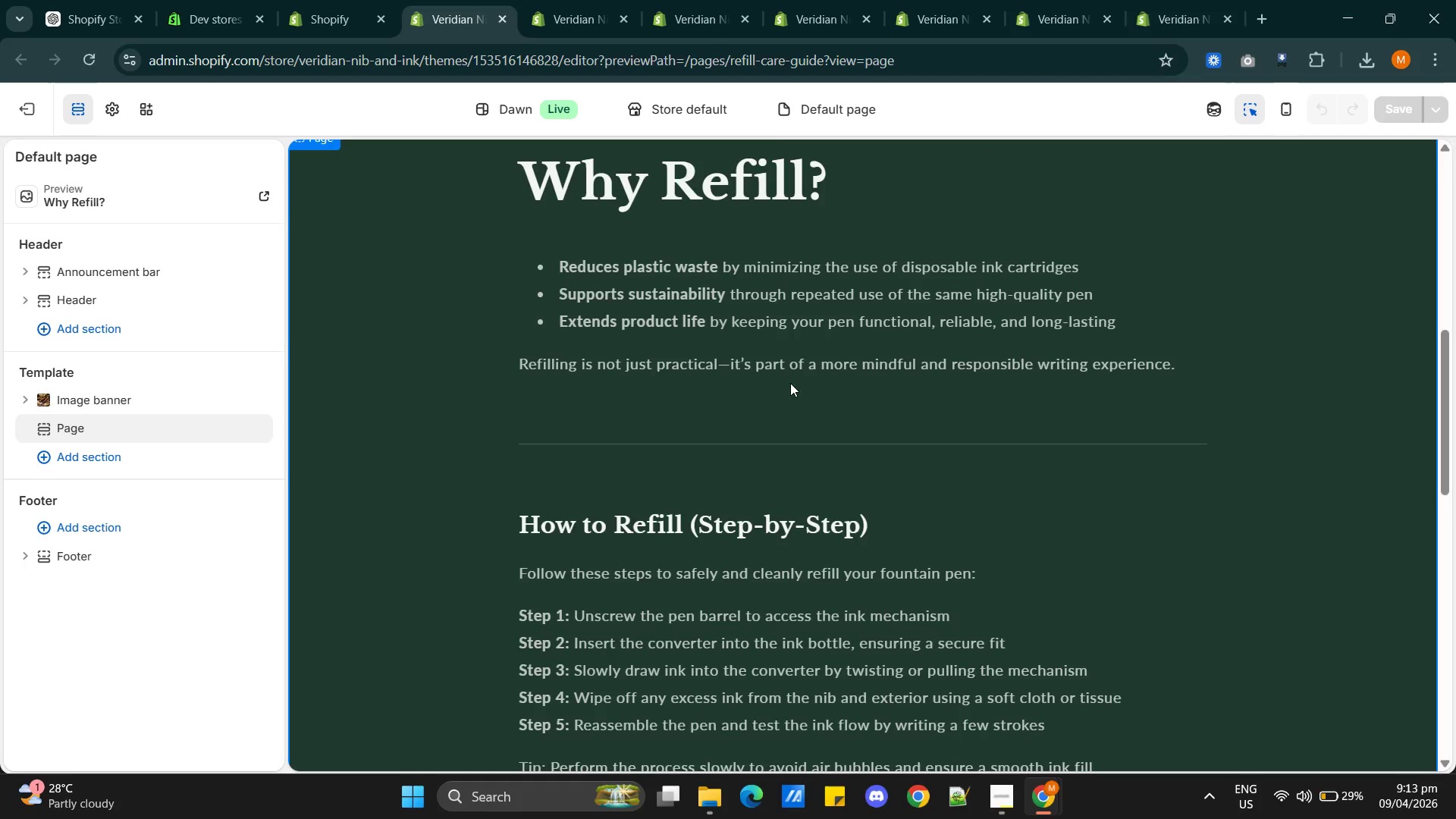 
scroll: coordinate [799, 425], scroll_direction: up, amount: 2.0
 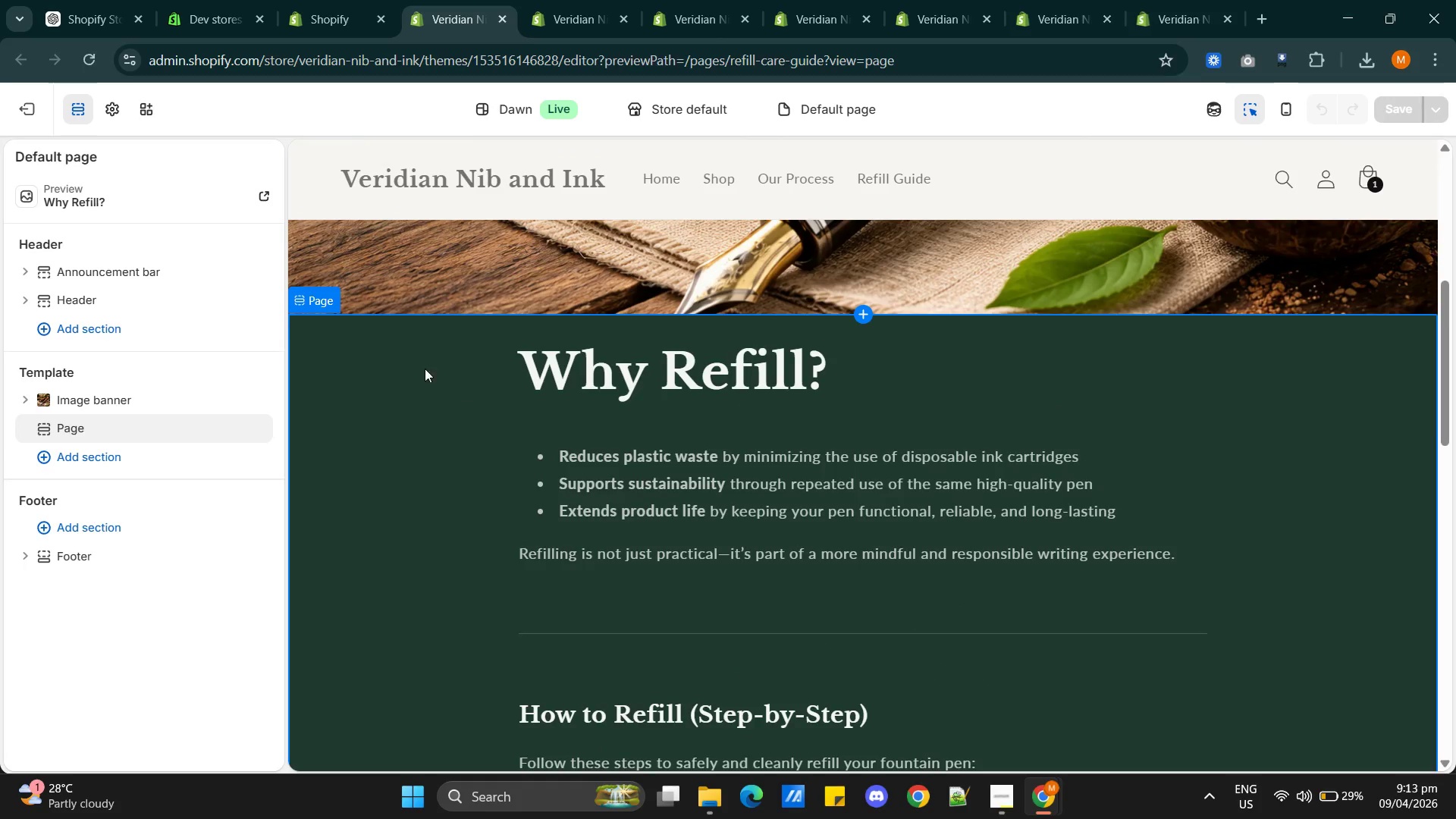 
left_click([406, 365])
 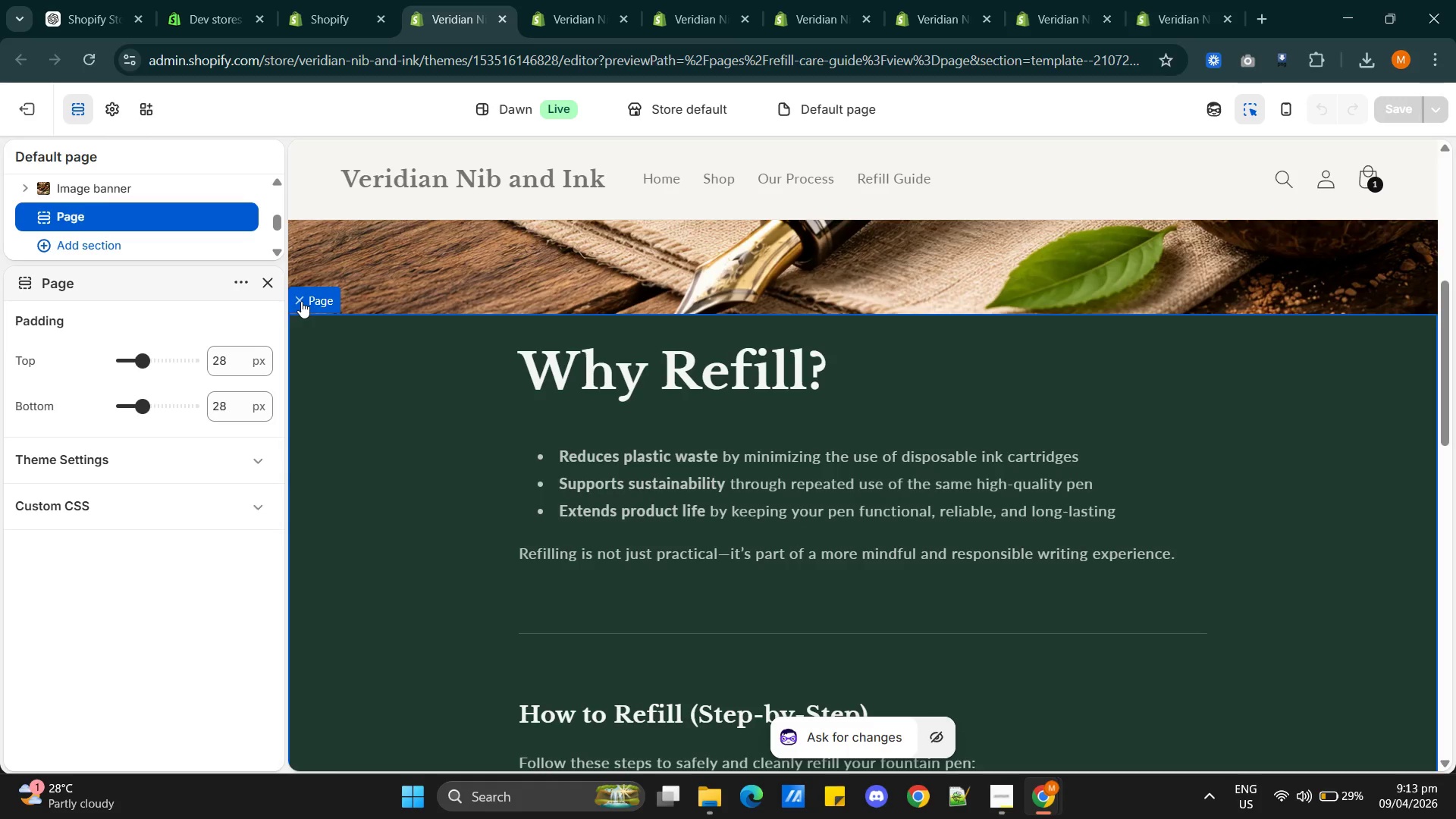 
left_click([318, 299])
 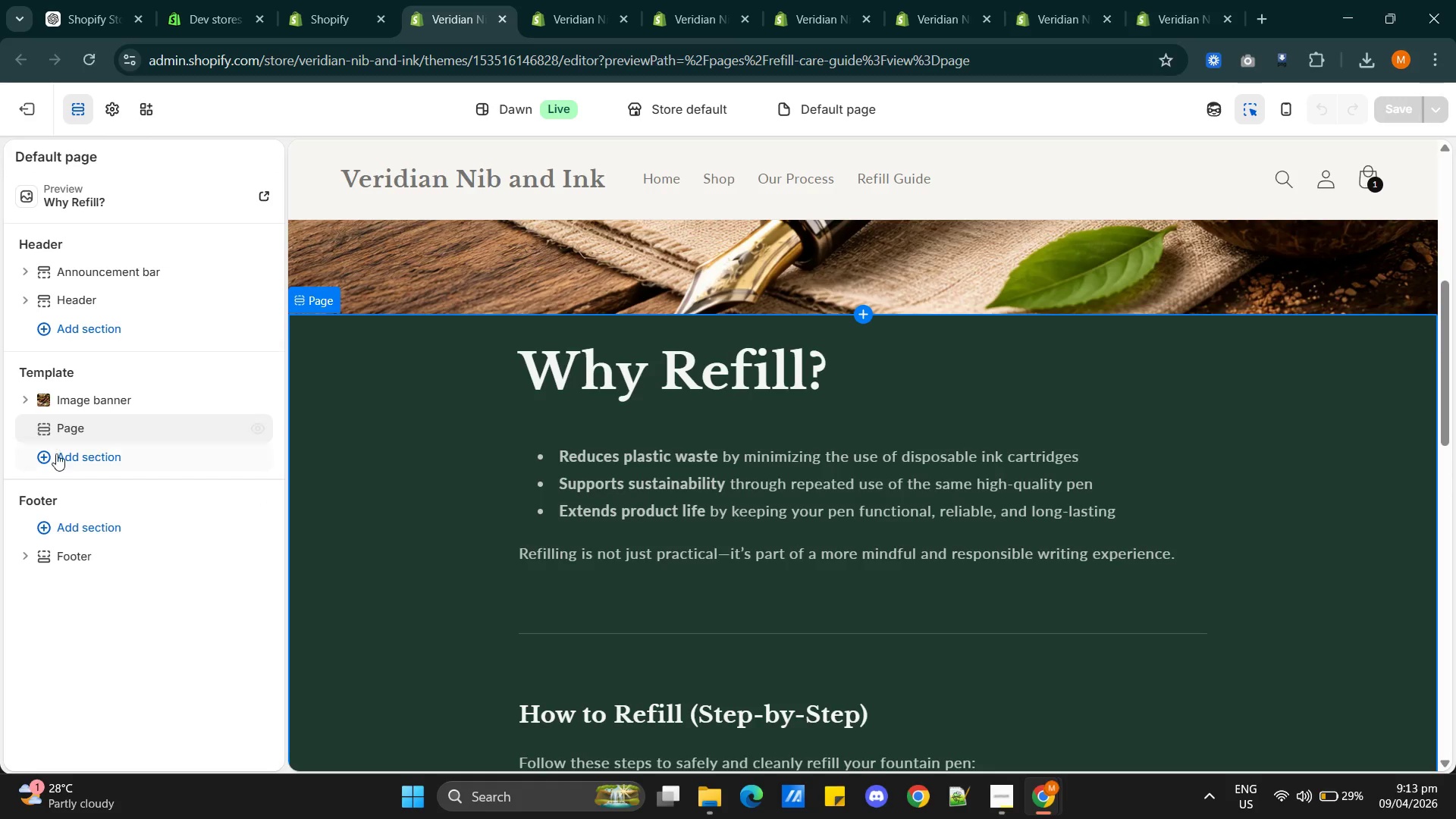 
left_click([40, 431])
 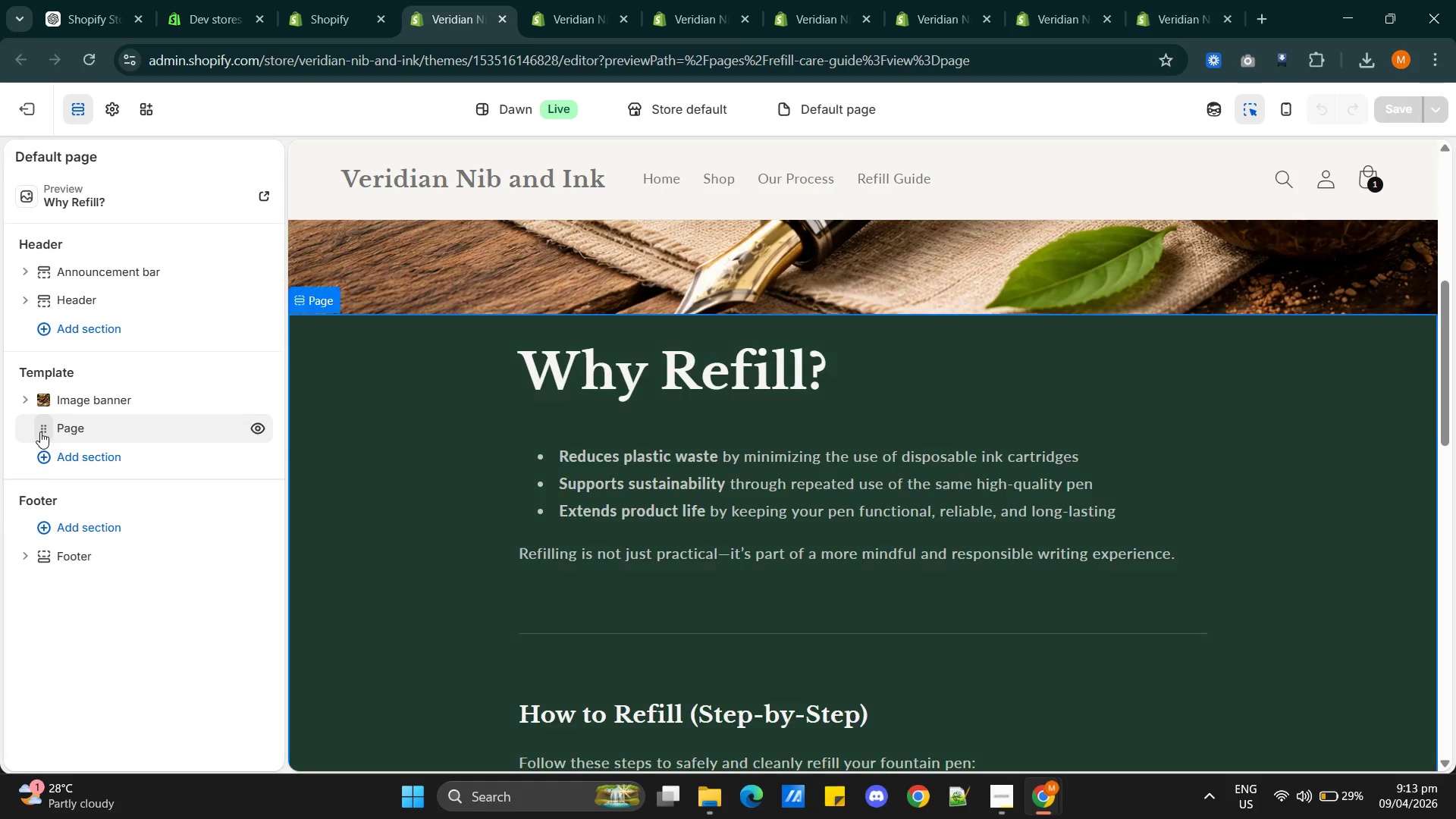 
left_click([40, 431])
 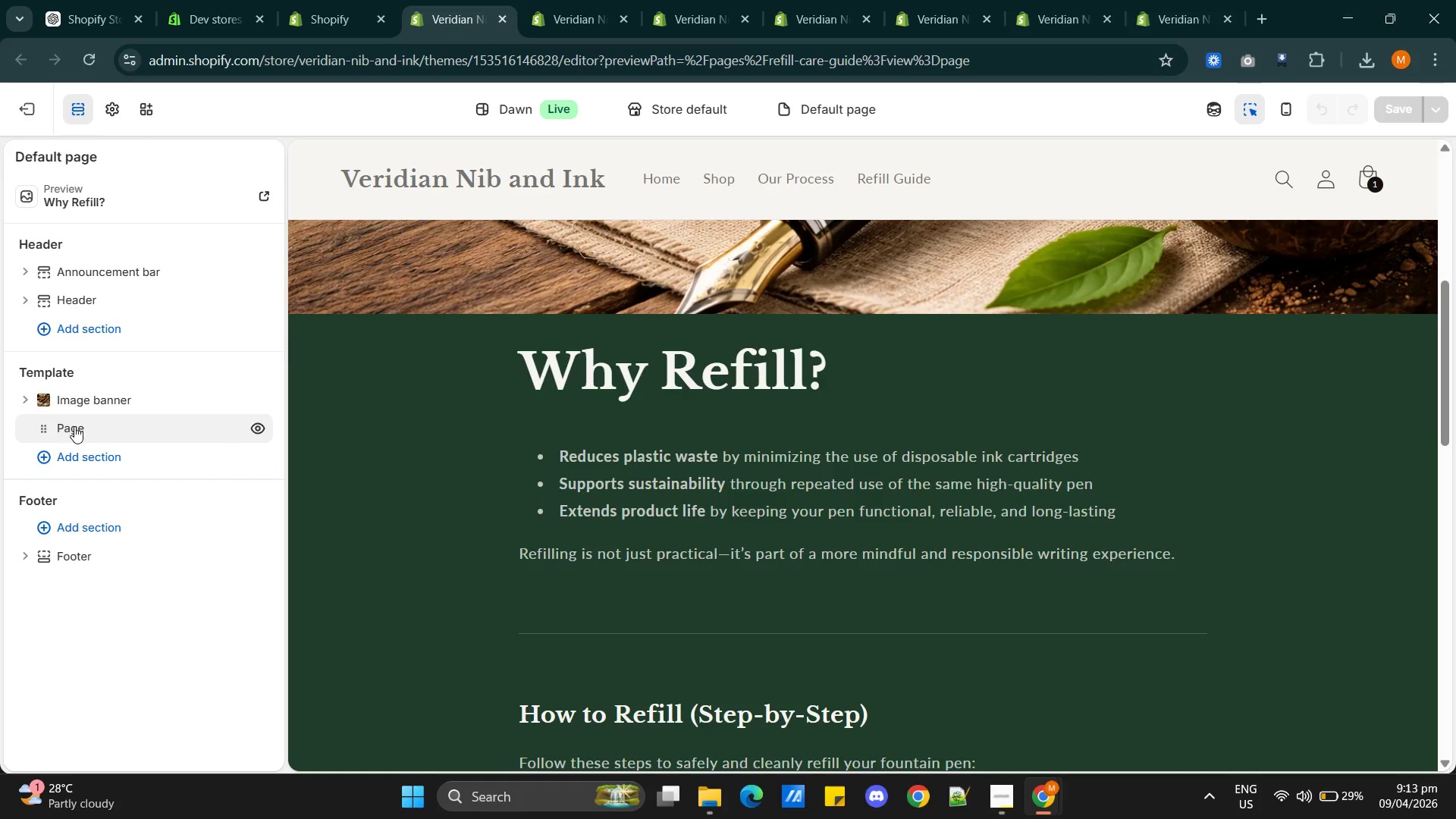 
left_click([81, 426])
 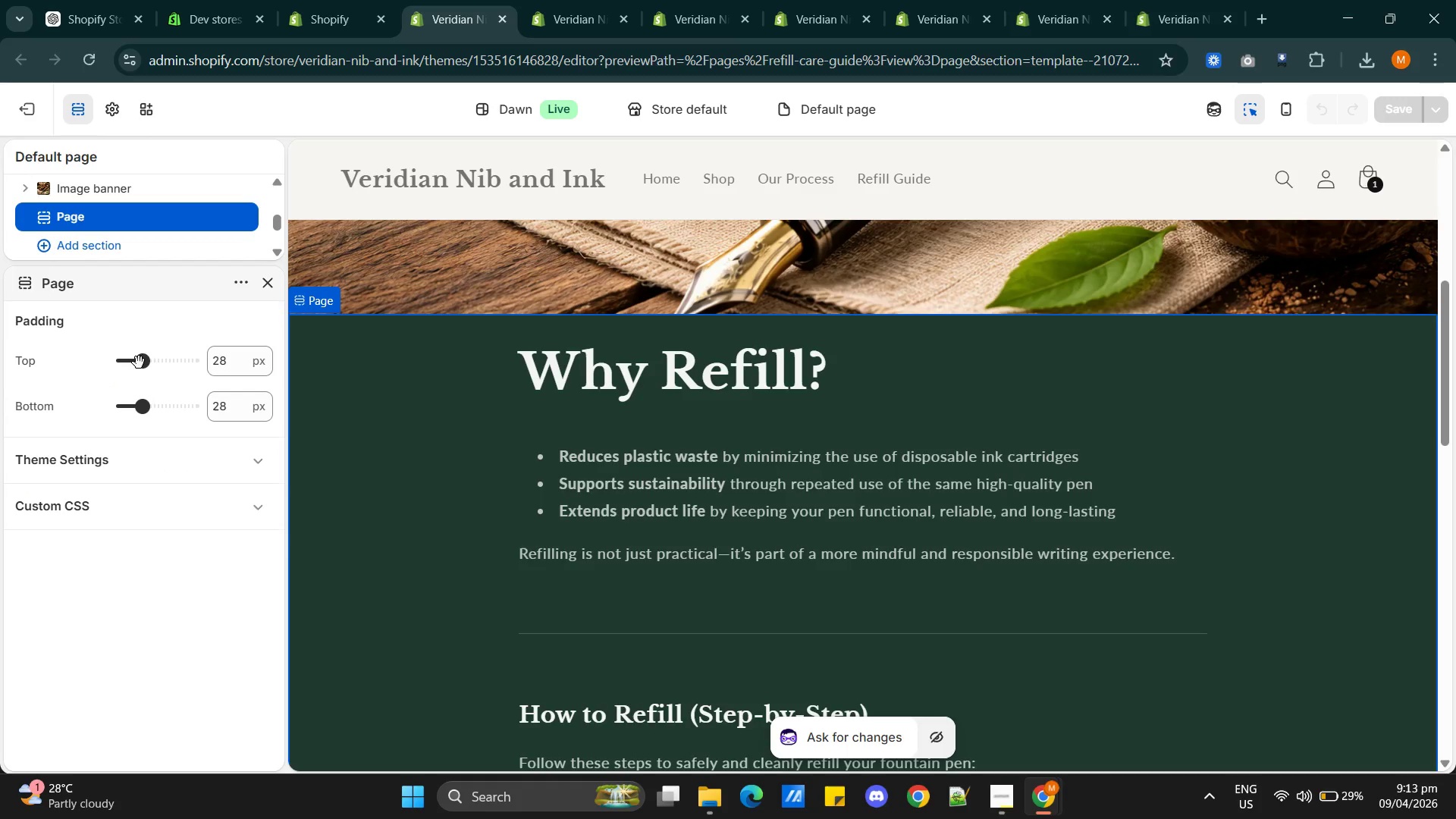 
left_click_drag(start_coordinate=[141, 361], to_coordinate=[152, 361])
 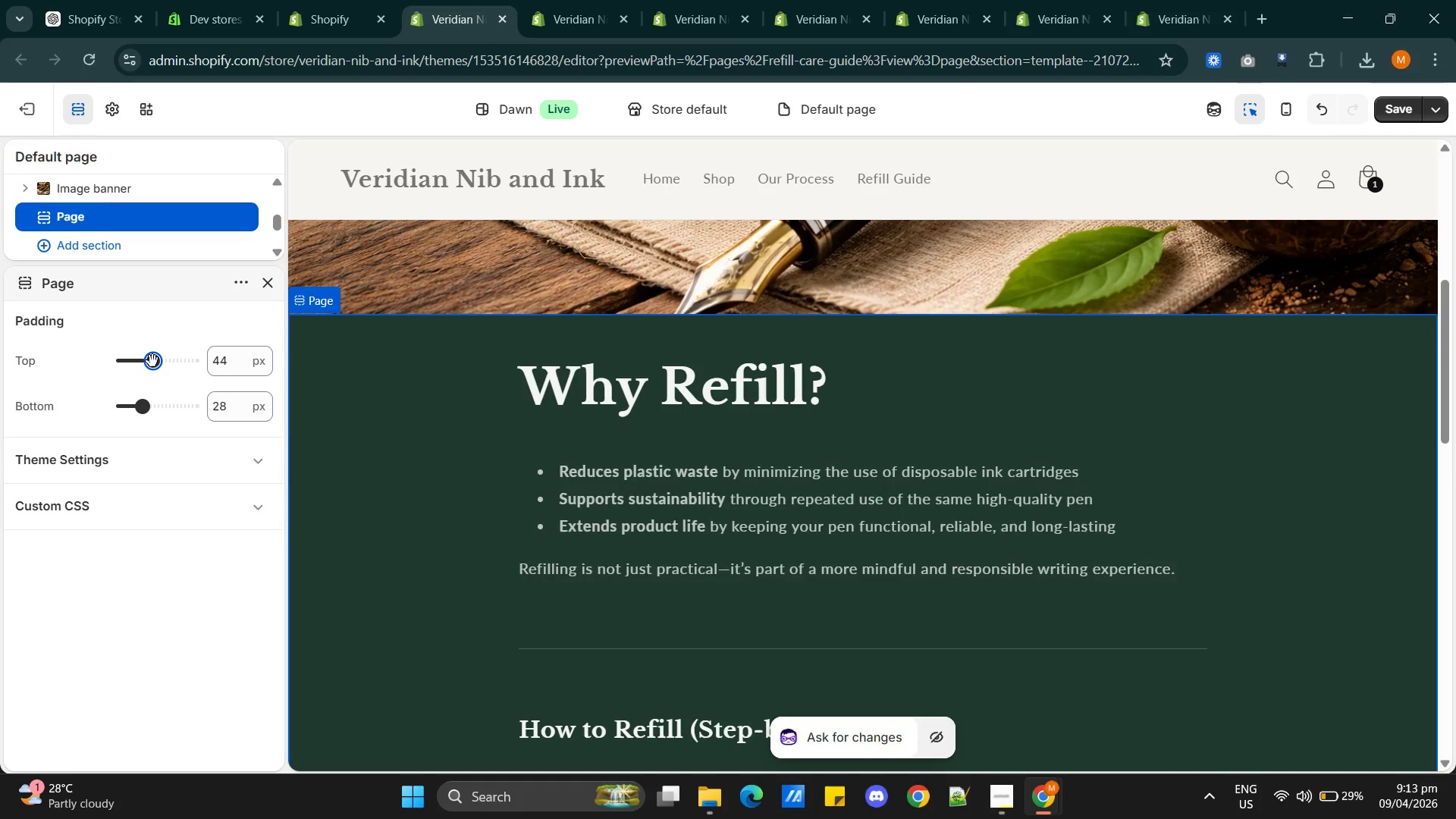 
left_click_drag(start_coordinate=[152, 361], to_coordinate=[165, 361])
 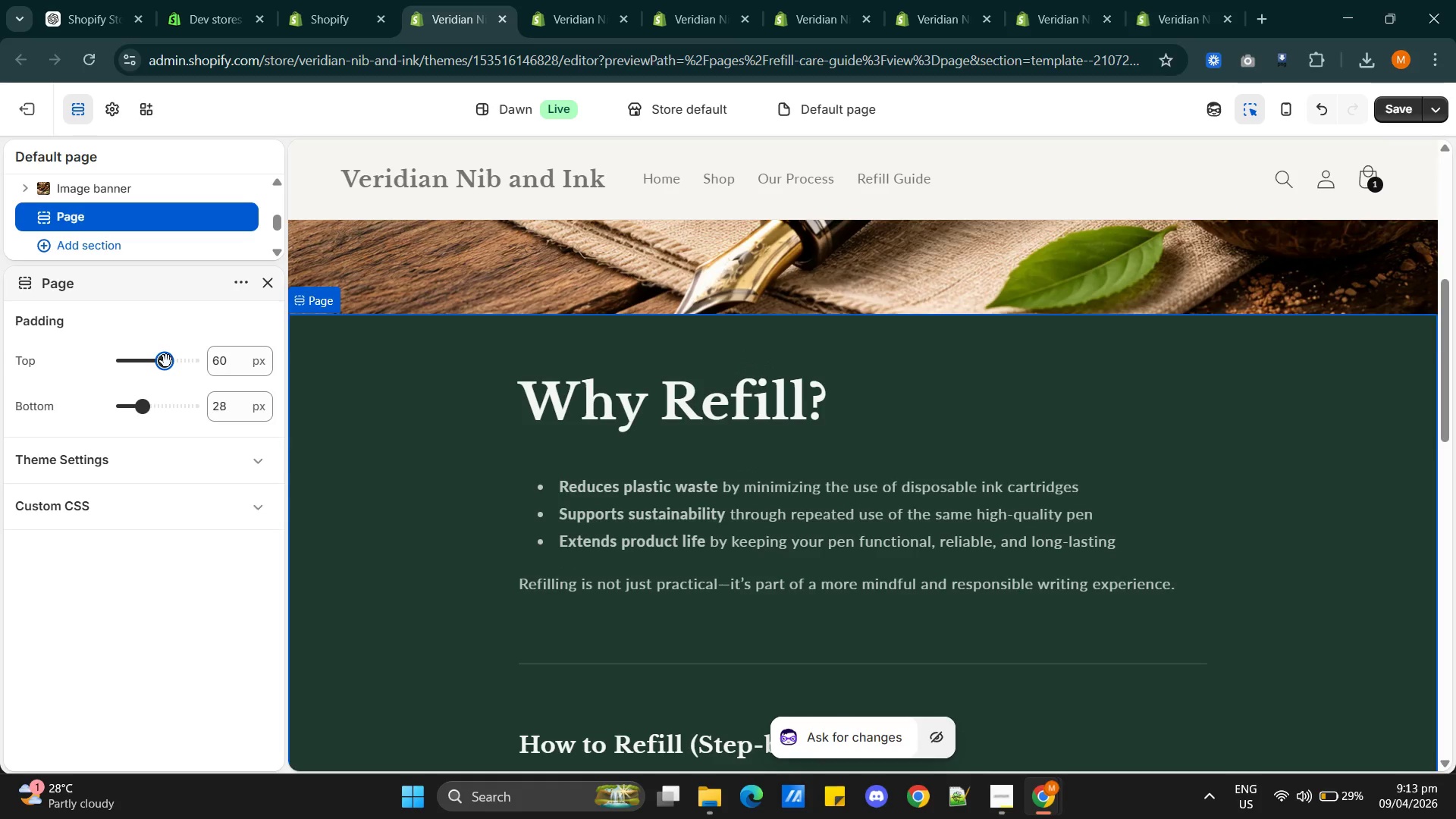 
left_click_drag(start_coordinate=[166, 361], to_coordinate=[179, 362])
 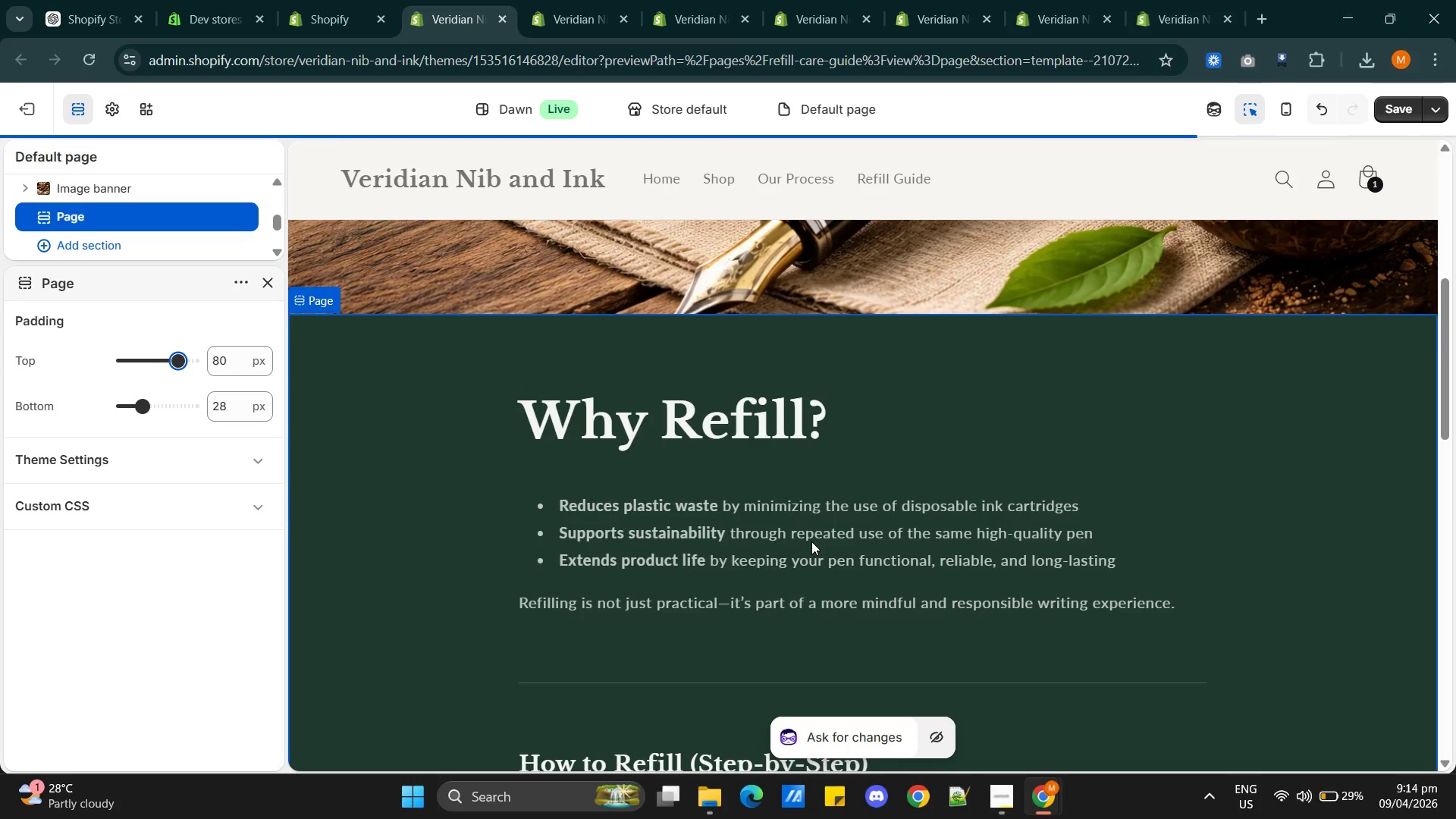 
scroll: coordinate [812, 541], scroll_direction: up, amount: 4.0
 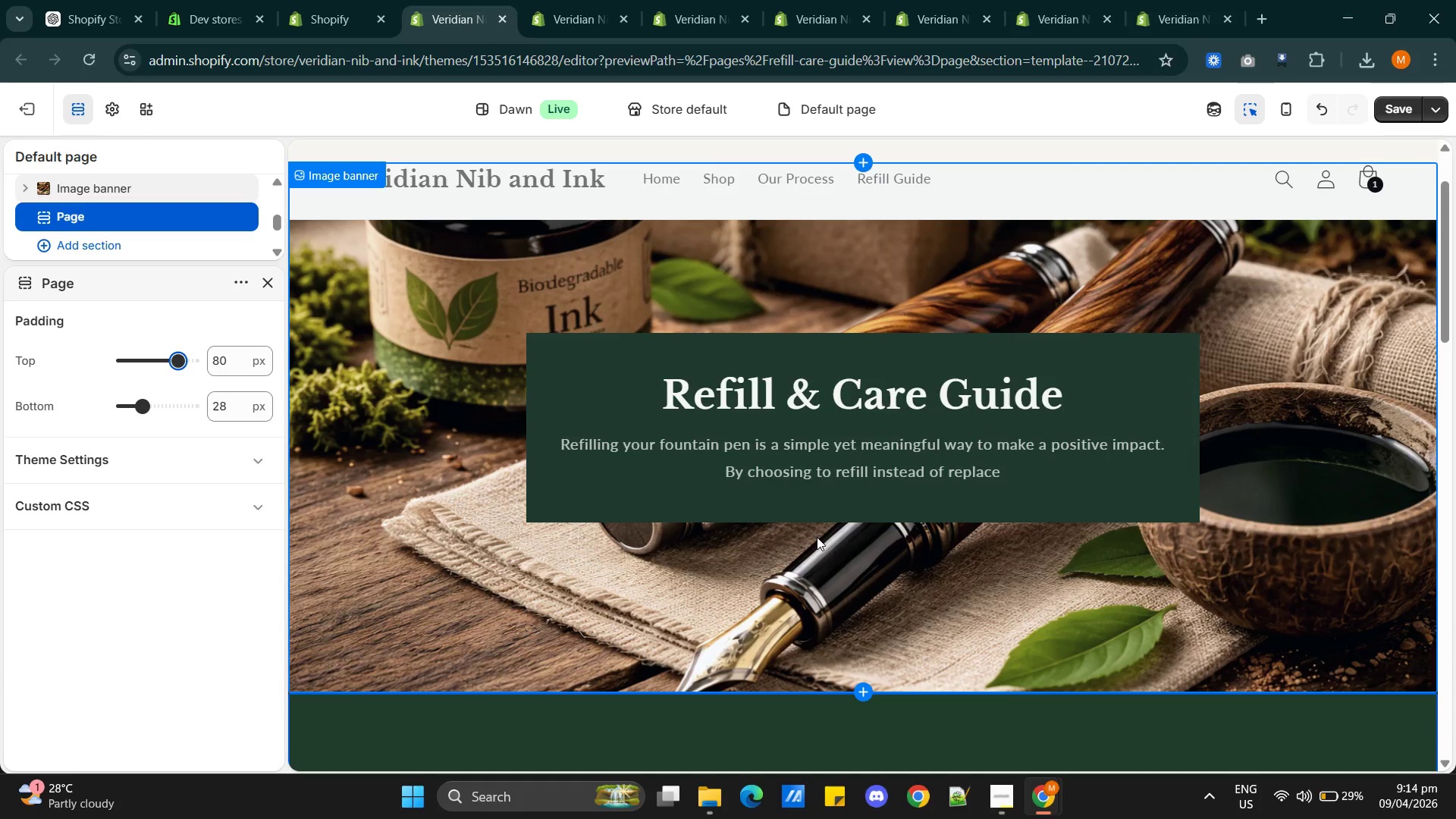 
scroll: coordinate [817, 537], scroll_direction: down, amount: 6.0
 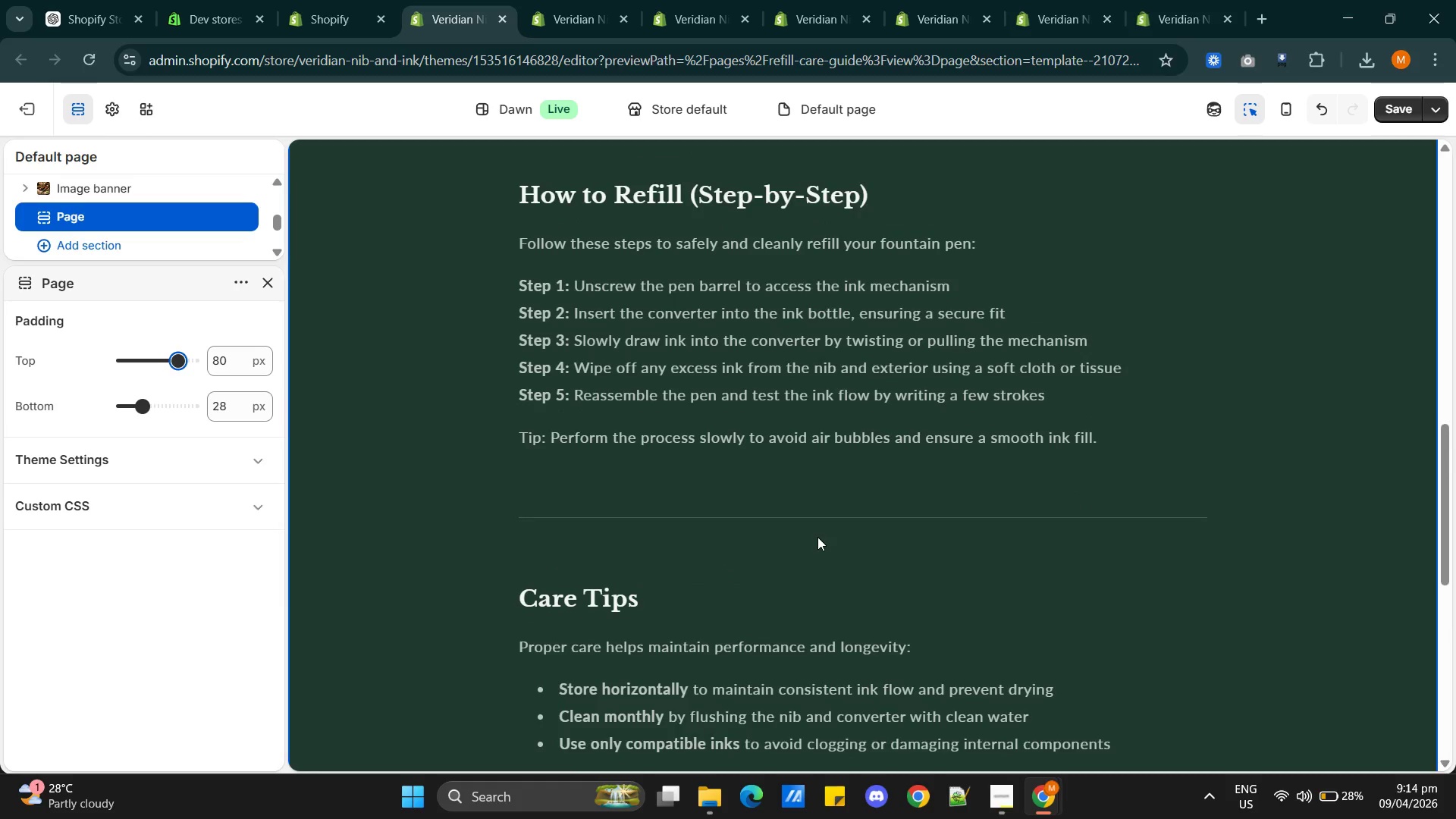 
scroll: coordinate [817, 537], scroll_direction: up, amount: 2.0
 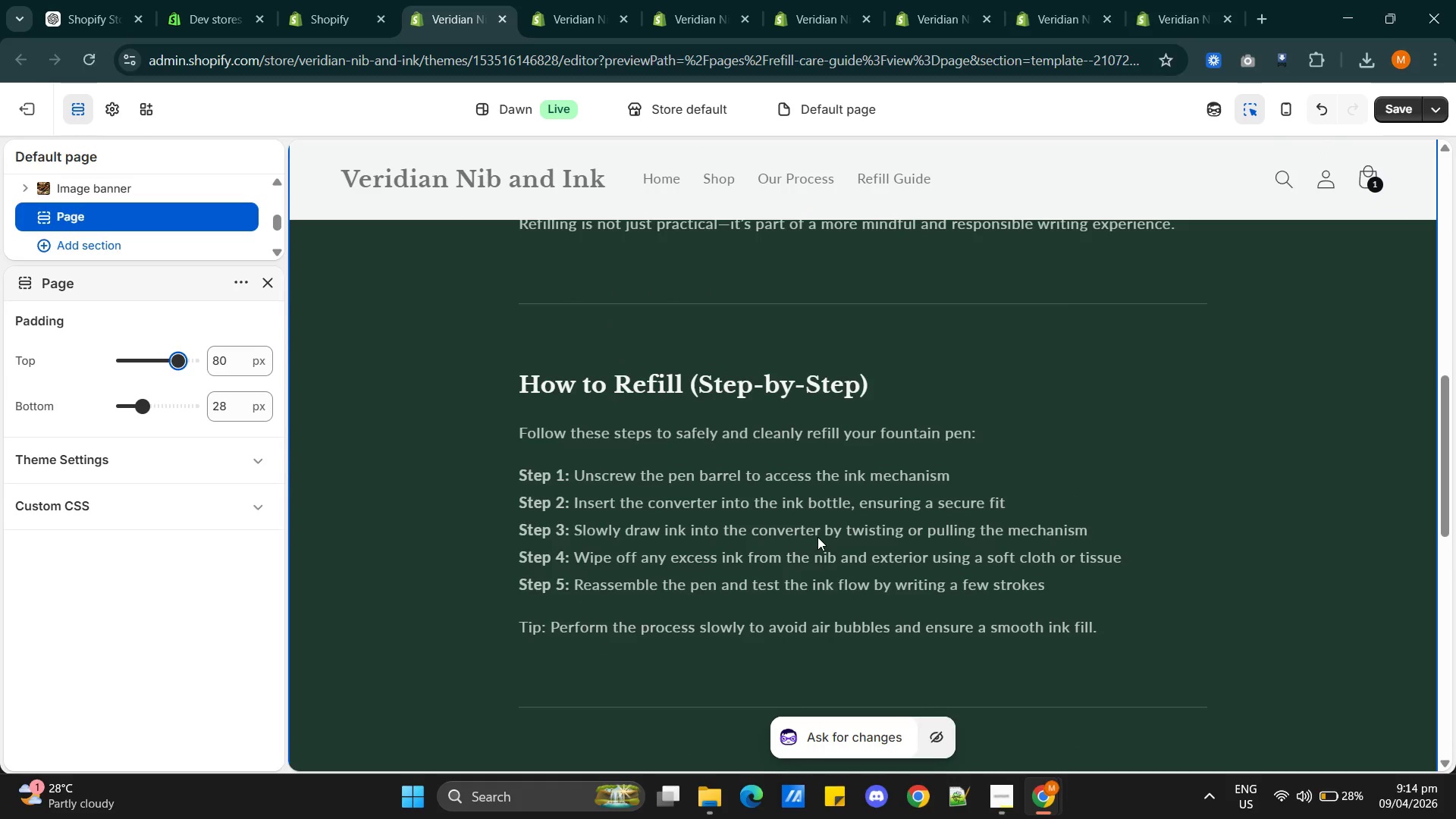 
scroll: coordinate [817, 537], scroll_direction: down, amount: 10.0
 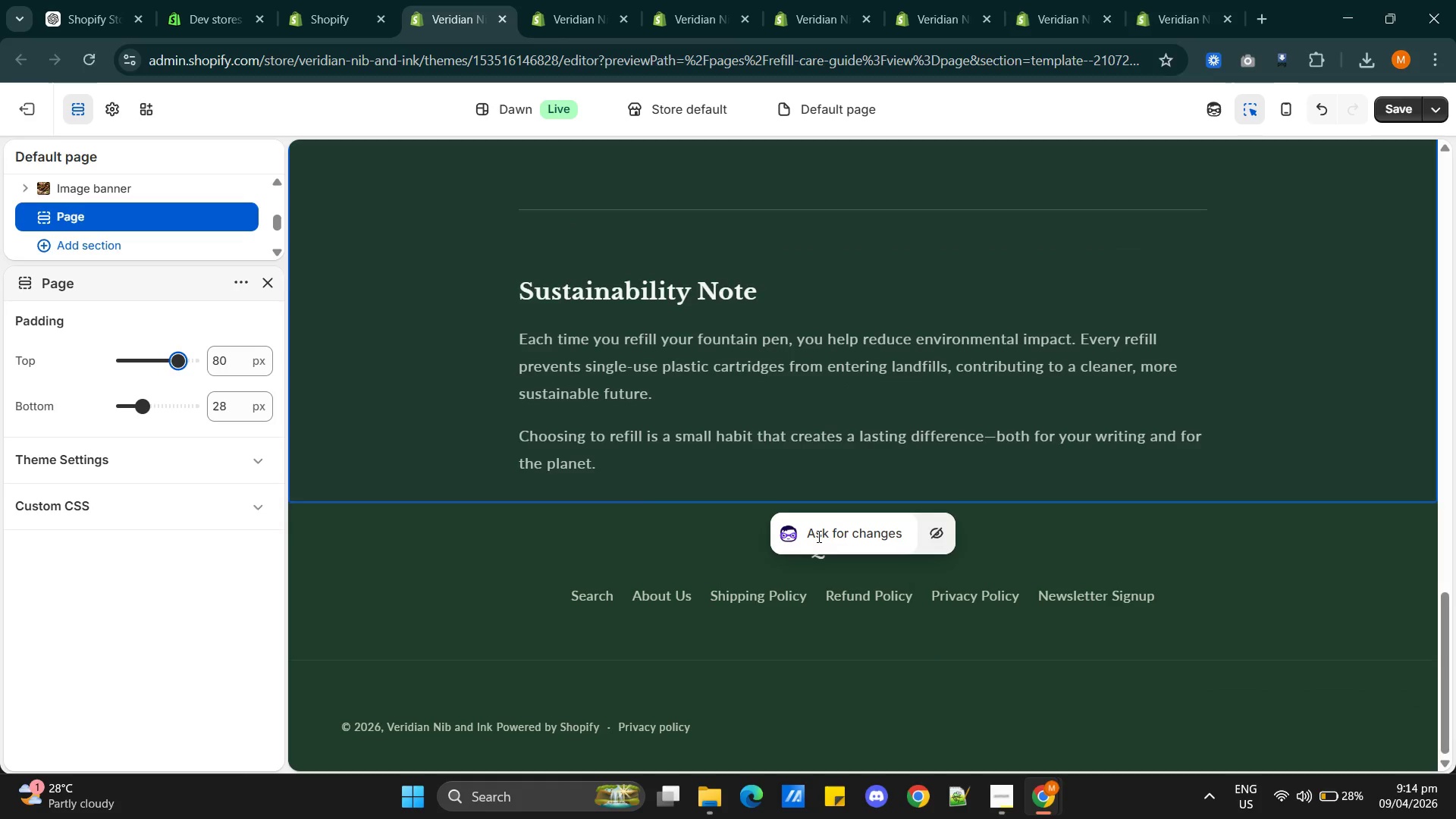 
scroll: coordinate [879, 488], scroll_direction: up, amount: 23.0
 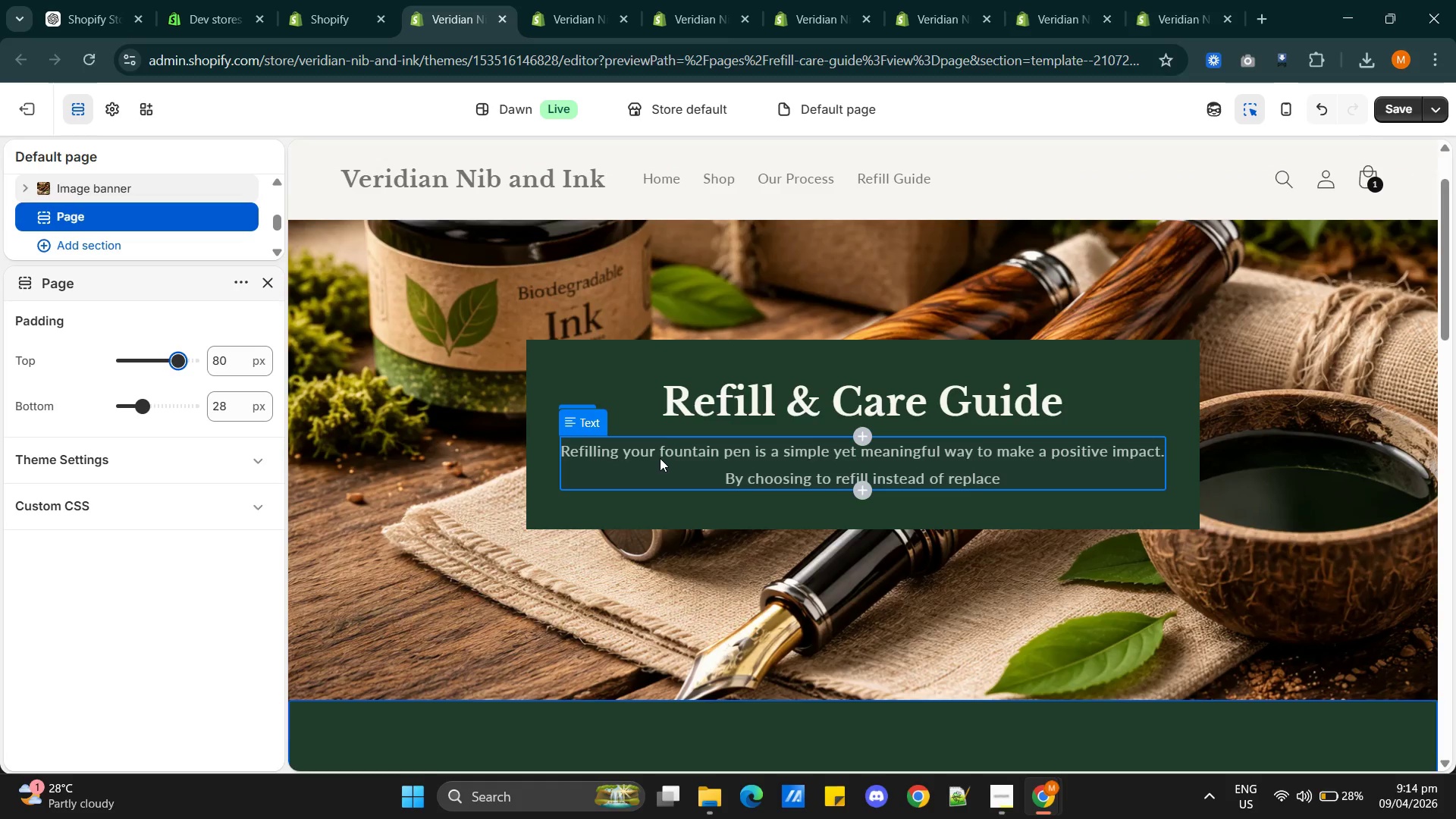 
wait(10.11)
 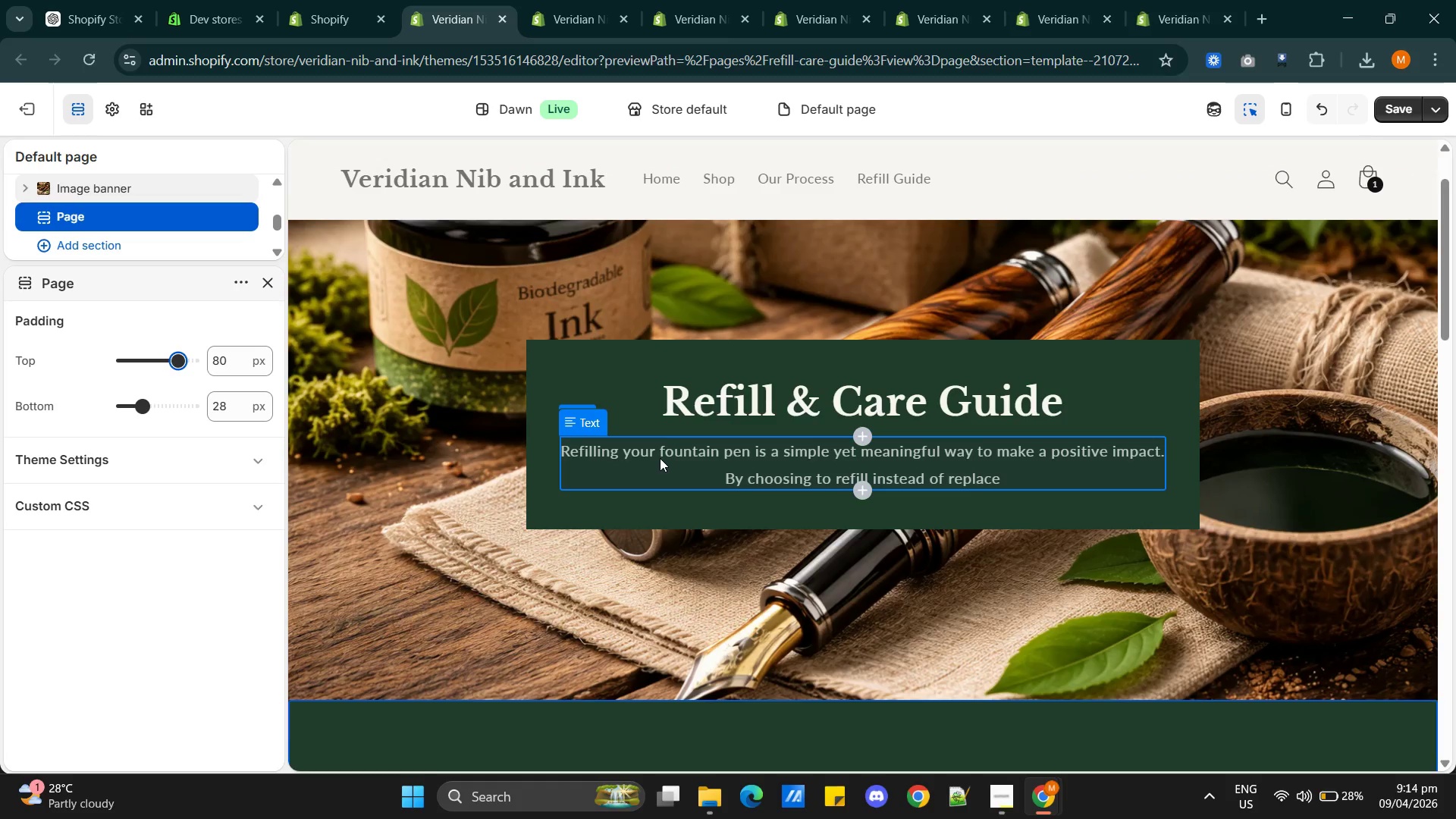 
left_click([631, 367])
 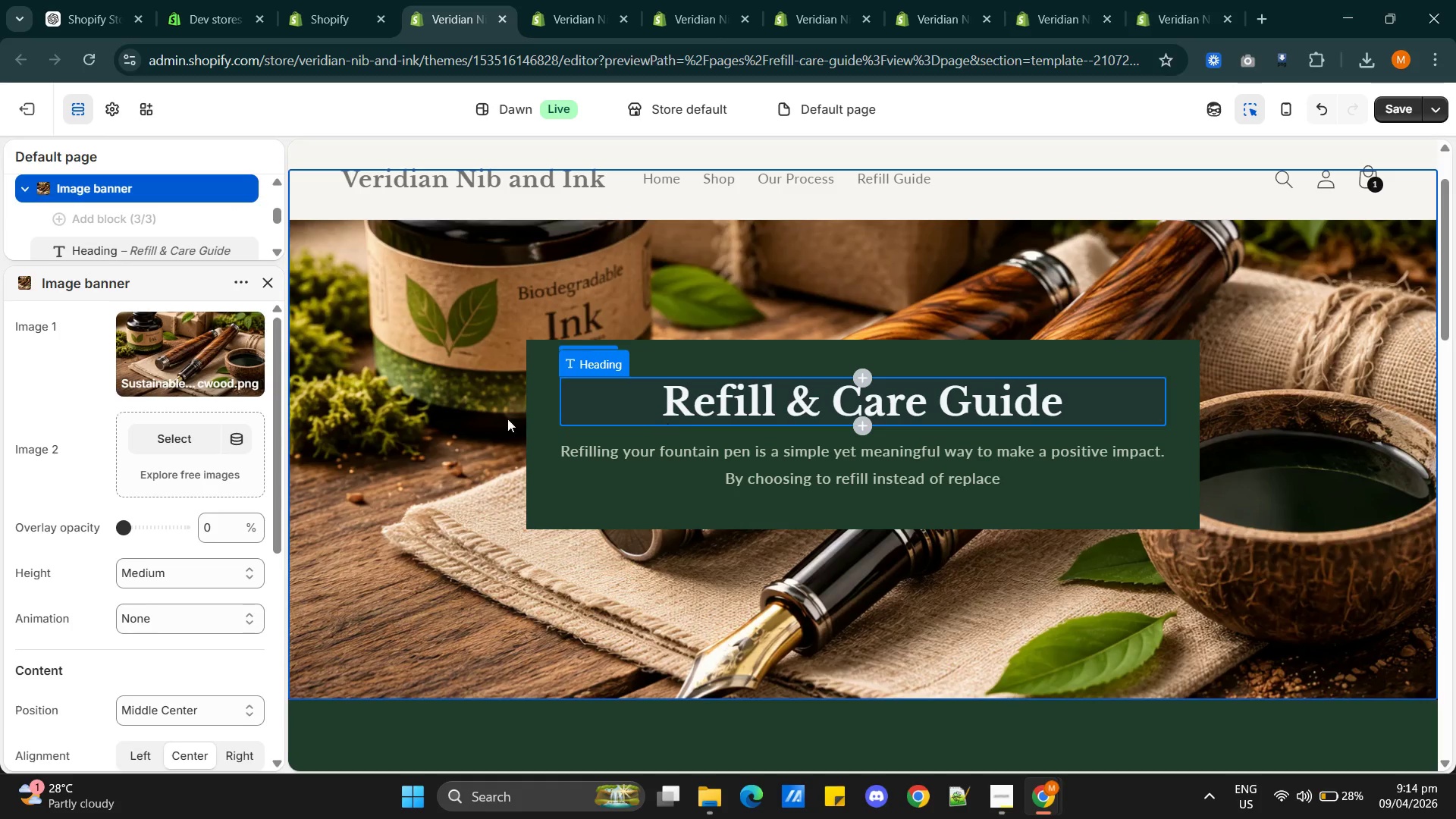 
scroll: coordinate [143, 619], scroll_direction: down, amount: 4.0
 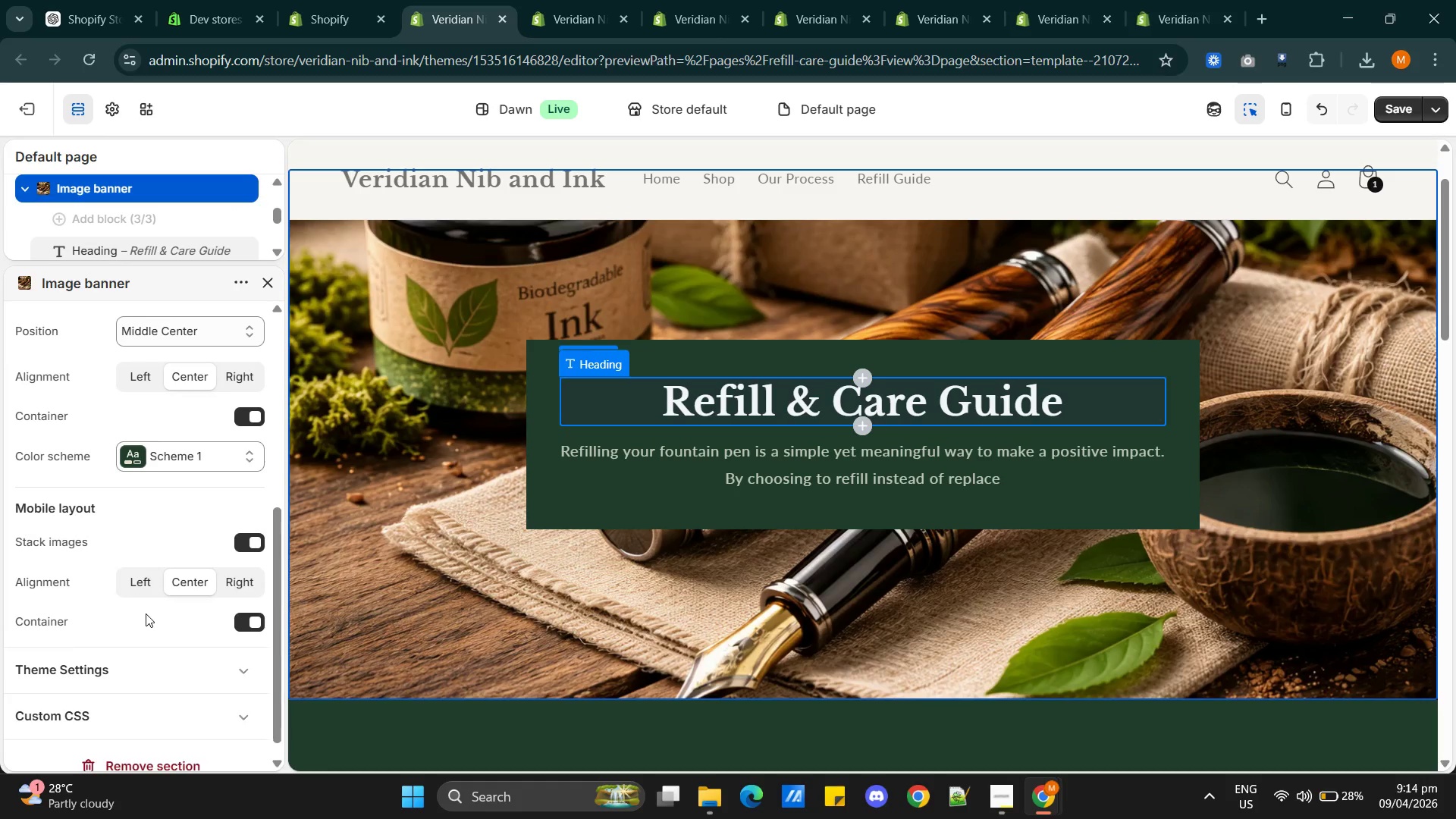 
scroll: coordinate [162, 607], scroll_direction: up, amount: 3.0
 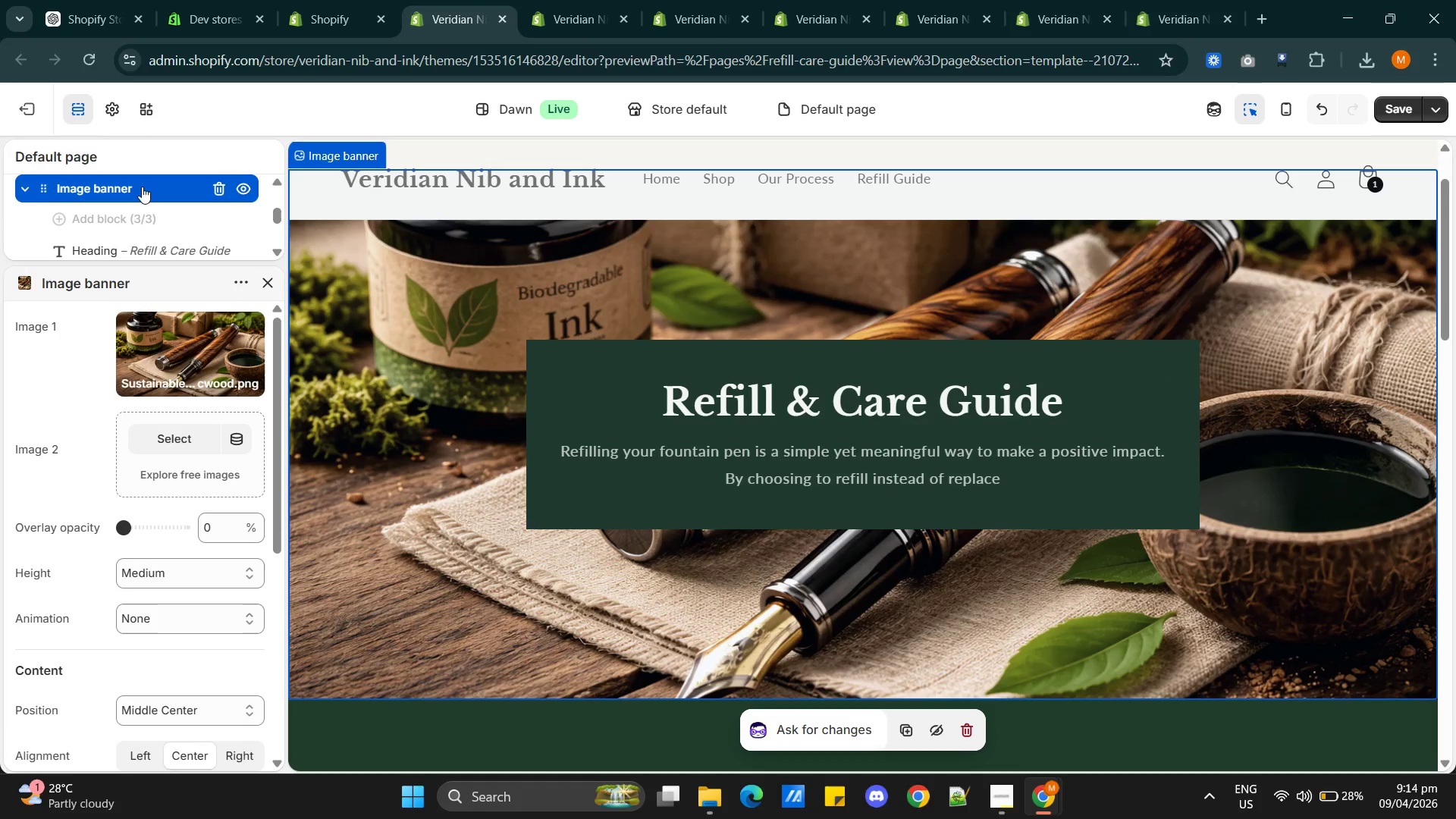 
left_click([142, 187])
 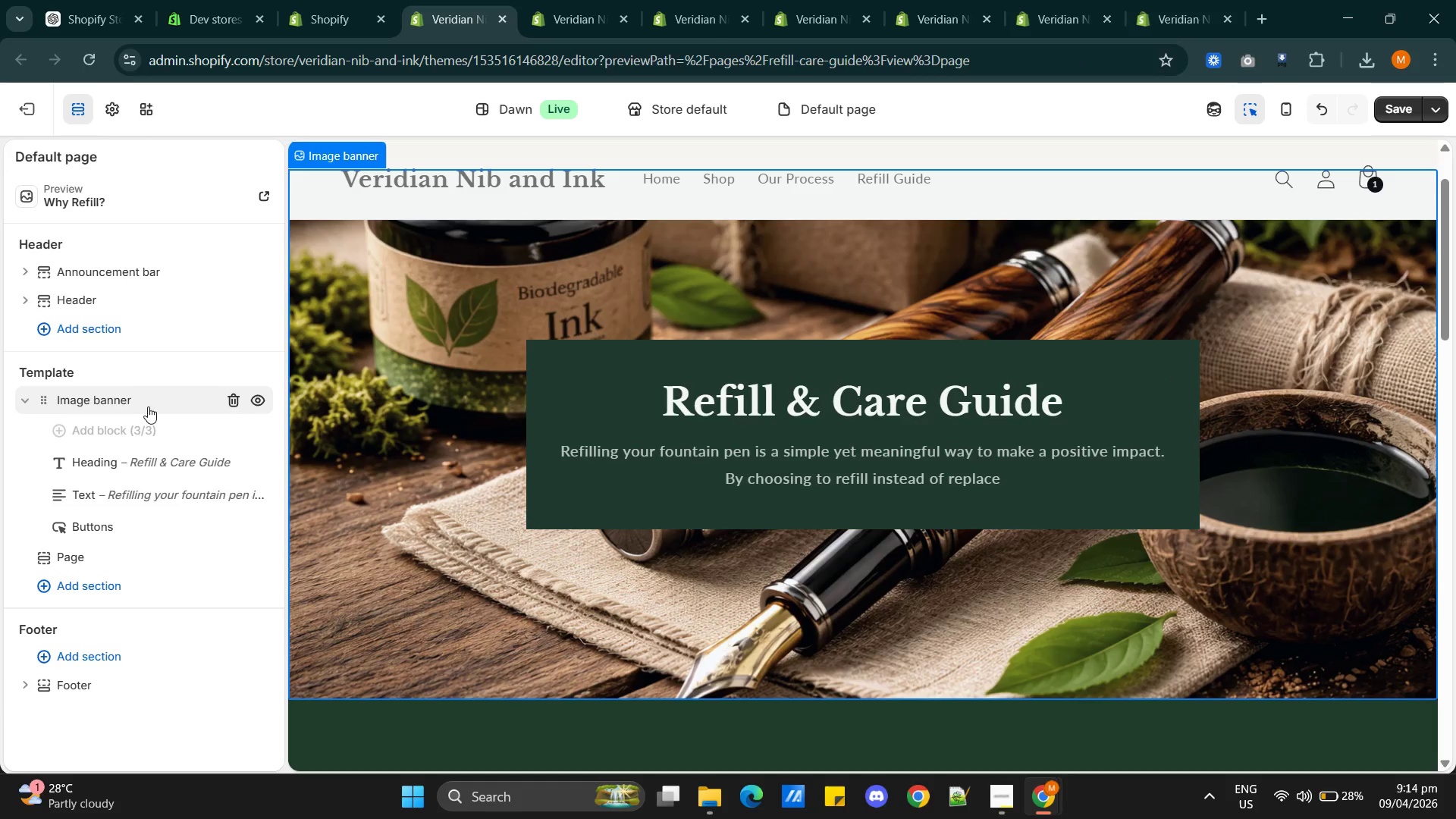 
left_click([108, 523])
 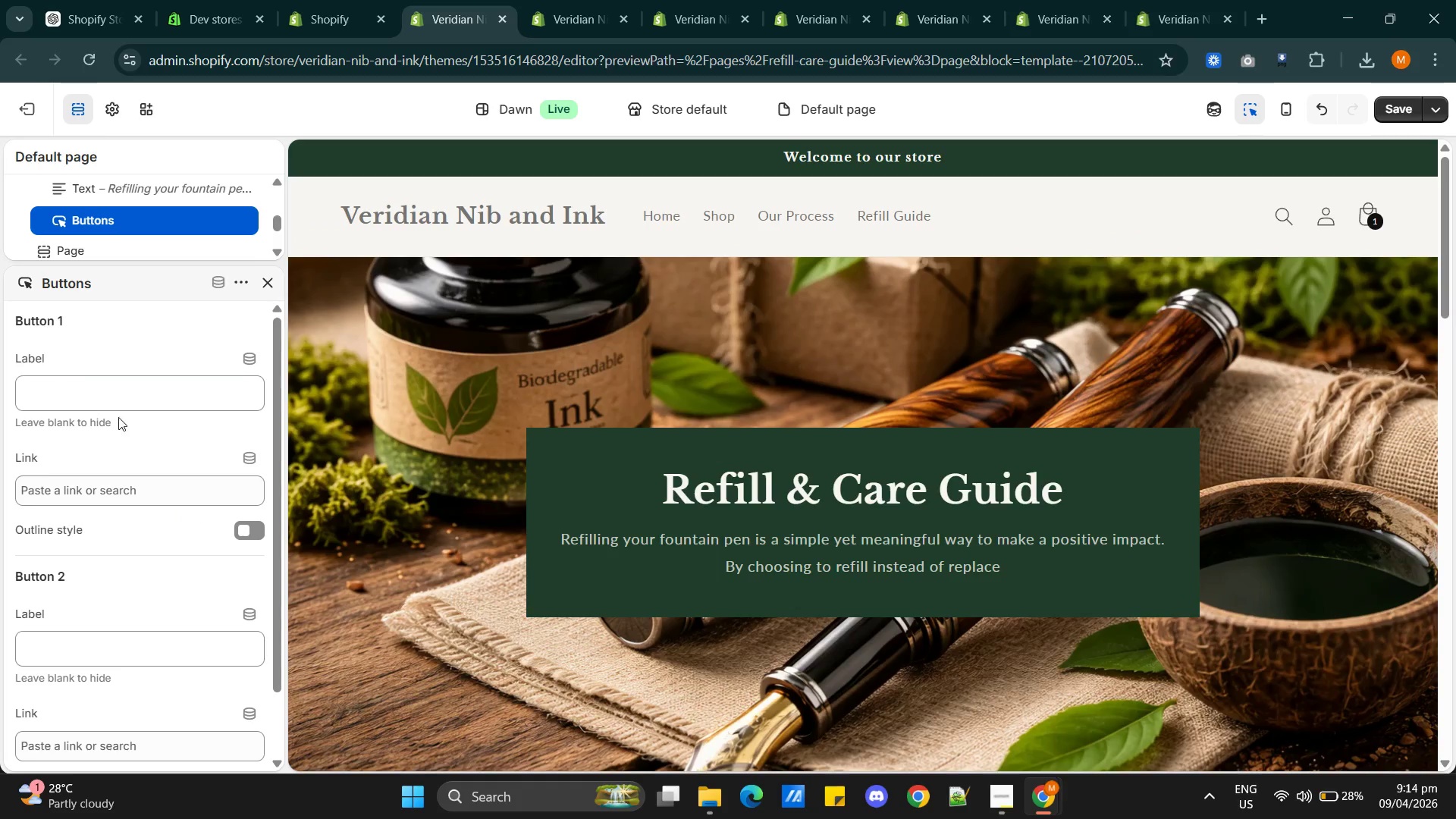 
left_click([65, 386])
 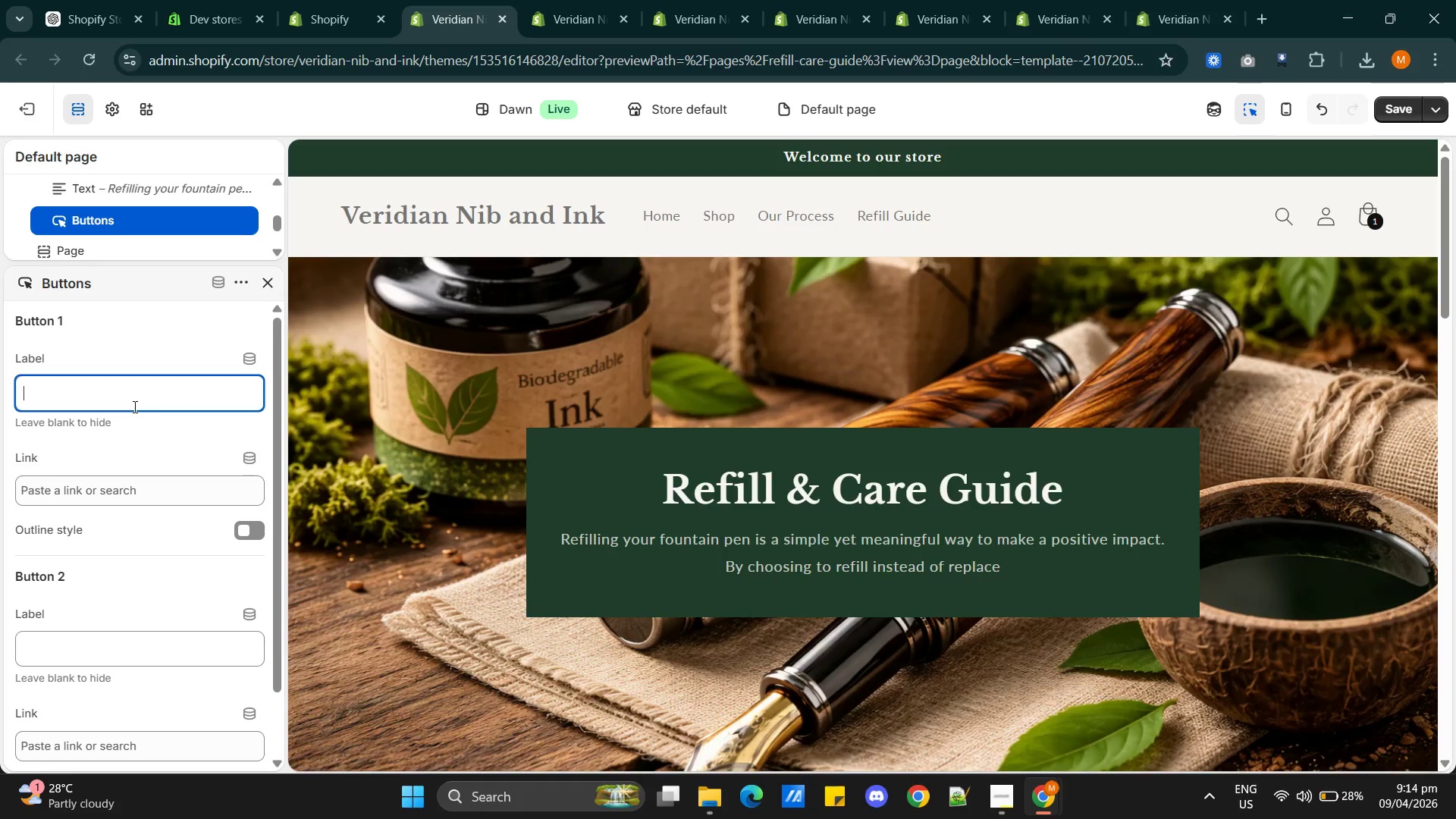 
type(Shop Pen Products)
 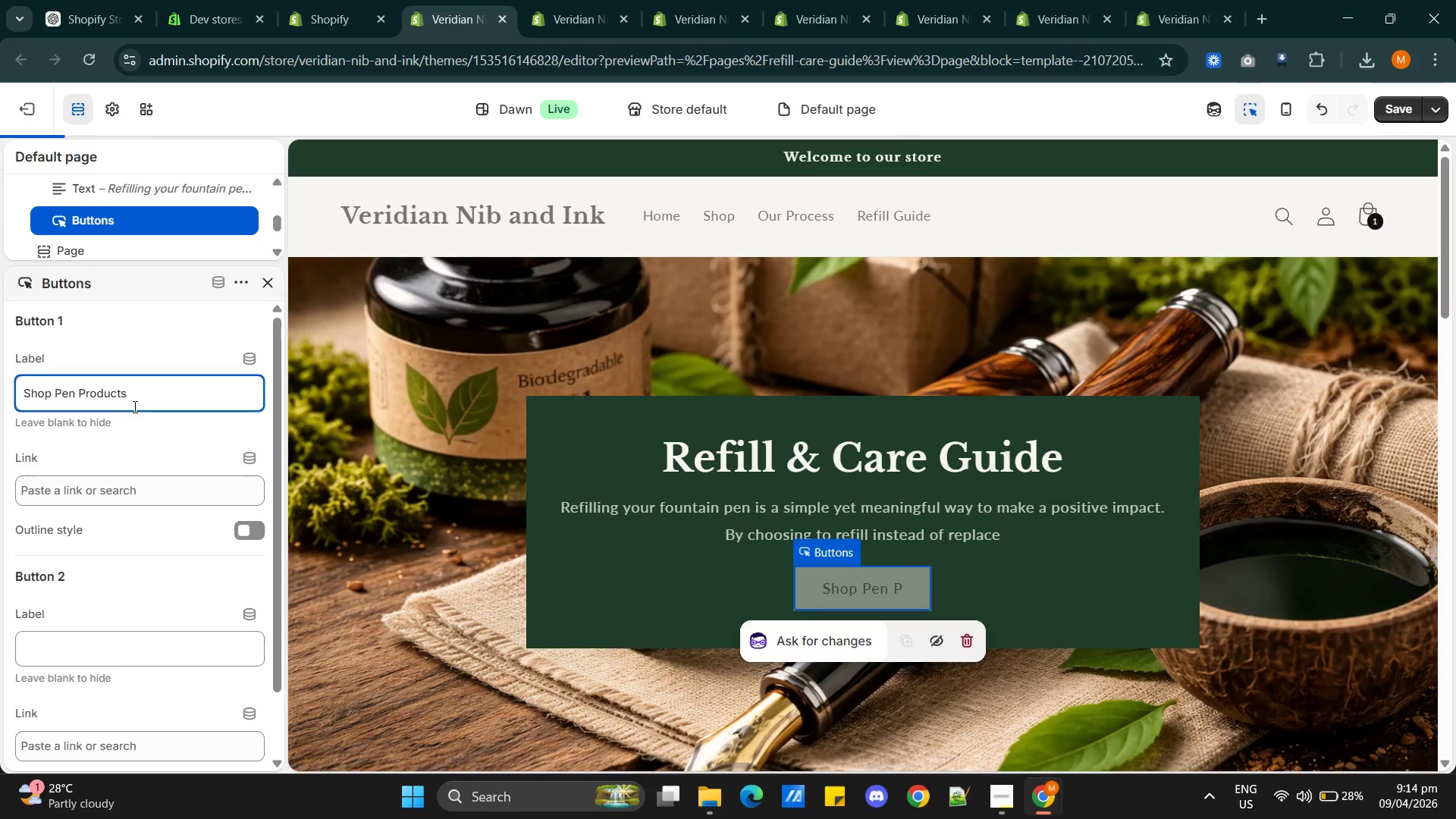 
wait(10.59)
 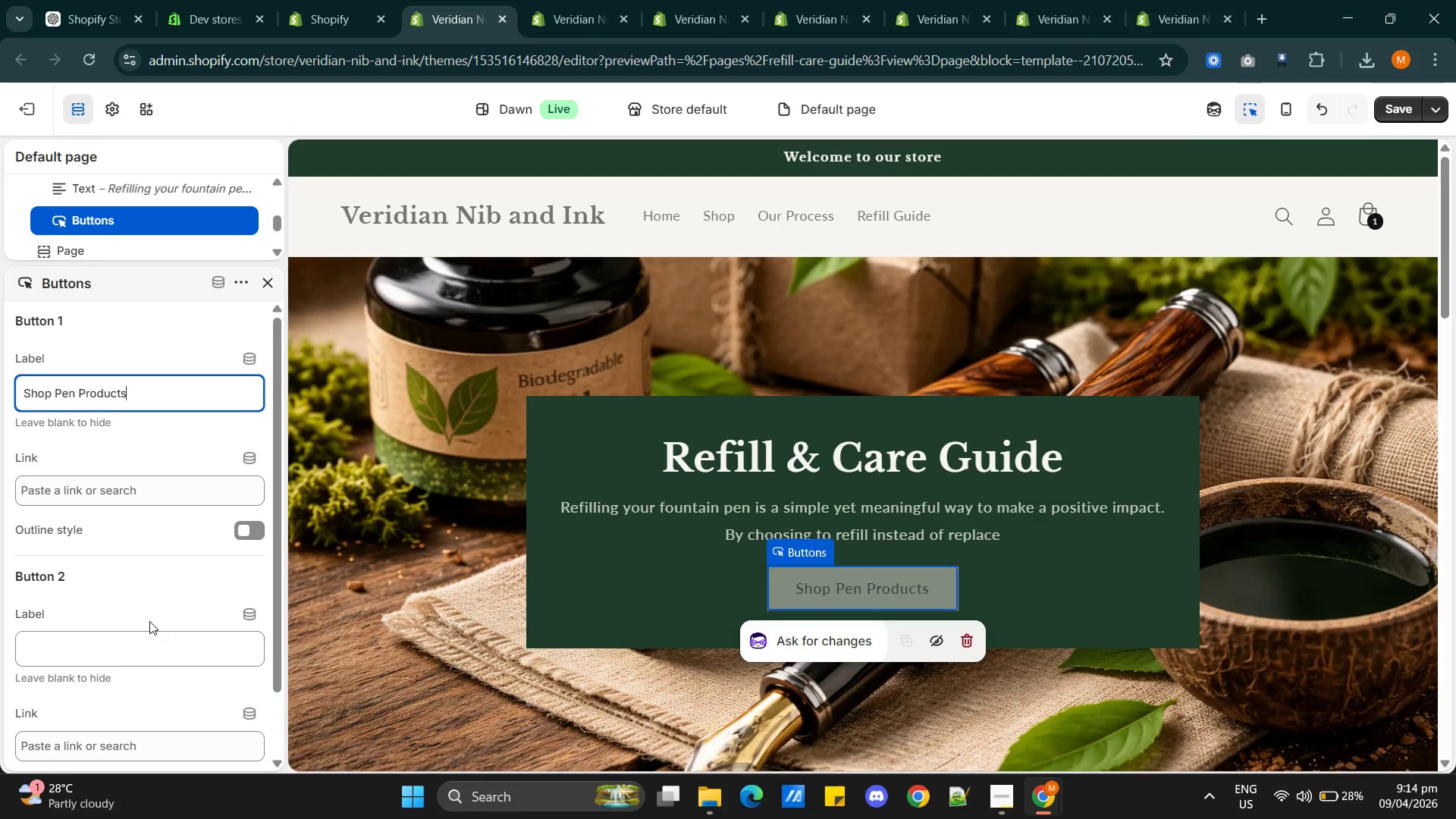 
scroll: coordinate [190, 634], scroll_direction: down, amount: 1.0
 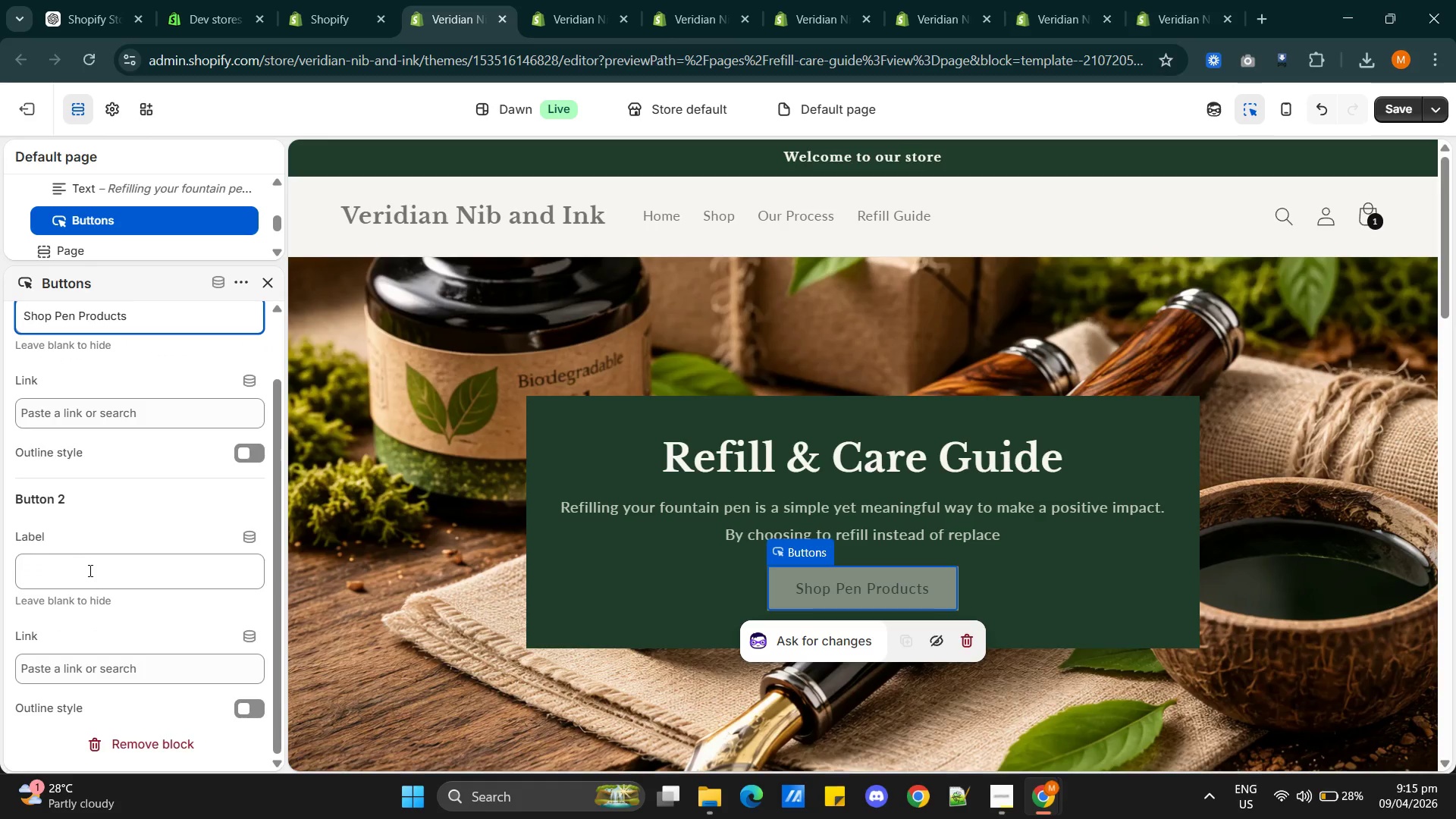 
left_click([93, 571])
 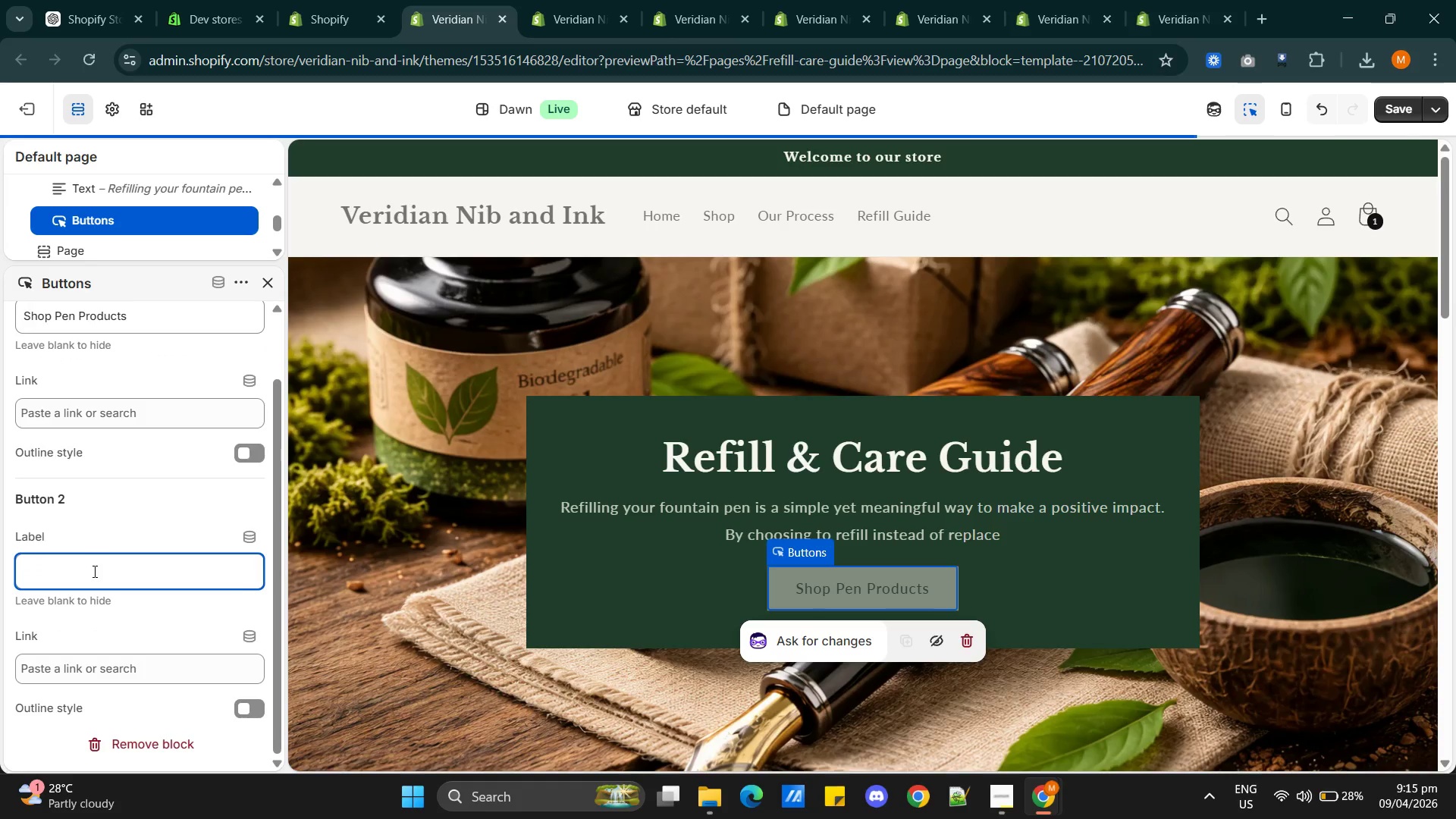 
type(View Our Process)
 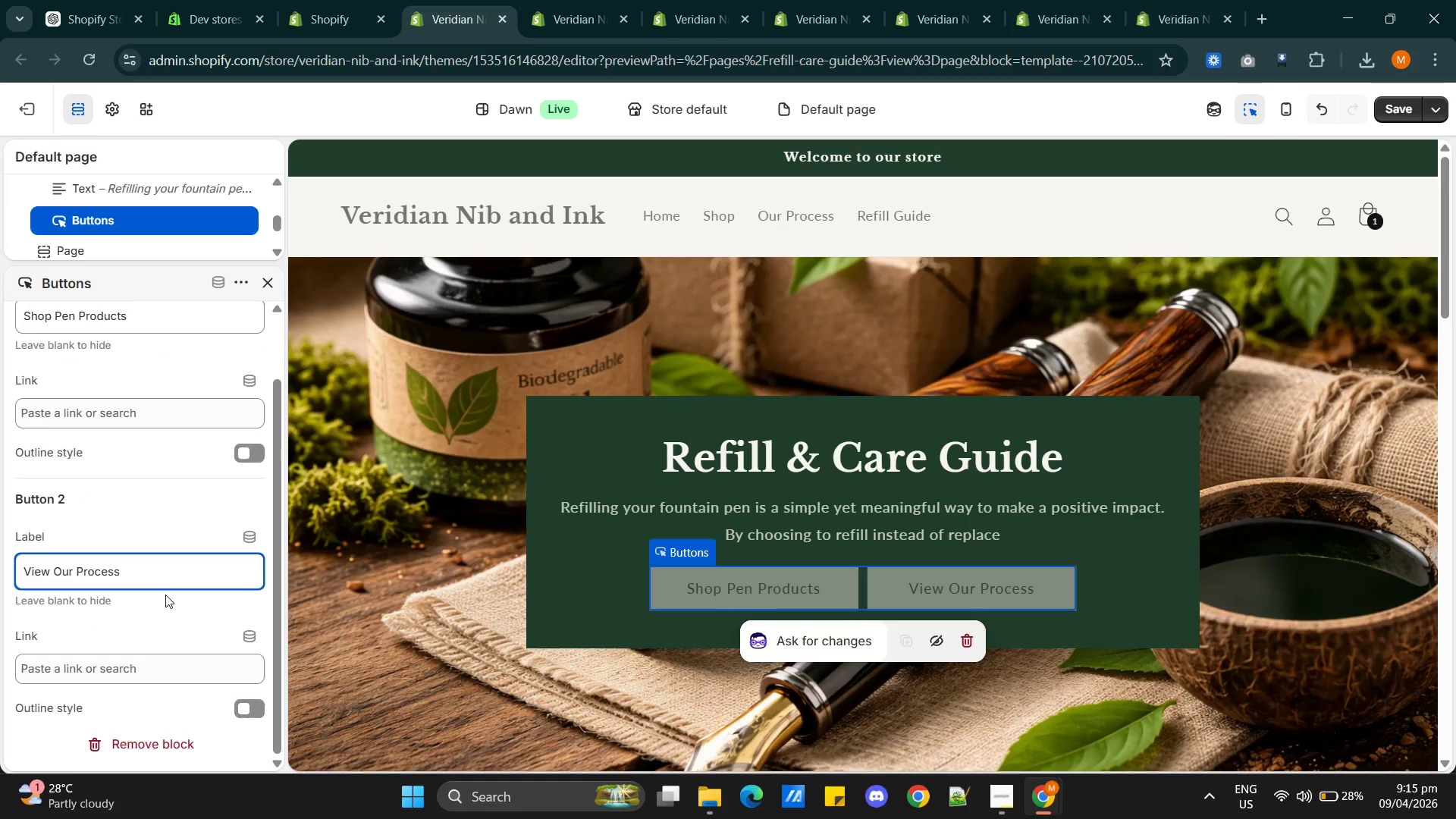 
scroll: coordinate [164, 568], scroll_direction: up, amount: 3.0
 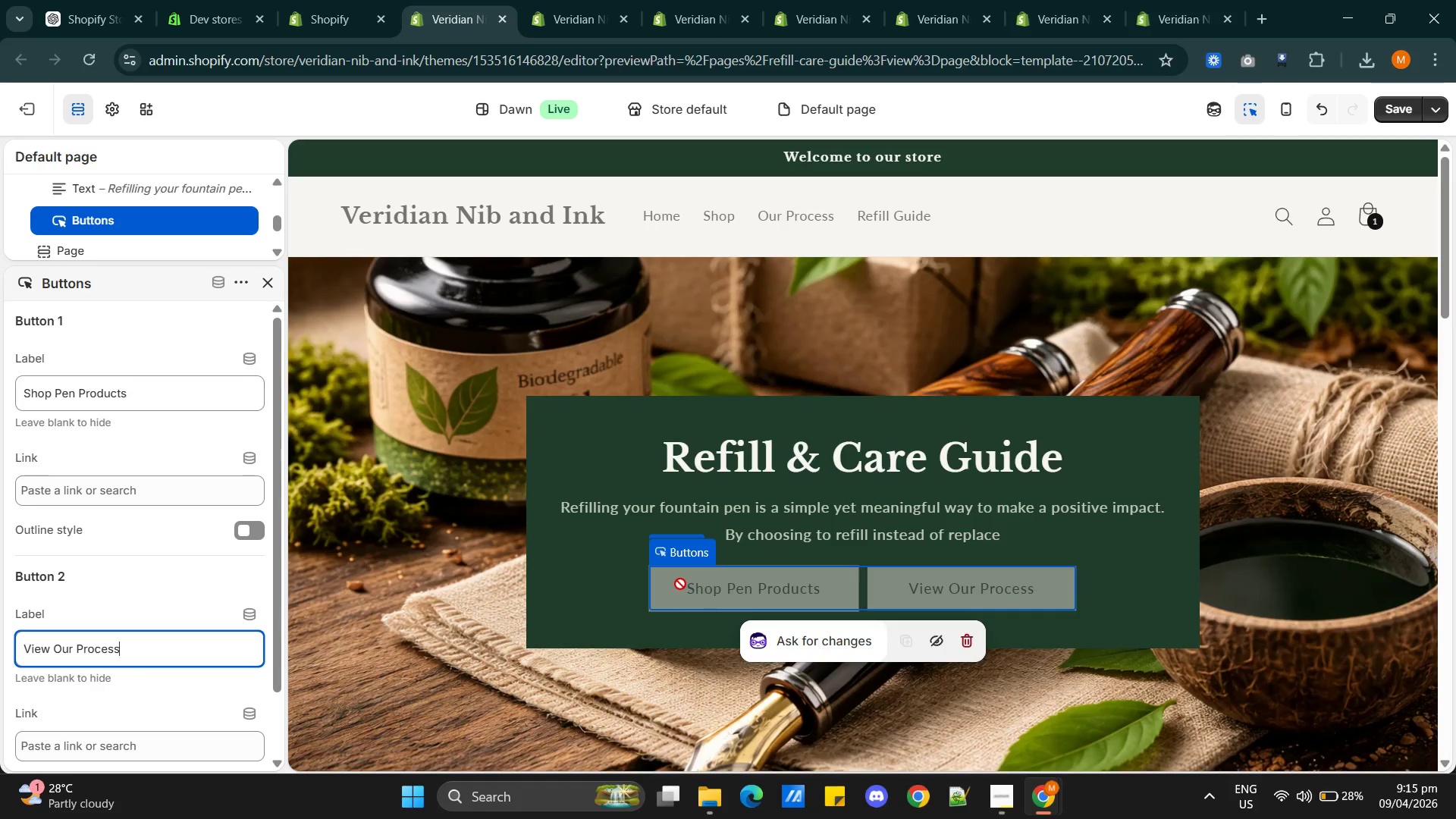 
left_click([679, 582])
 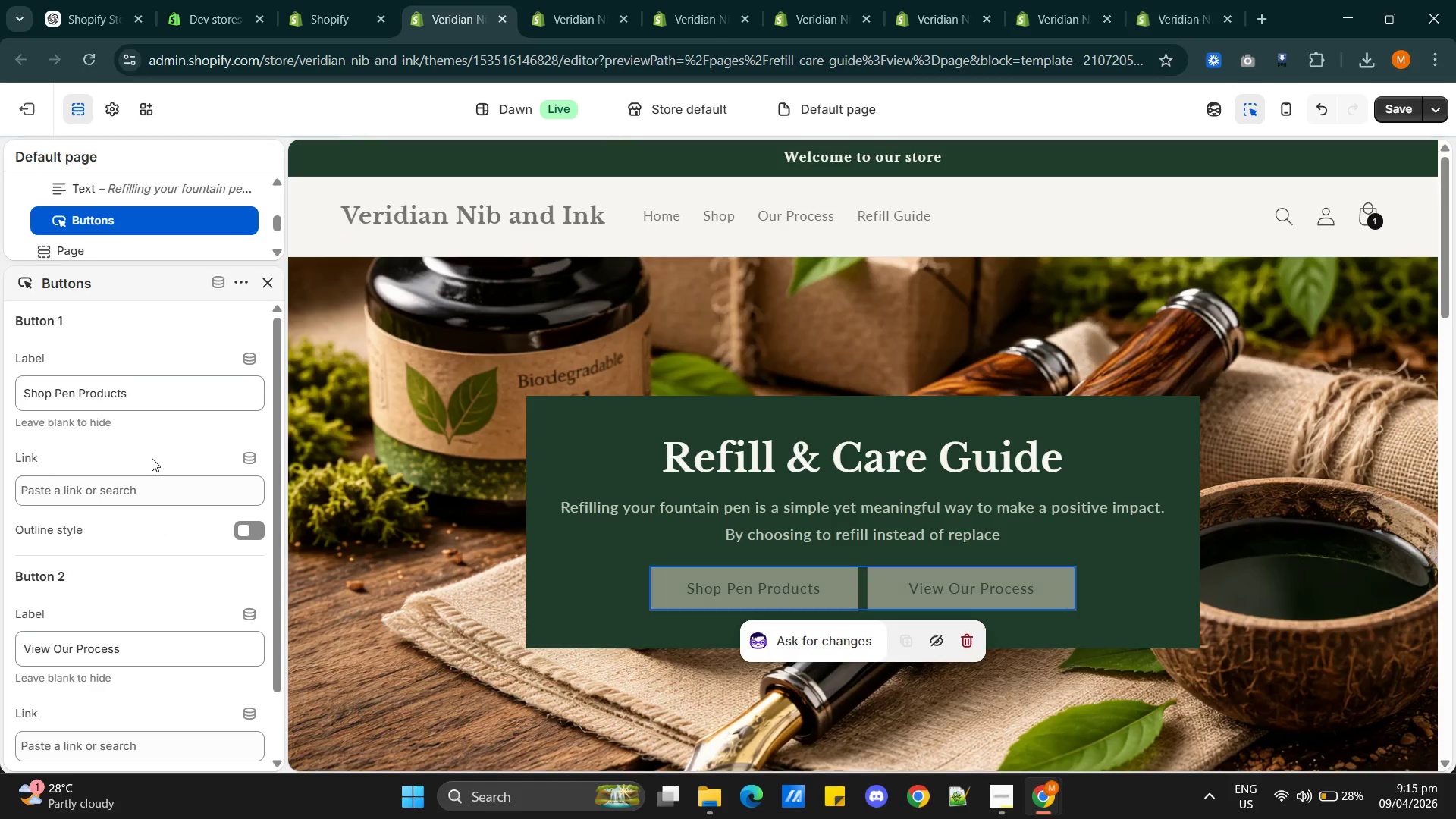 
scroll: coordinate [102, 526], scroll_direction: up, amount: 3.0
 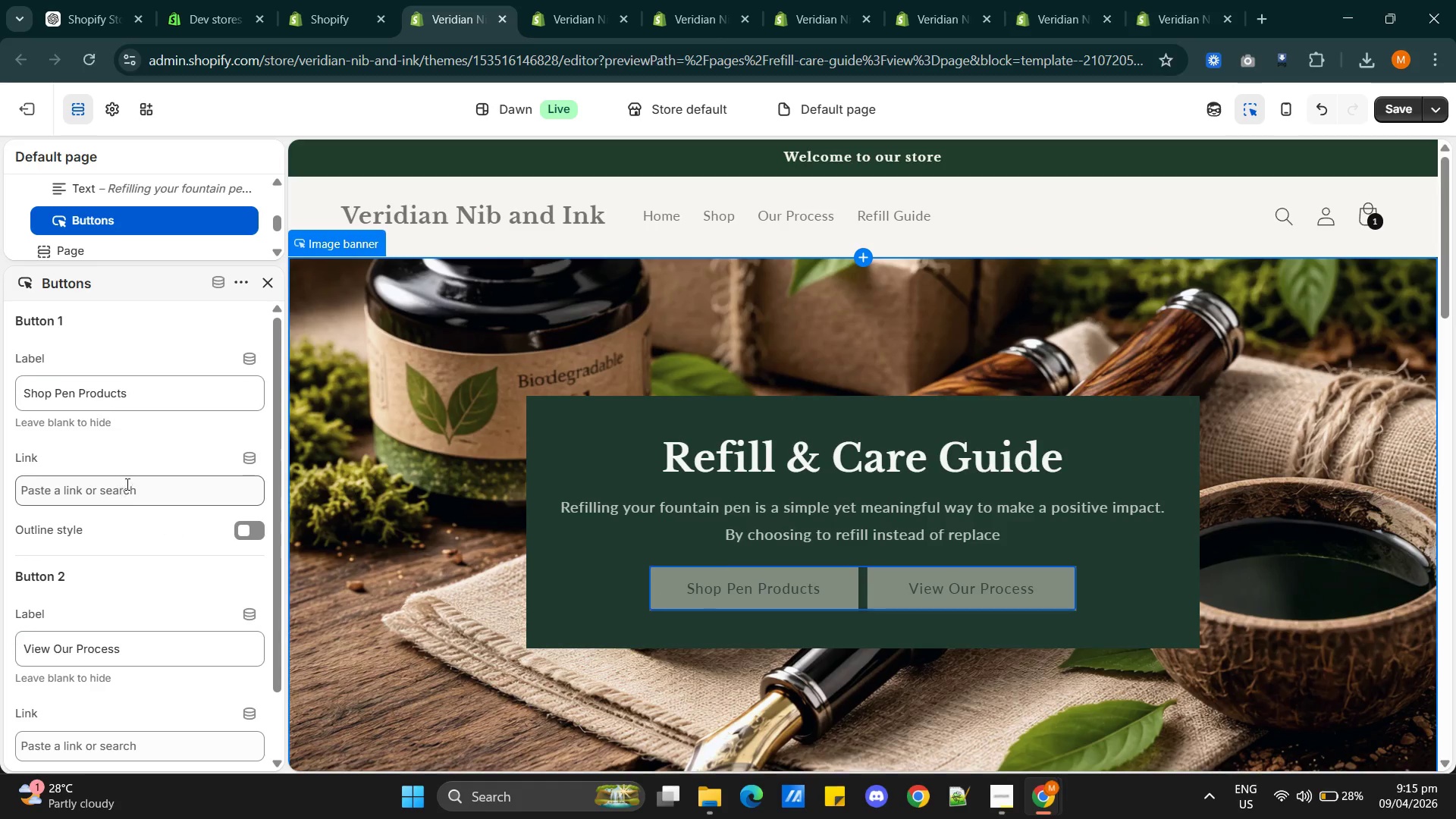 
scroll: coordinate [126, 482], scroll_direction: down, amount: 8.0
 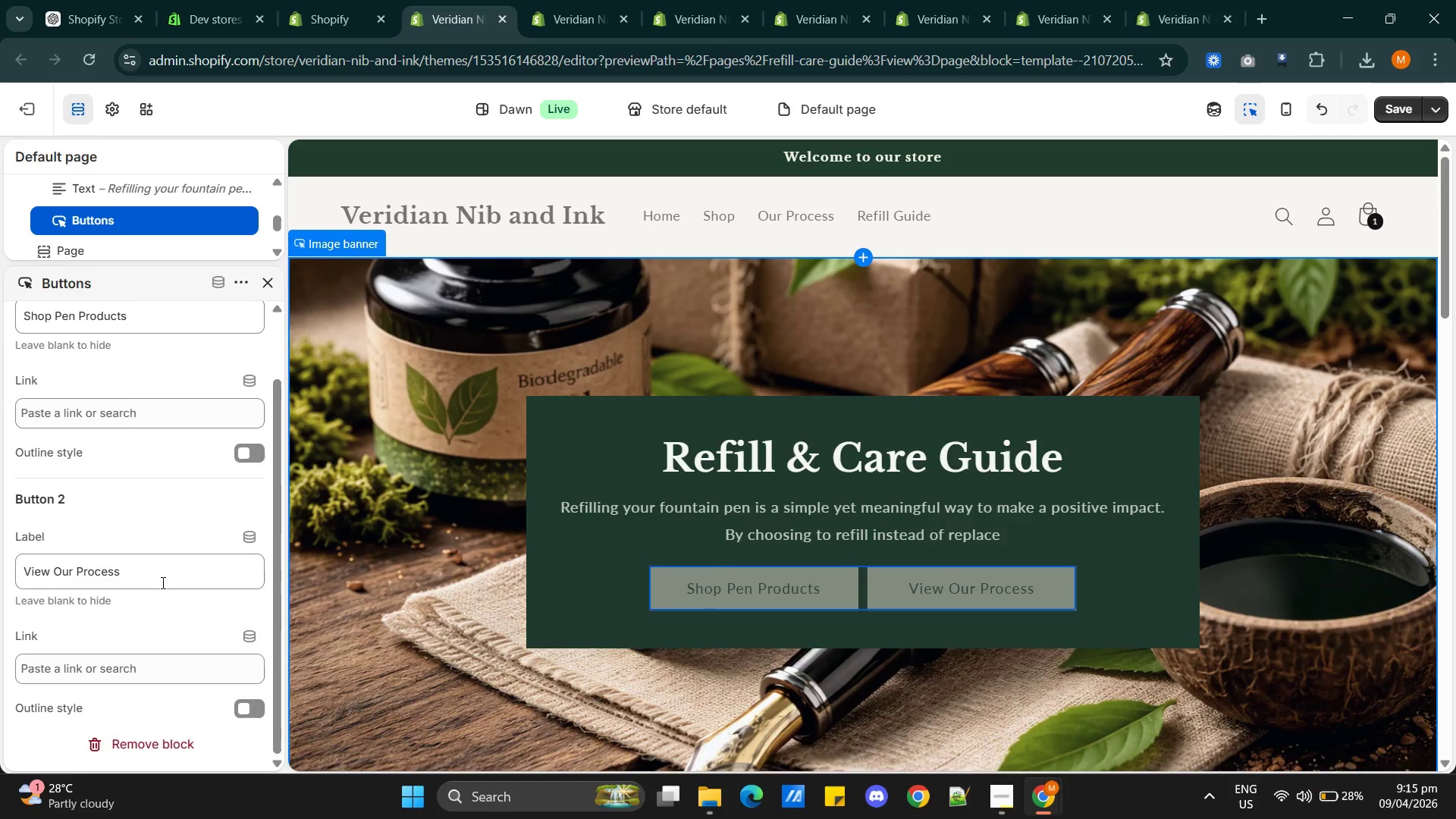 
scroll: coordinate [134, 520], scroll_direction: up, amount: 17.0
 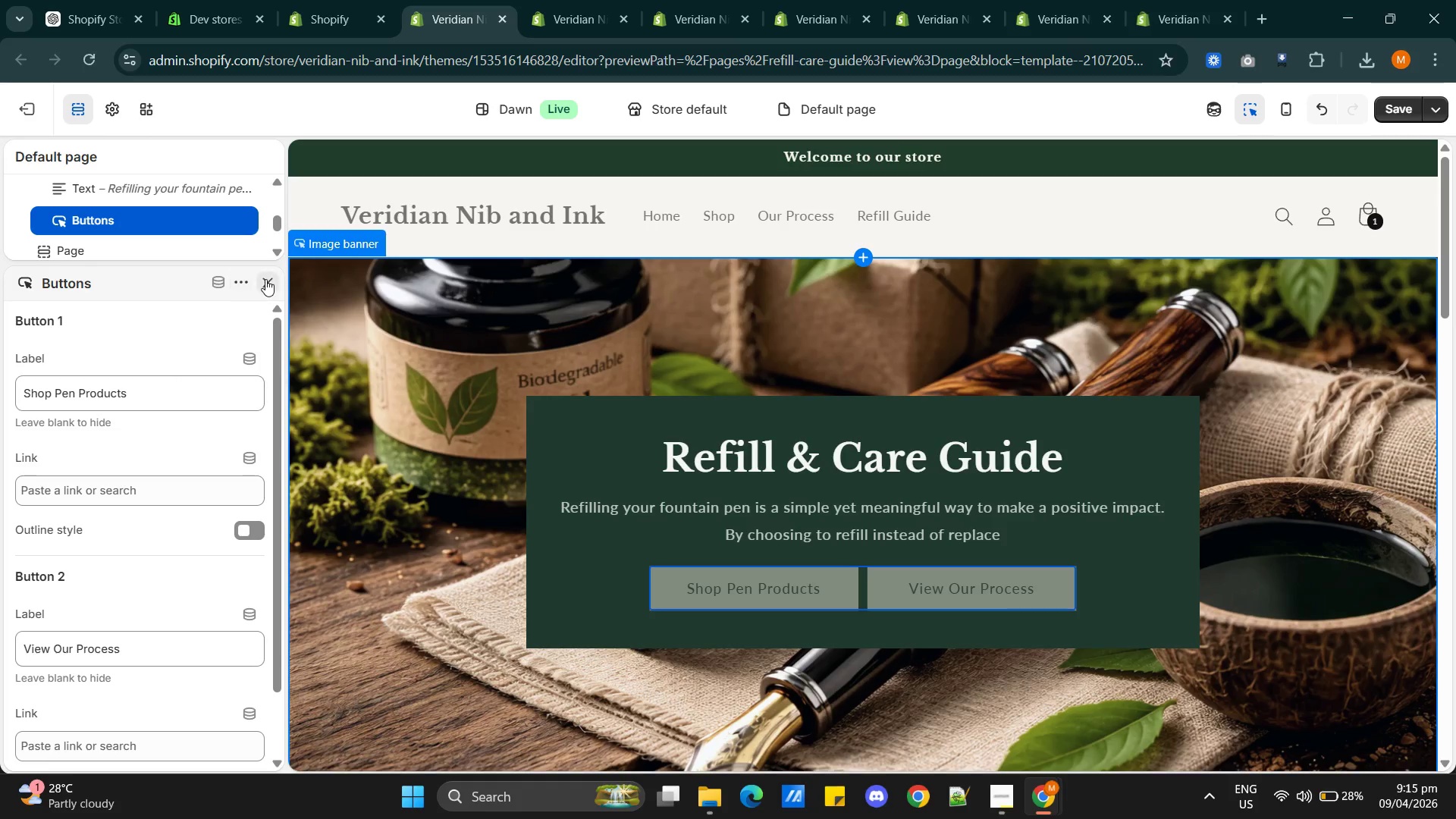 
left_click([265, 279])
 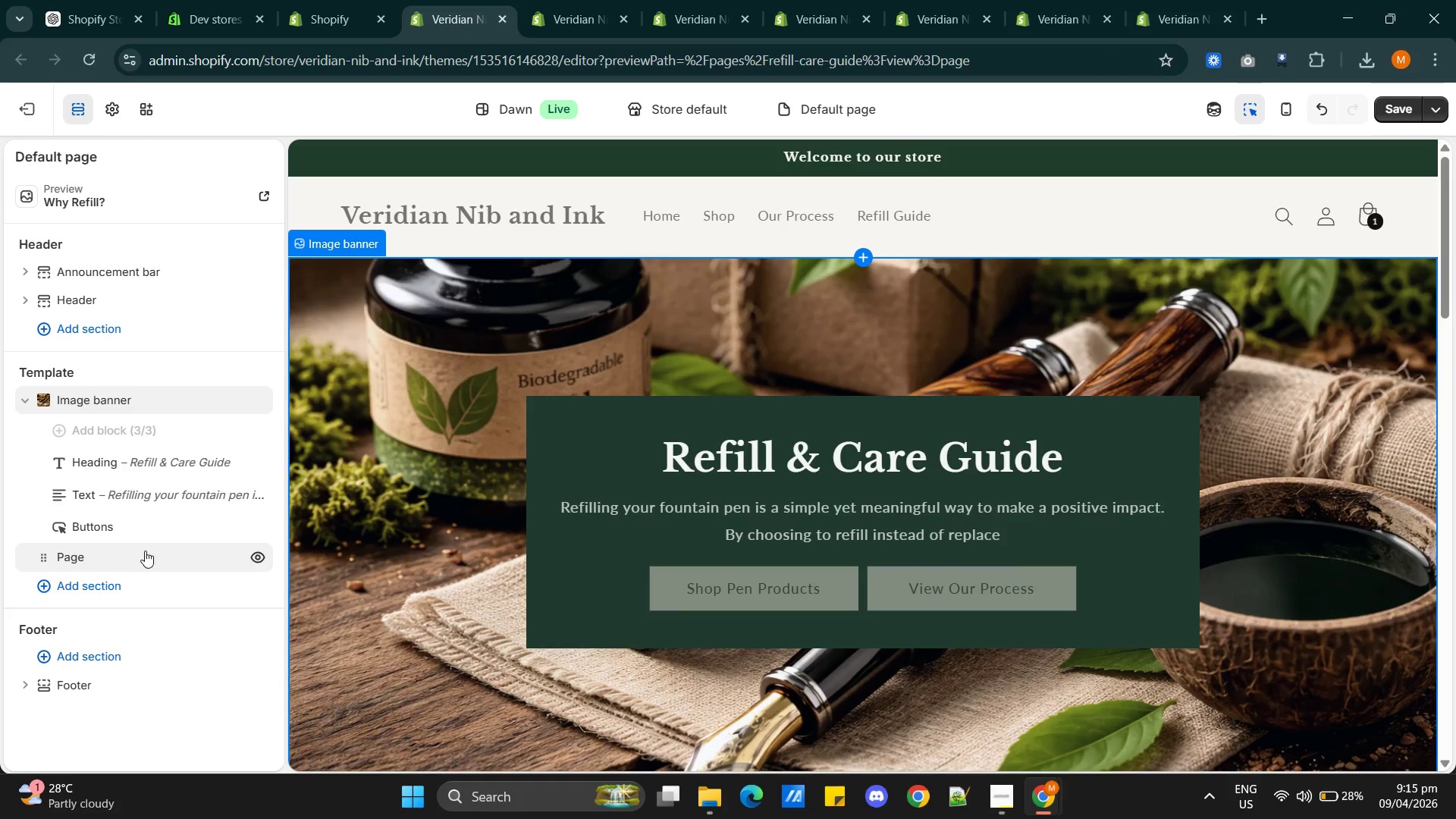 
left_click([133, 530])
 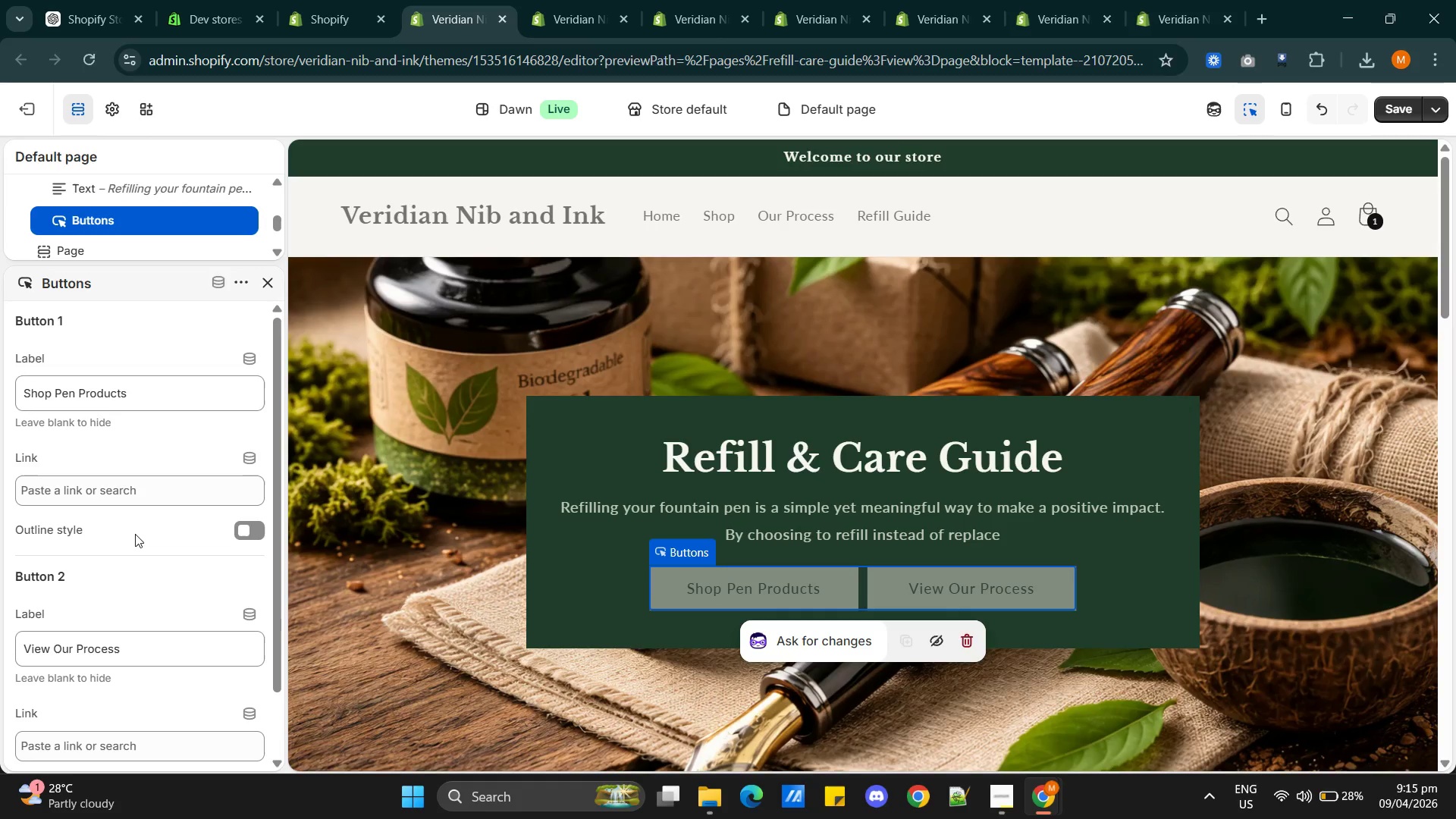 
scroll: coordinate [135, 538], scroll_direction: down, amount: 4.0
 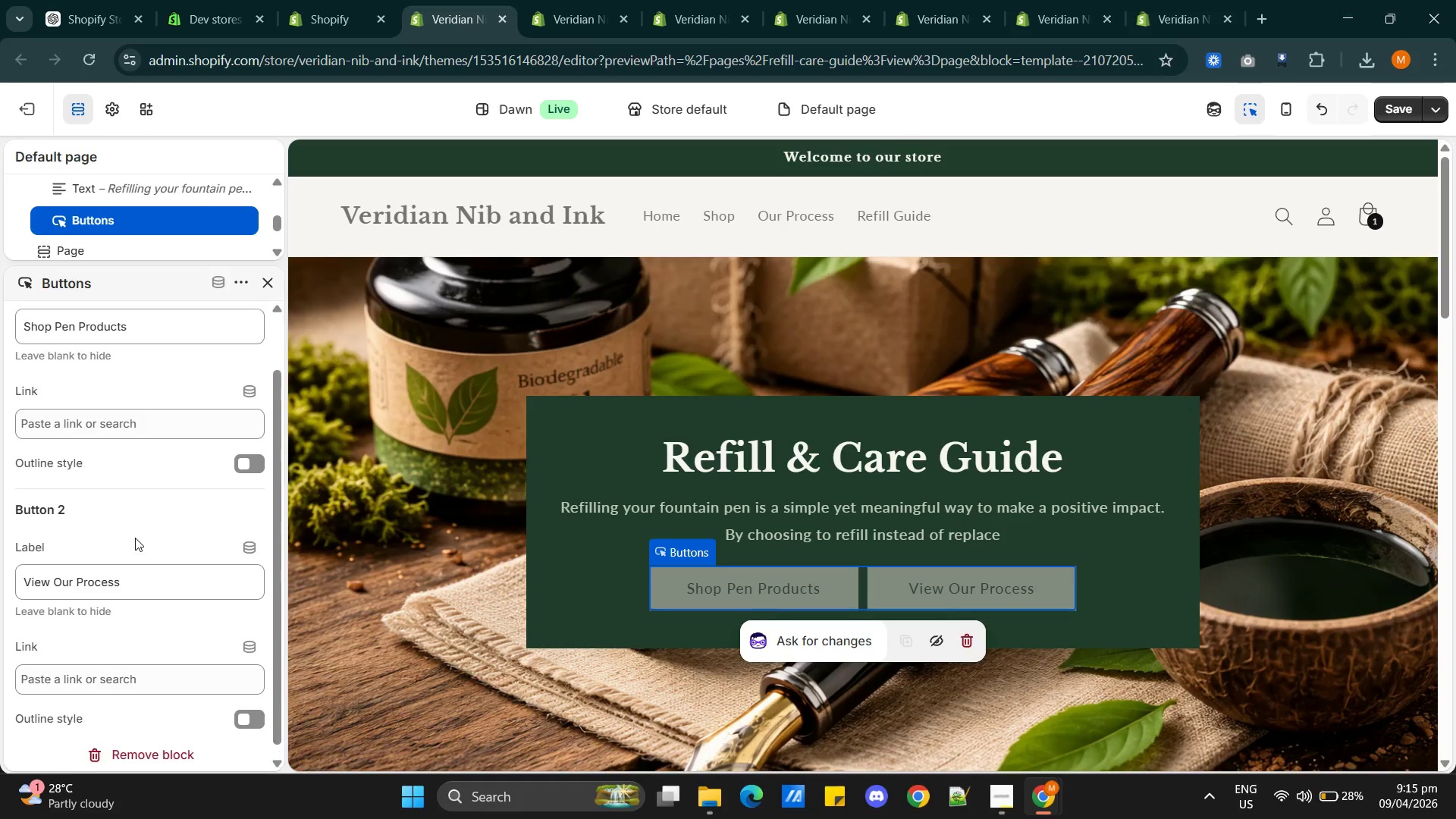 
scroll: coordinate [135, 538], scroll_direction: up, amount: 12.0
 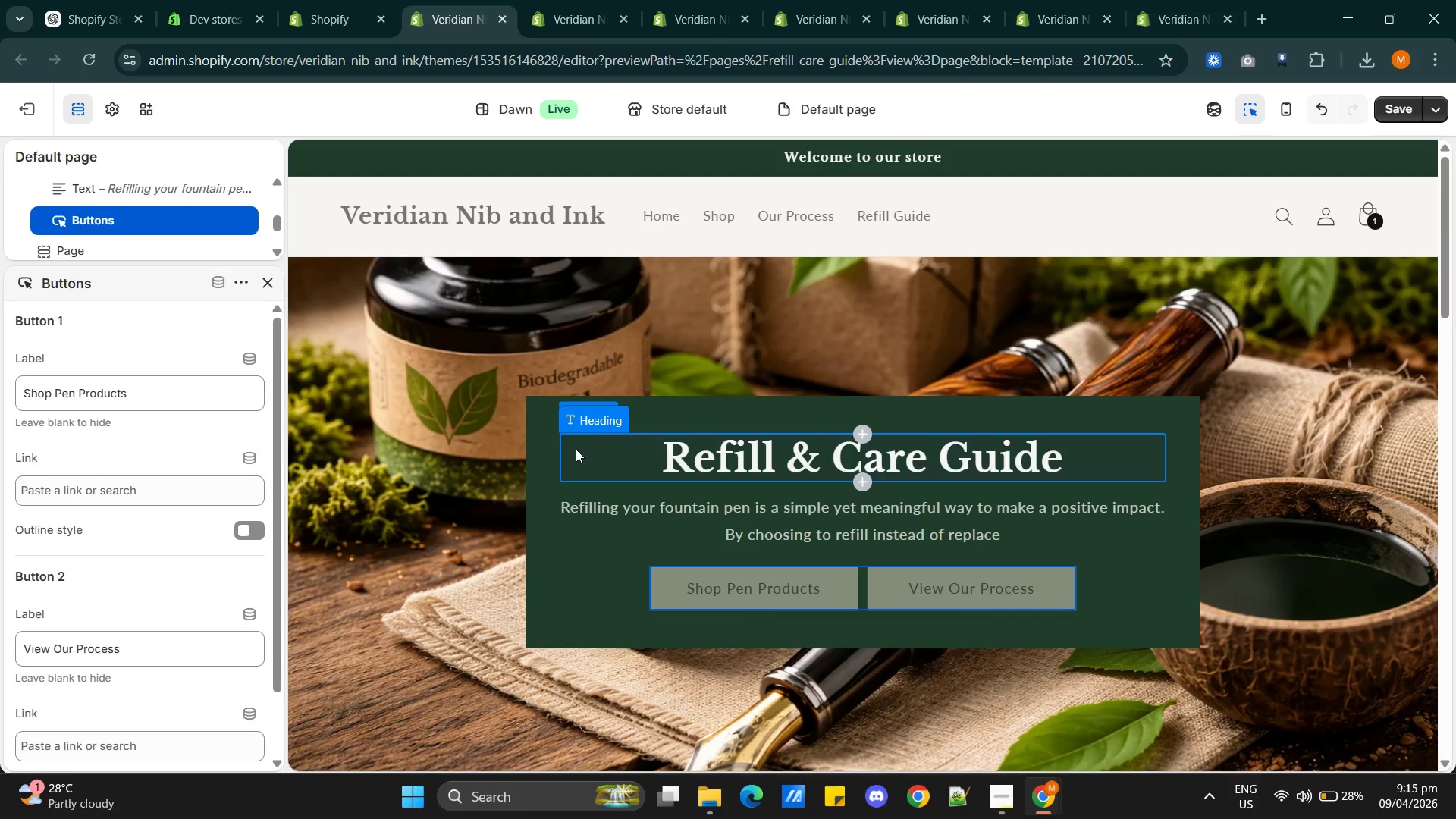 
left_click([576, 449])
 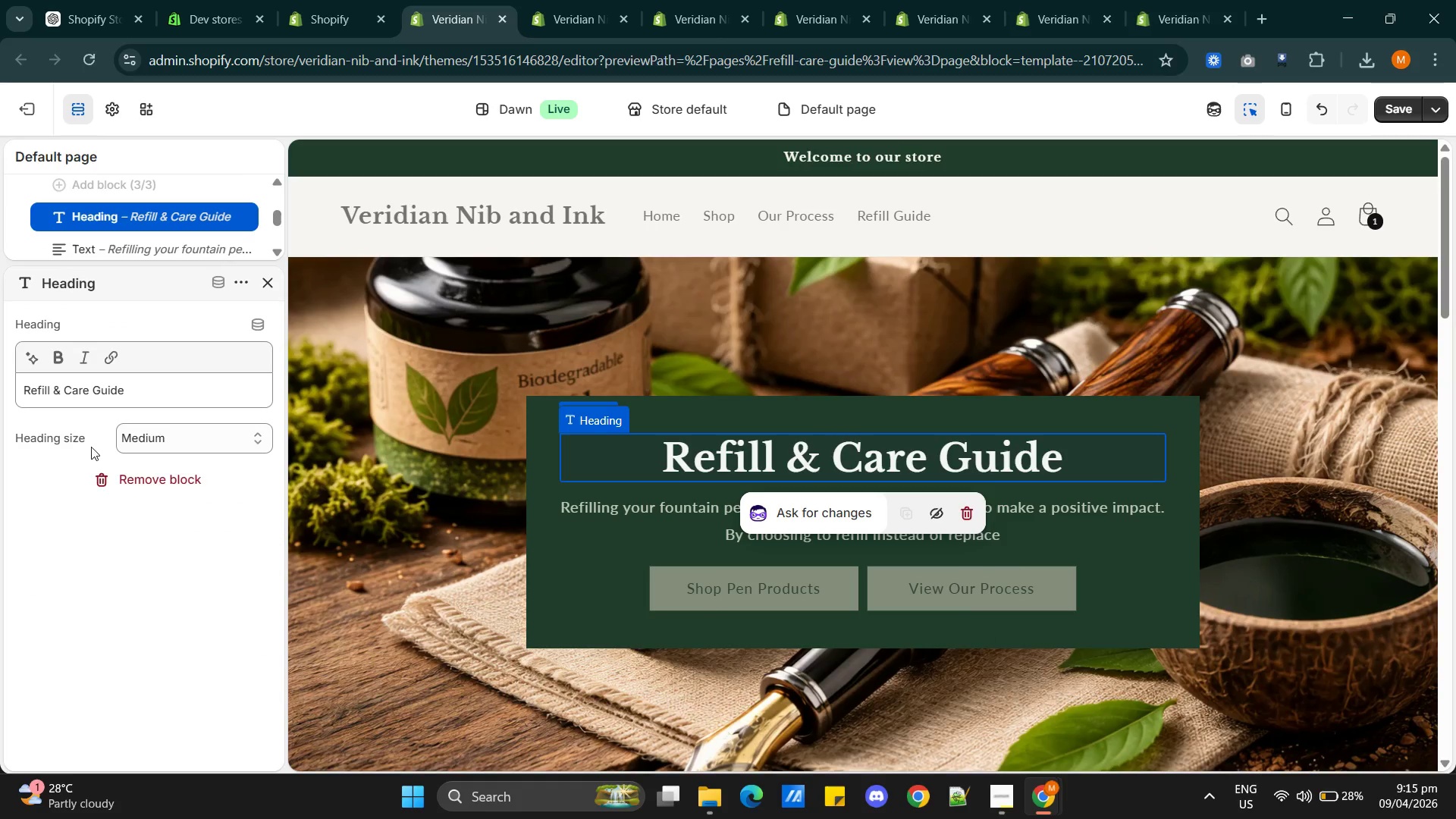 
scroll: coordinate [67, 482], scroll_direction: up, amount: 3.0
 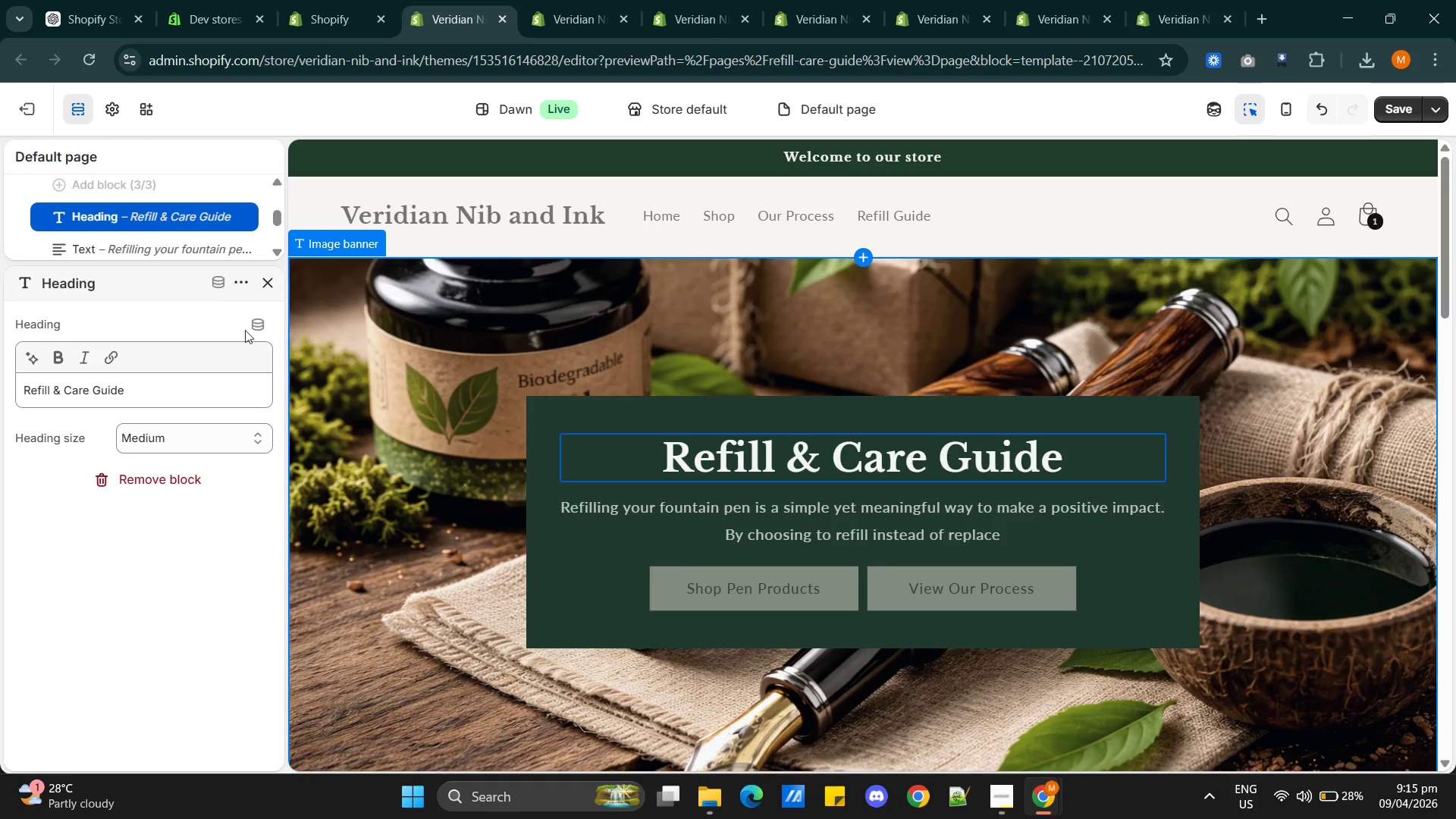 
left_click([266, 284])
 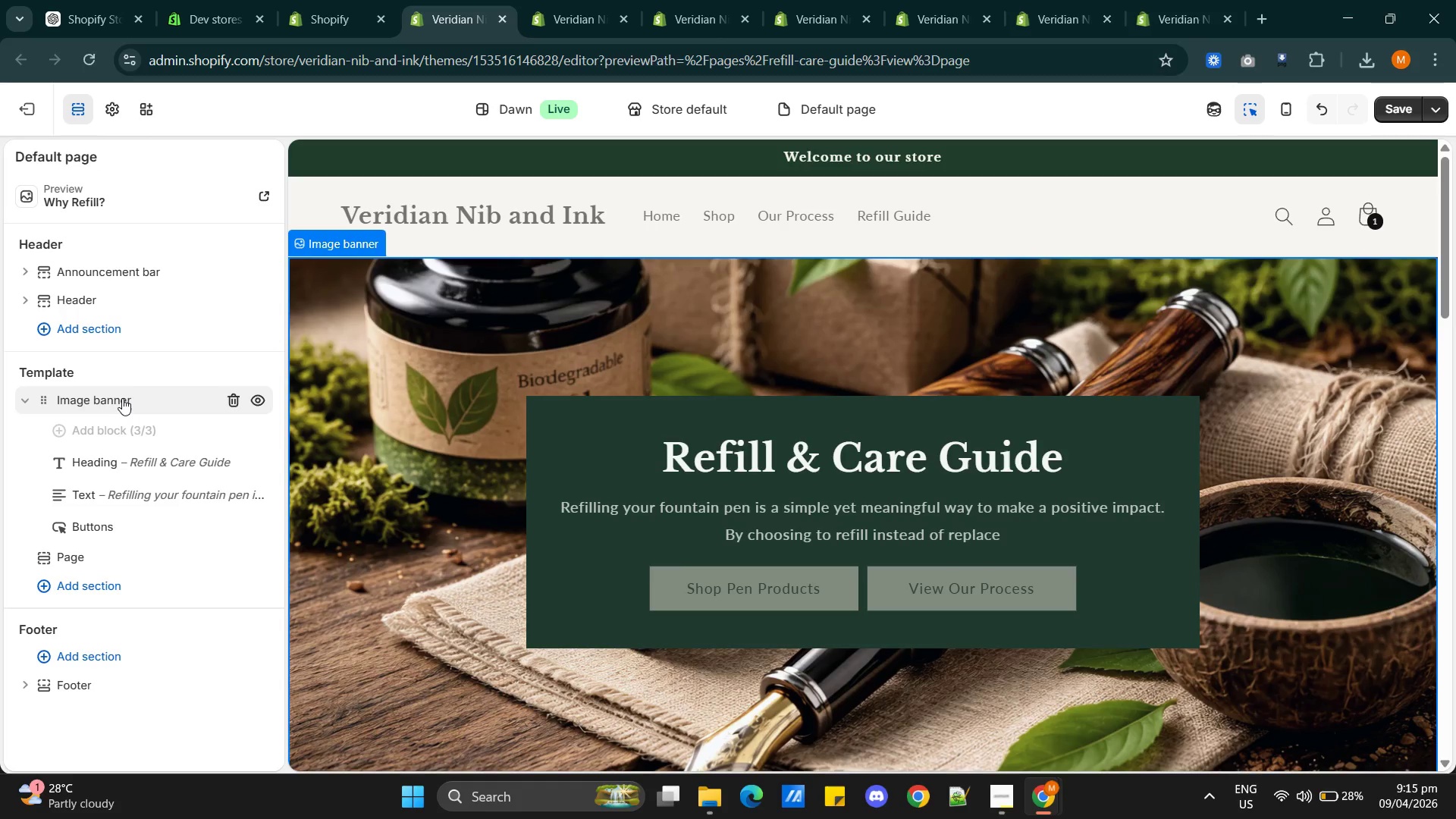 
left_click([122, 398])
 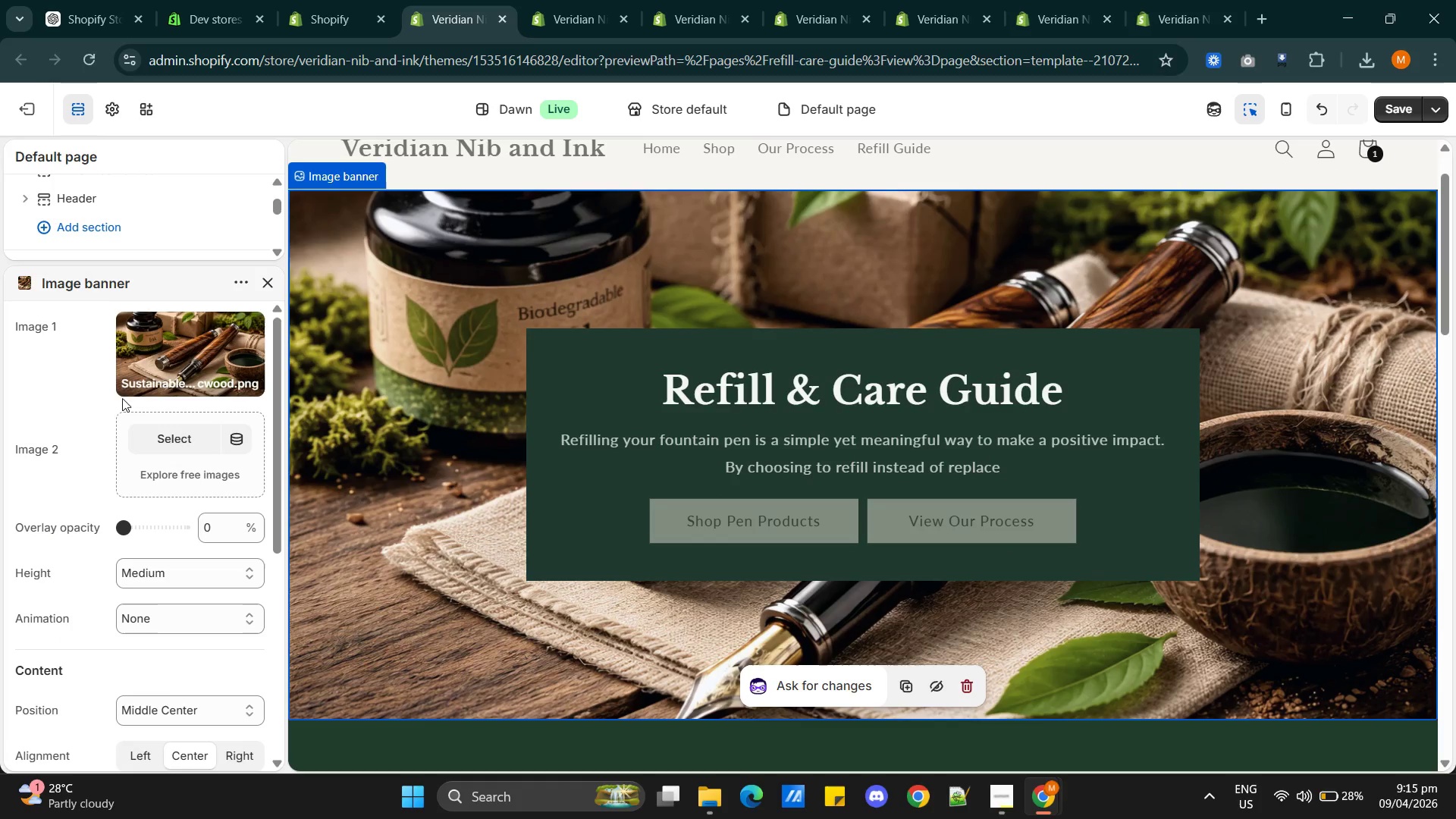 
scroll: coordinate [187, 566], scroll_direction: down, amount: 3.0
 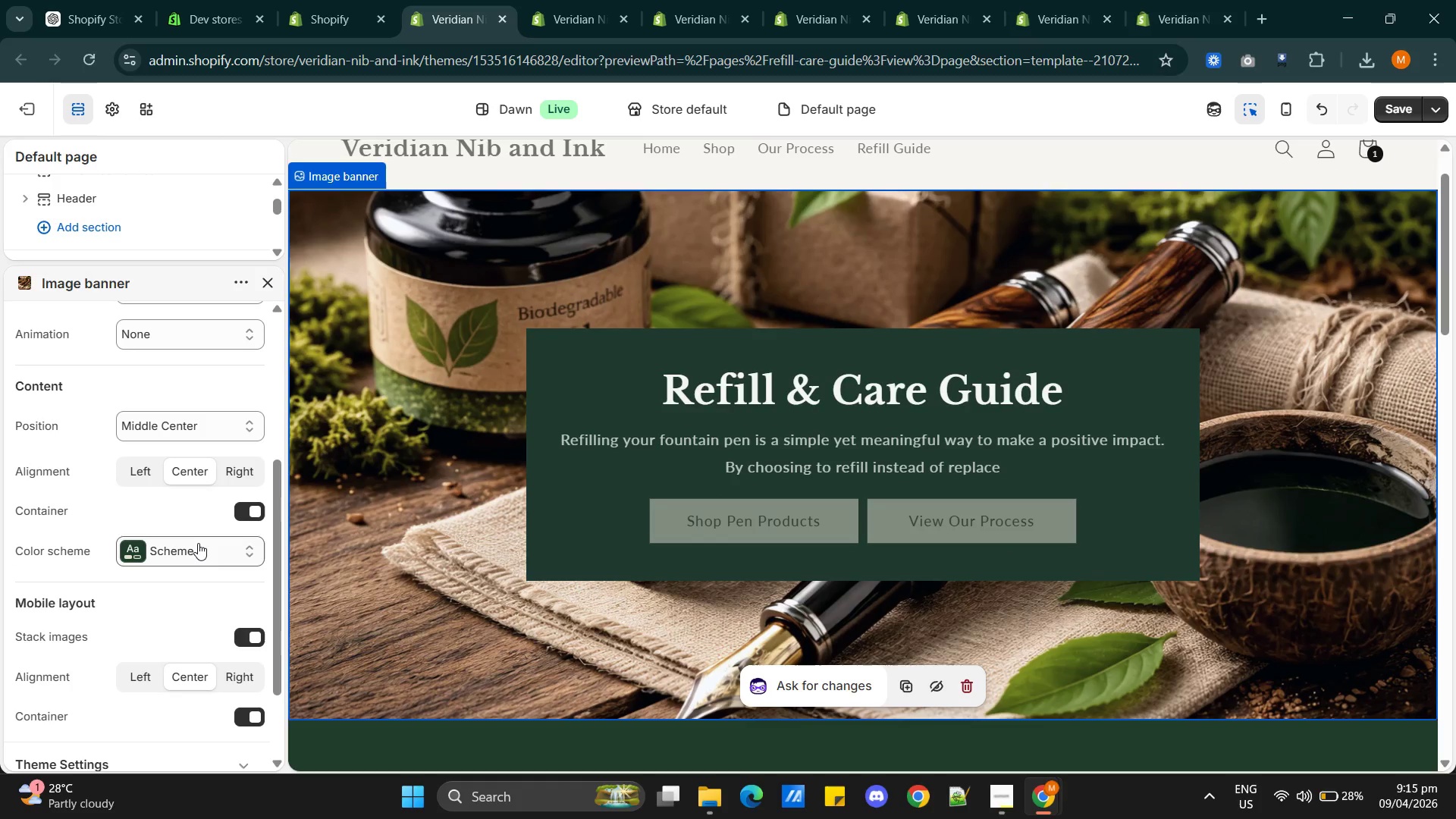 
left_click([198, 543])
 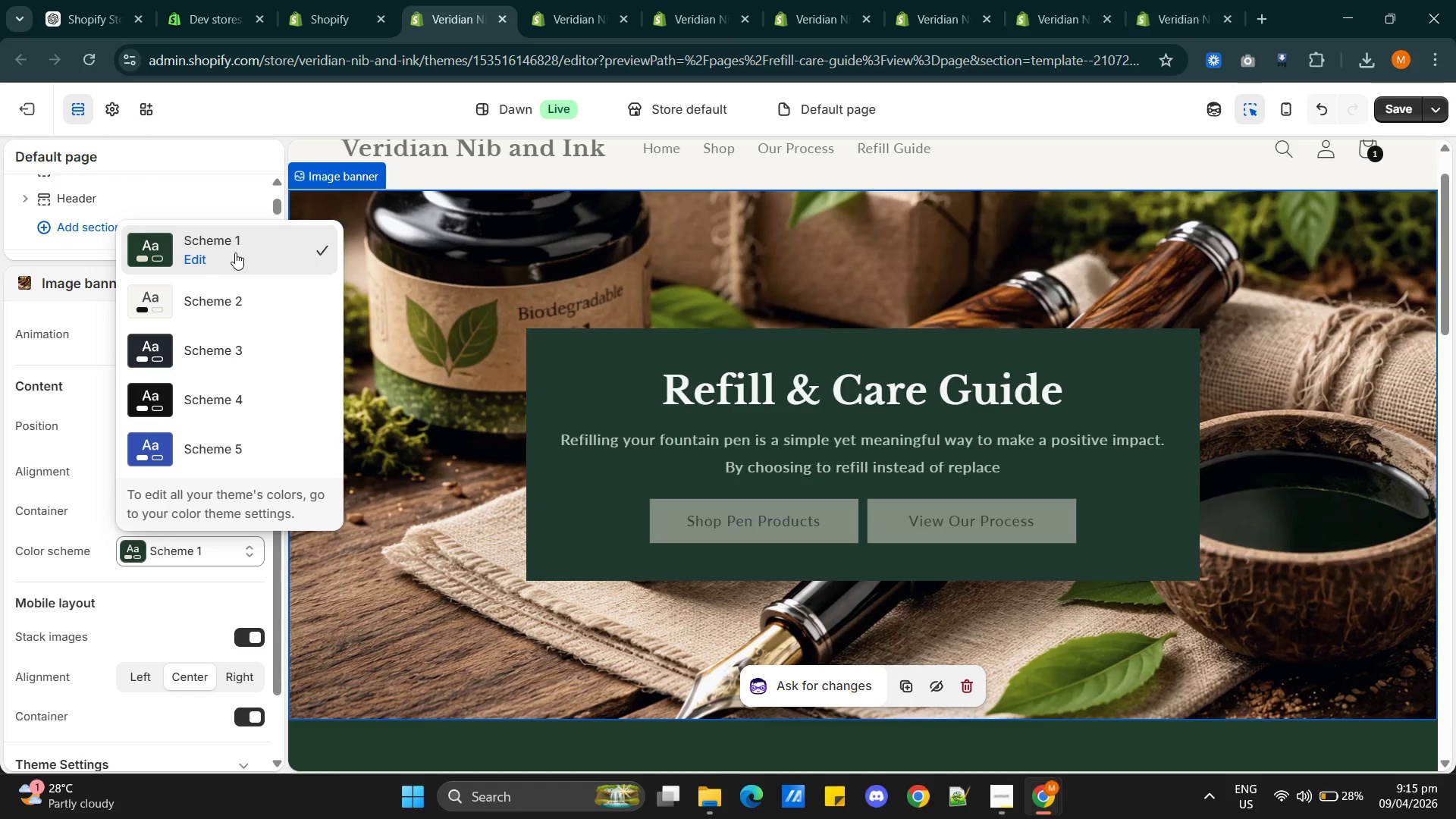 
left_click([235, 253])
 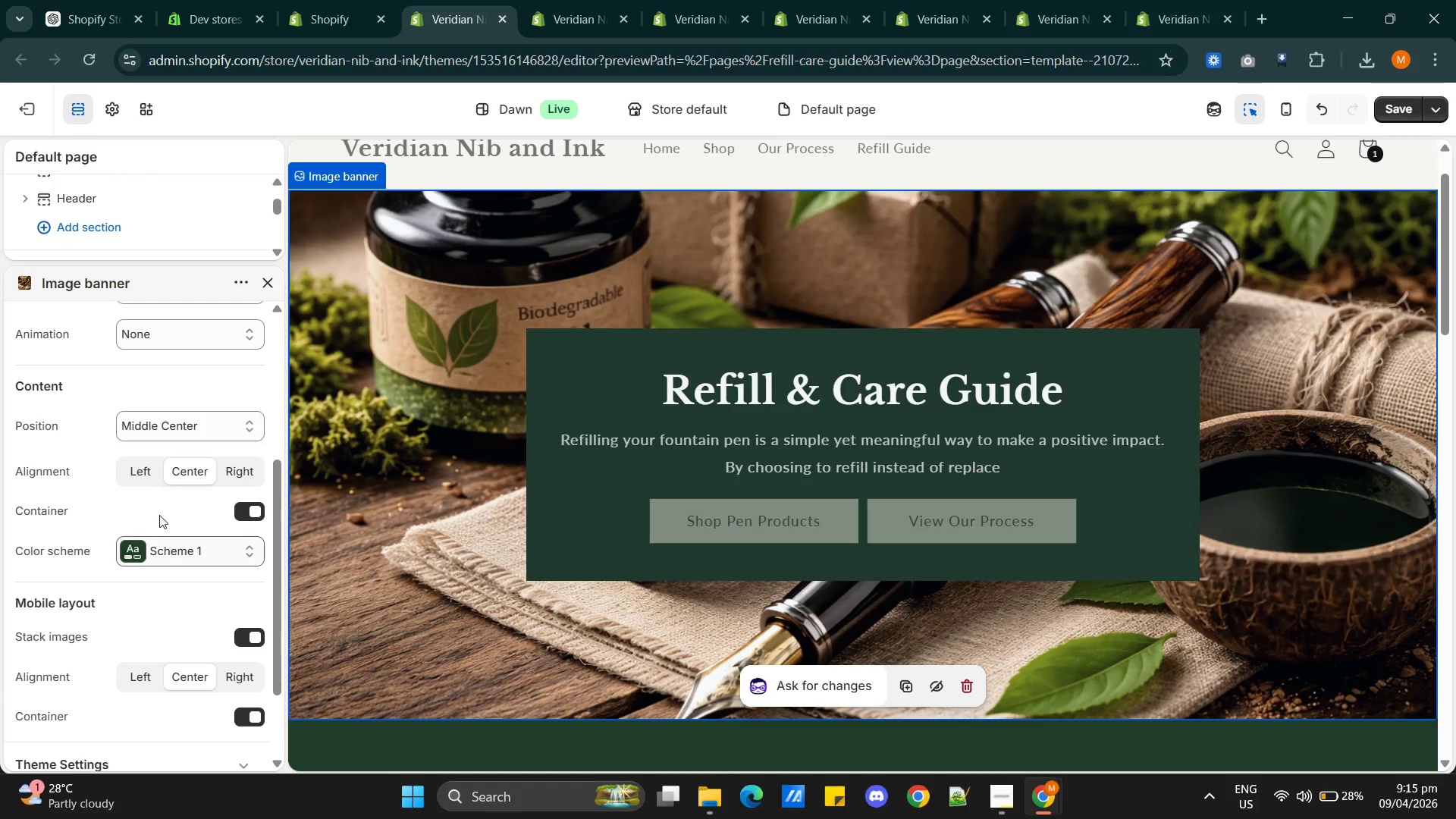 
scroll: coordinate [173, 580], scroll_direction: down, amount: 5.0
 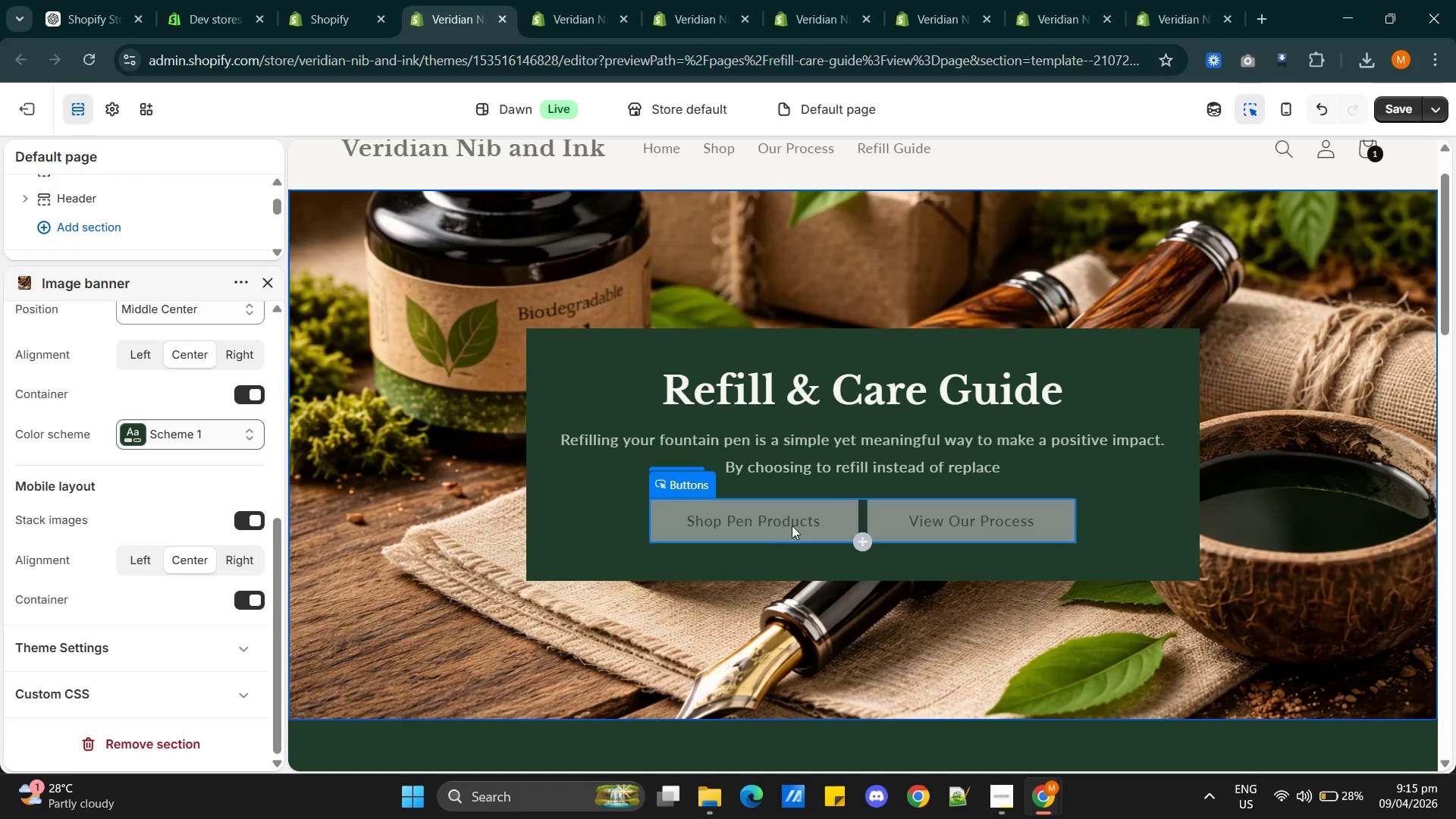 
left_click([798, 529])
 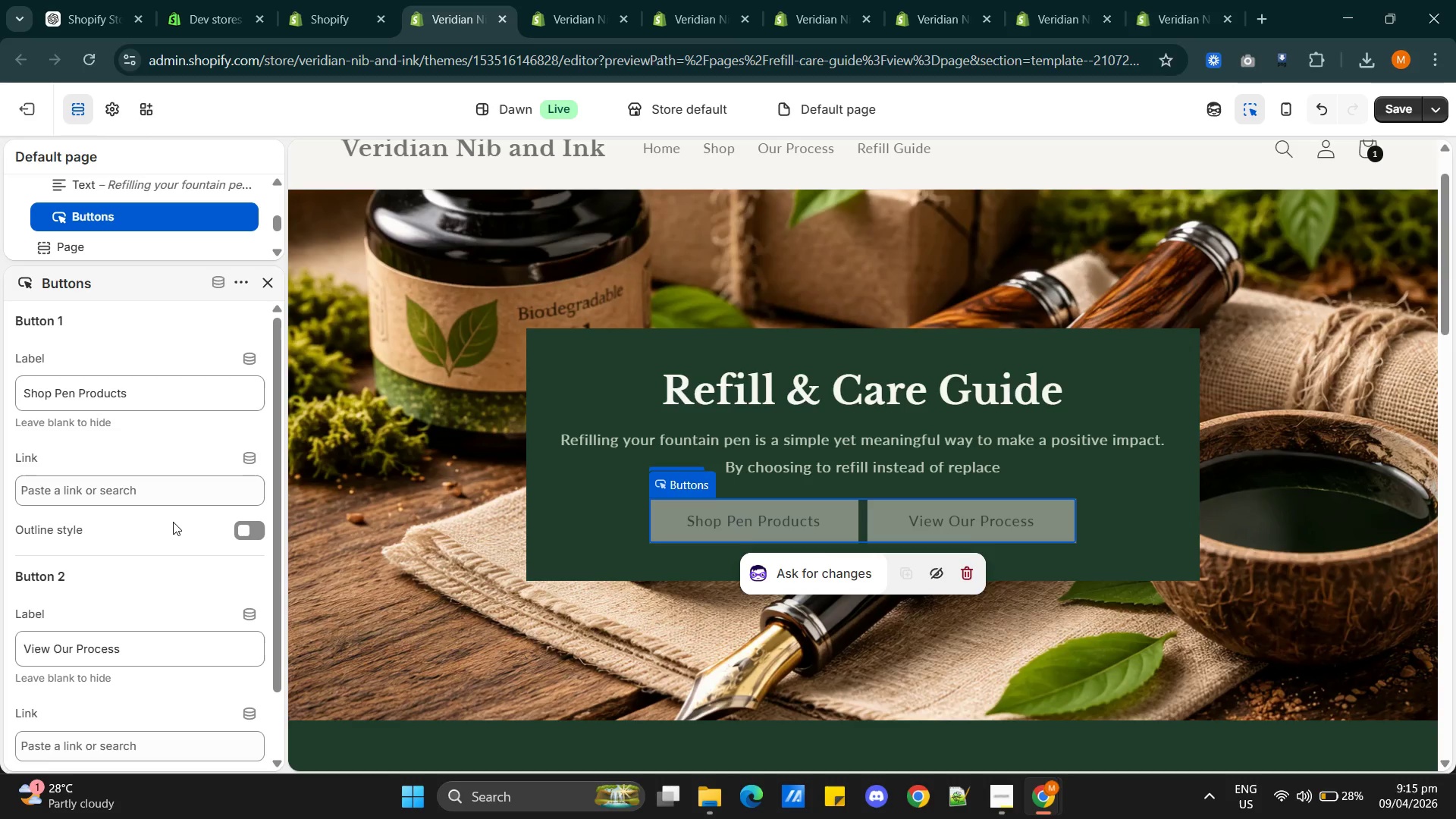 
wait(5.11)
 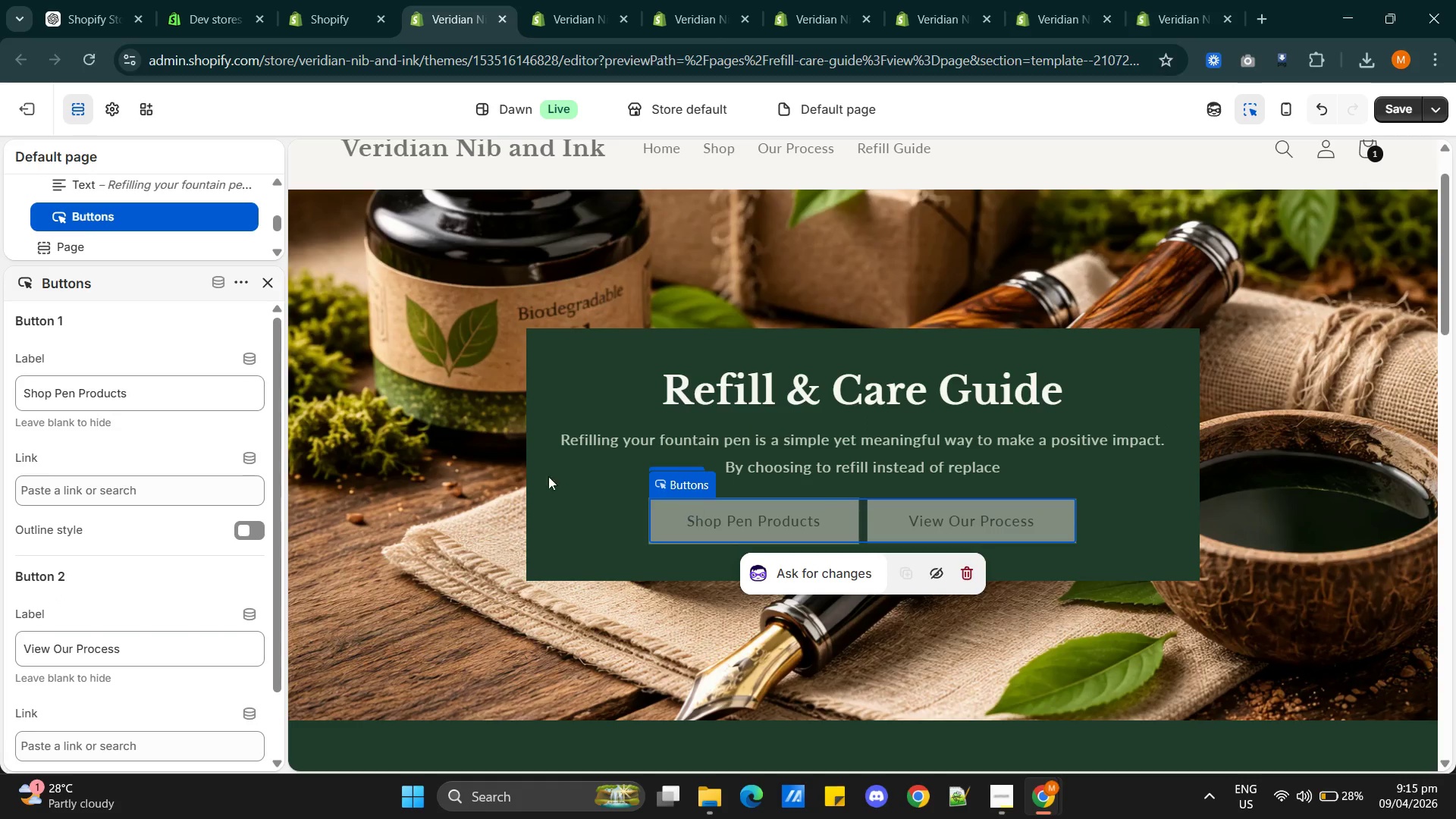 
left_click([238, 526])
 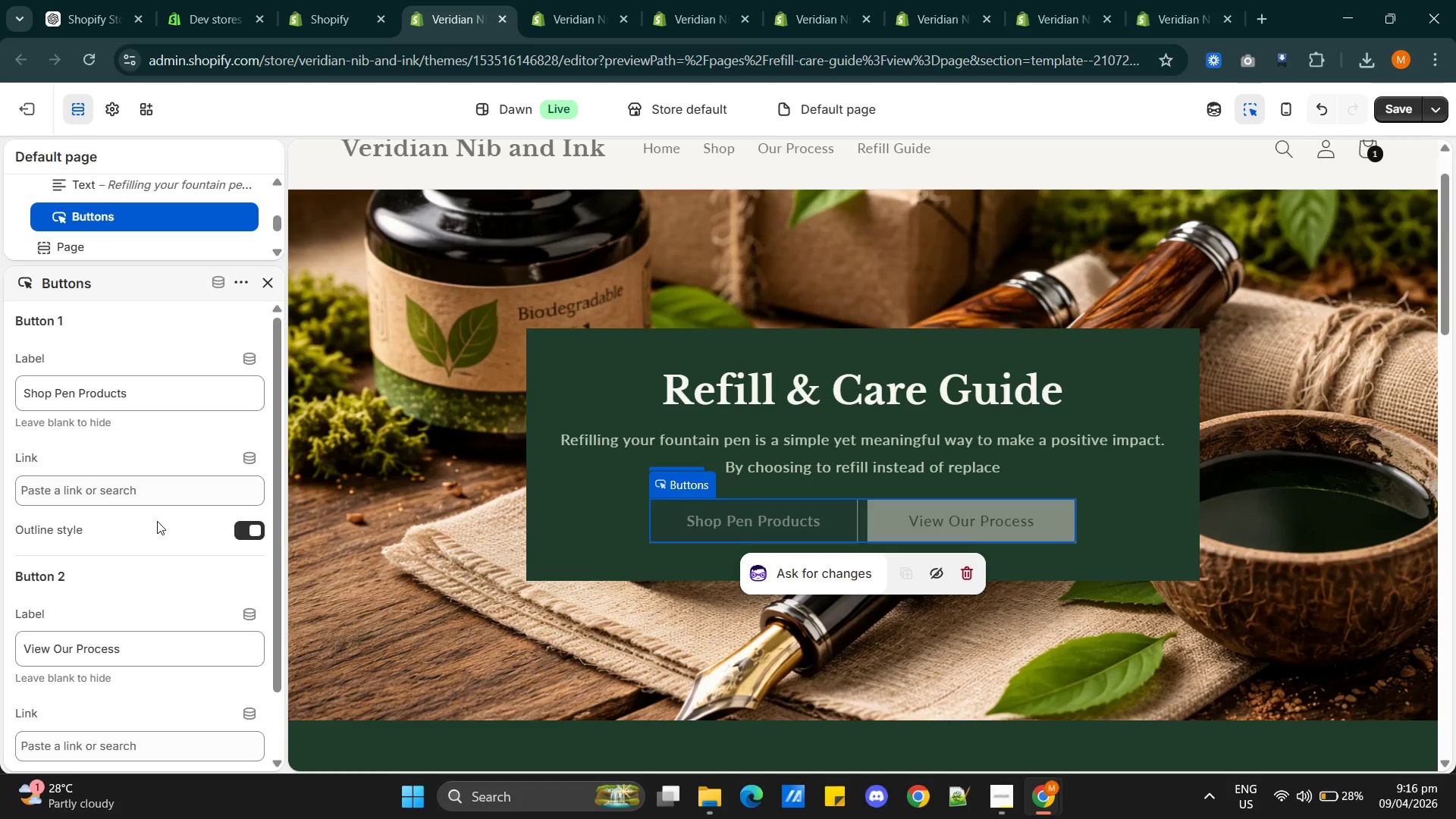 
scroll: coordinate [189, 527], scroll_direction: down, amount: 2.0
 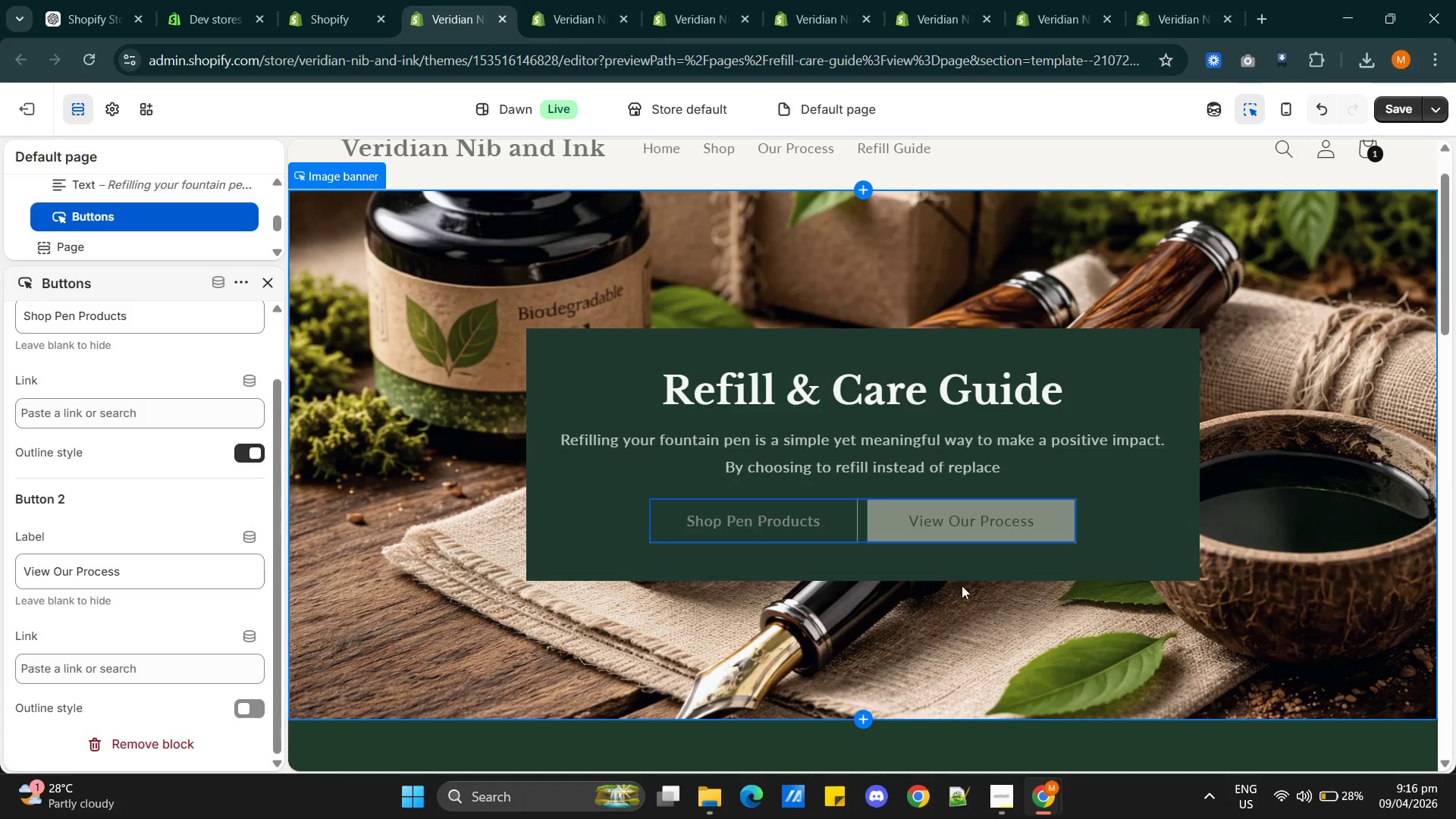 
scroll: coordinate [100, 384], scroll_direction: up, amount: 4.0
 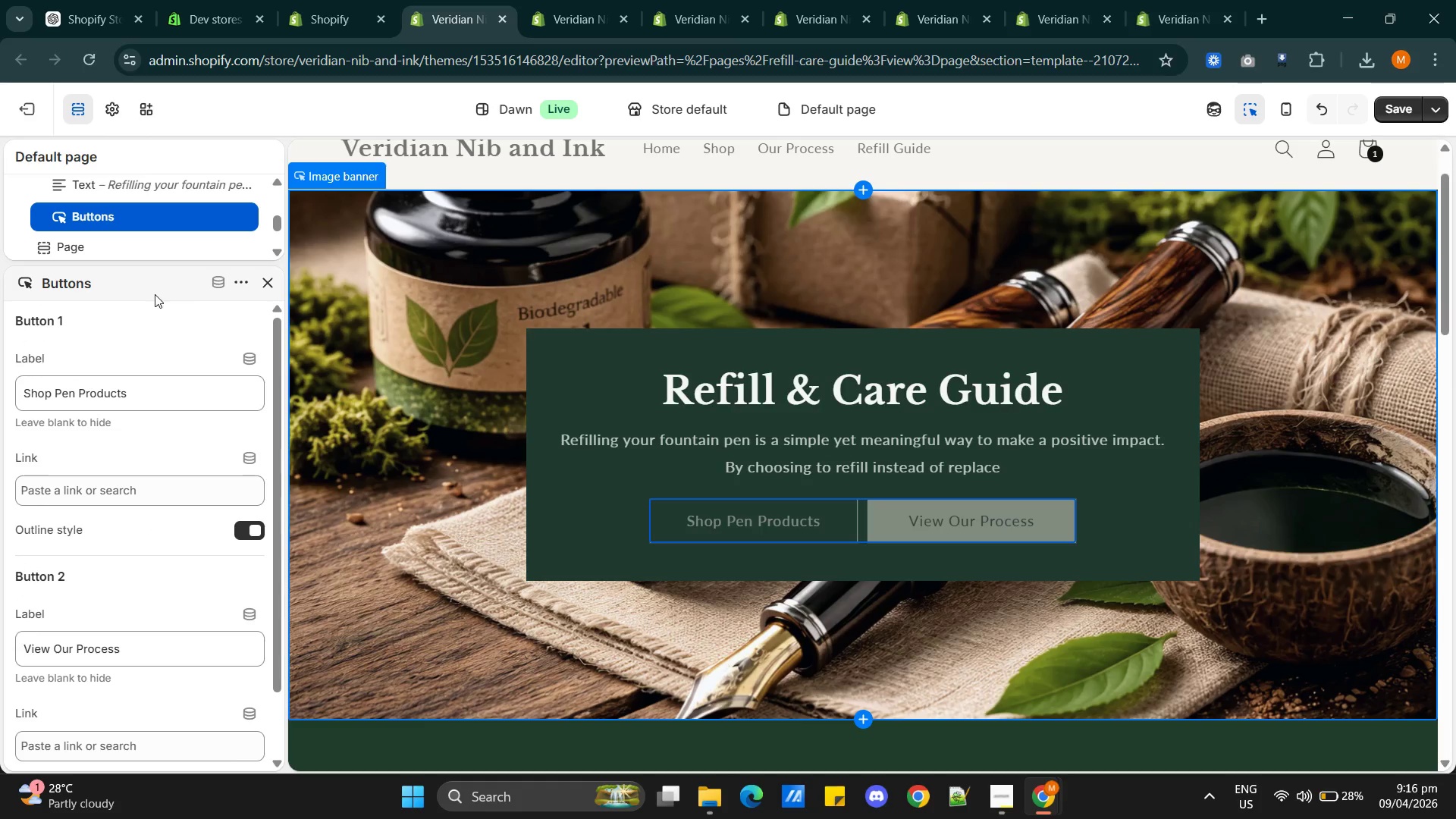 
left_click([234, 284])
 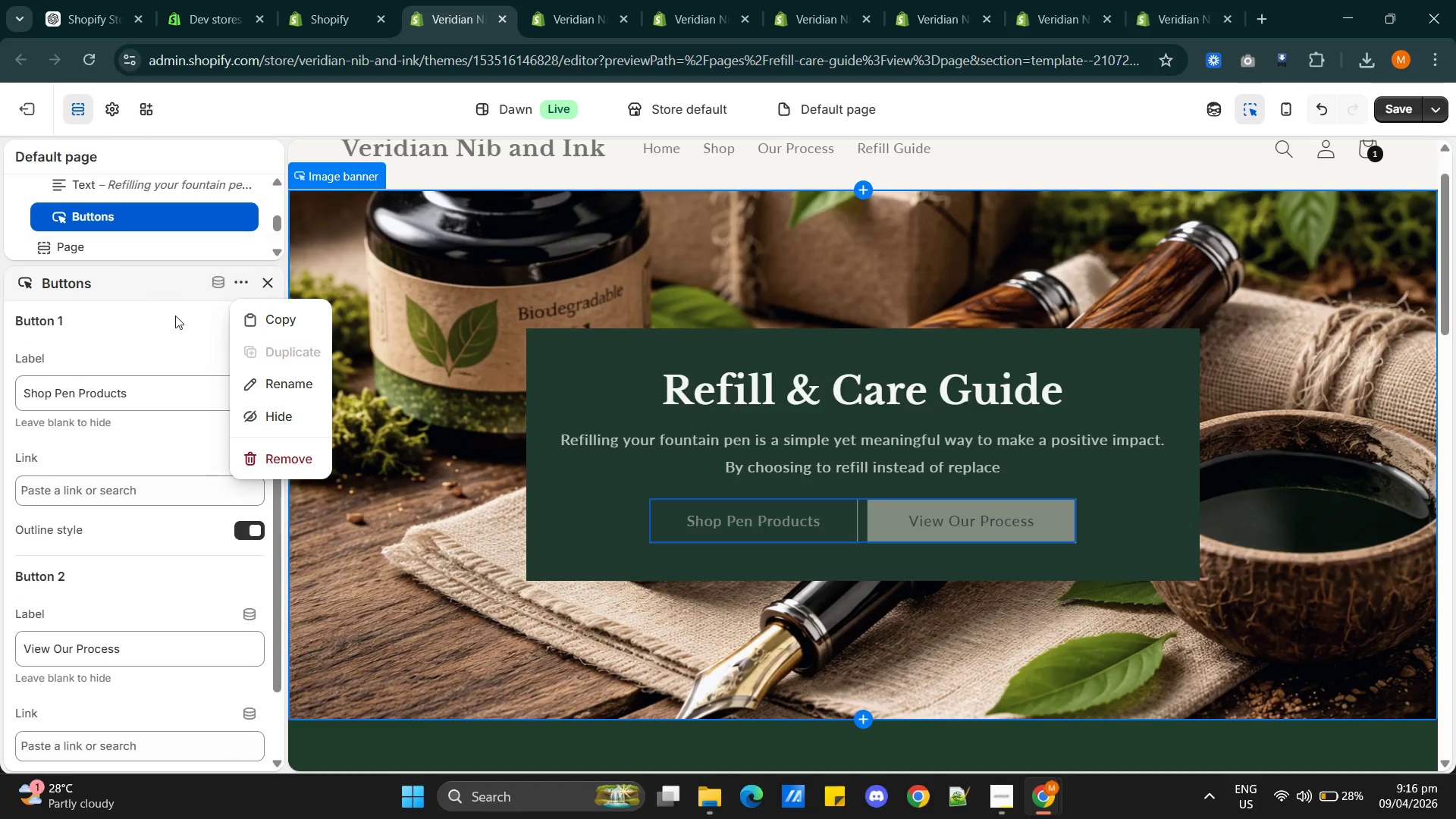 
left_click([171, 322])
 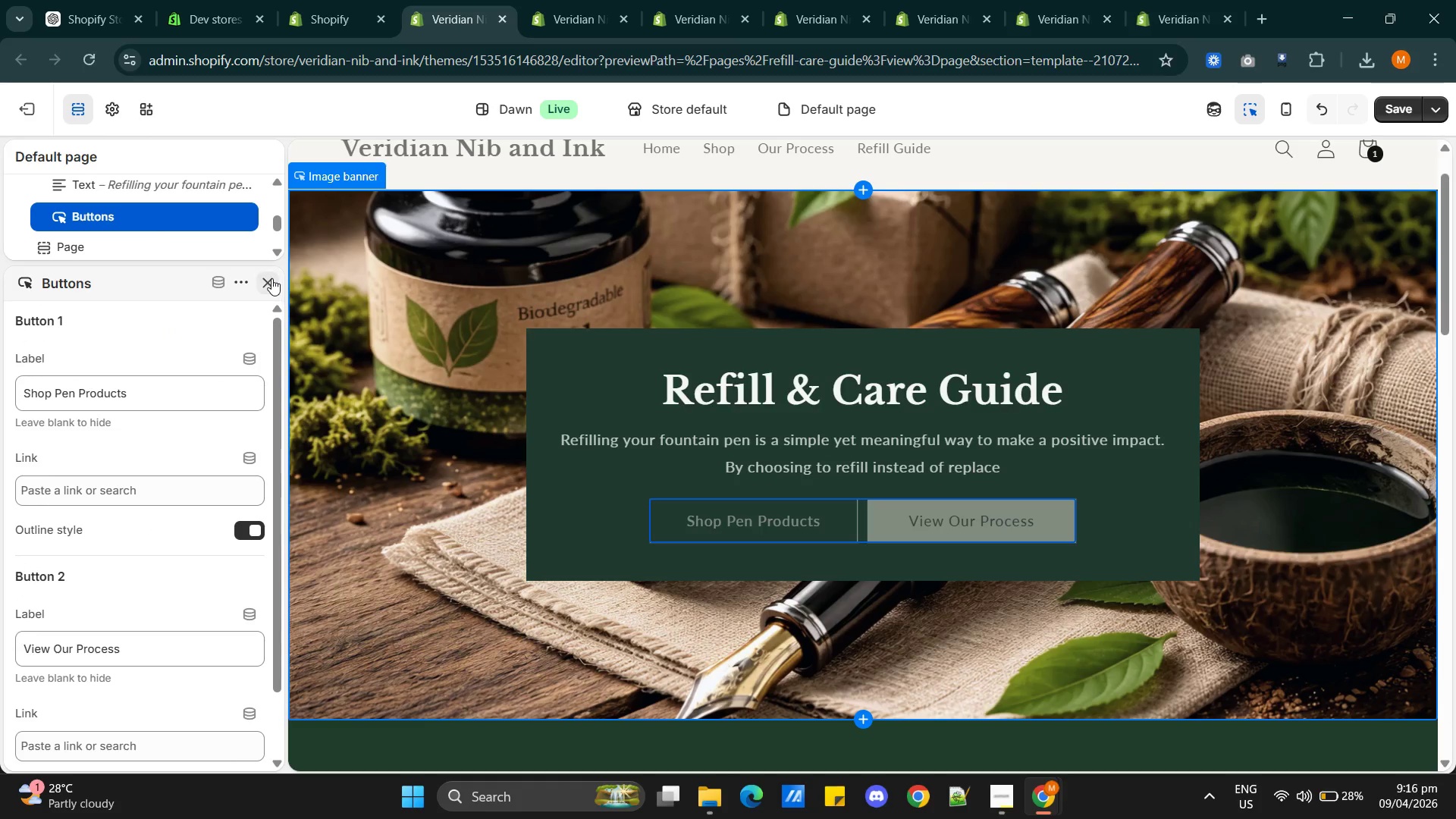 
left_click([271, 278])
 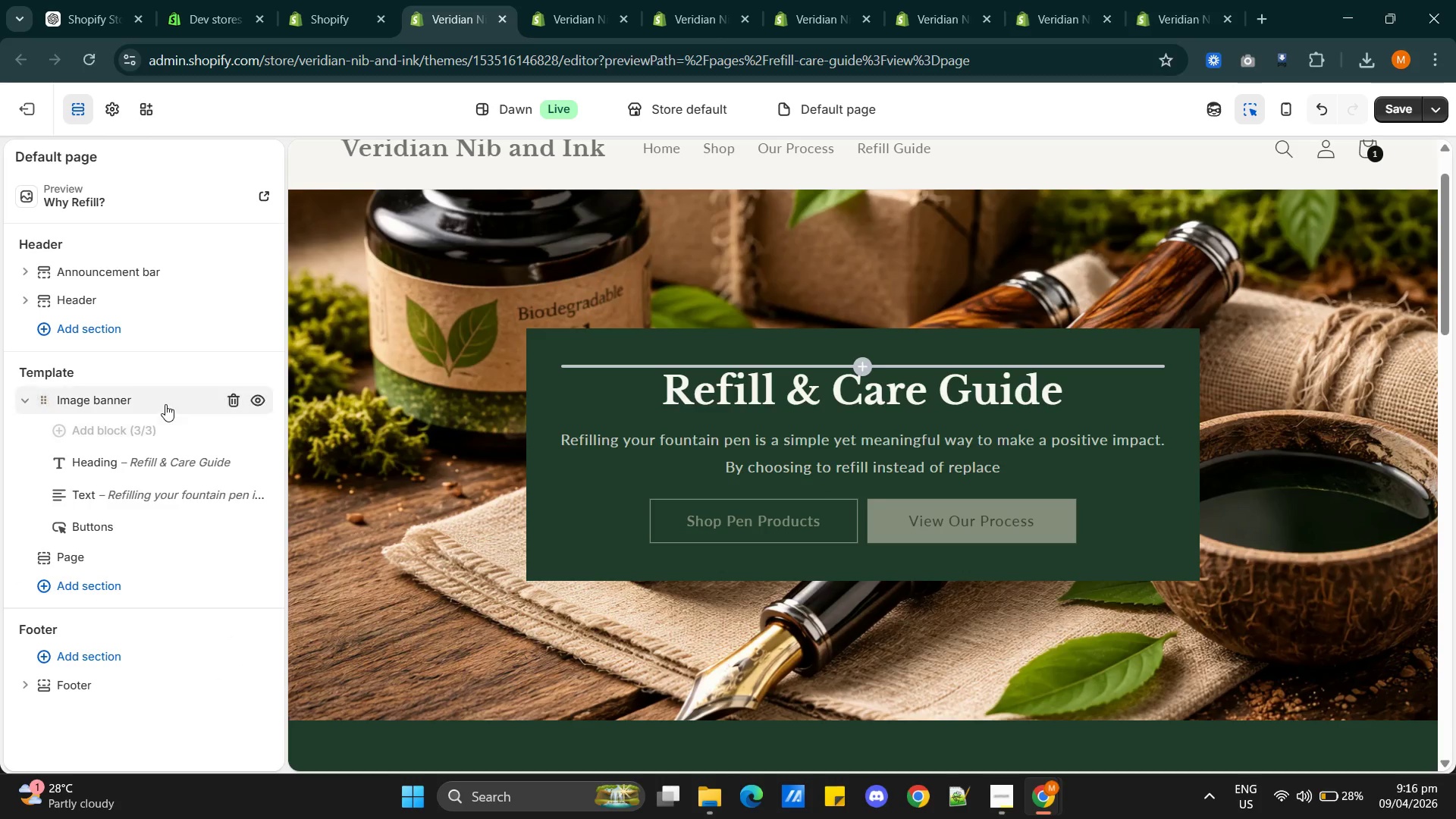 
mouse_move([124, 476])
 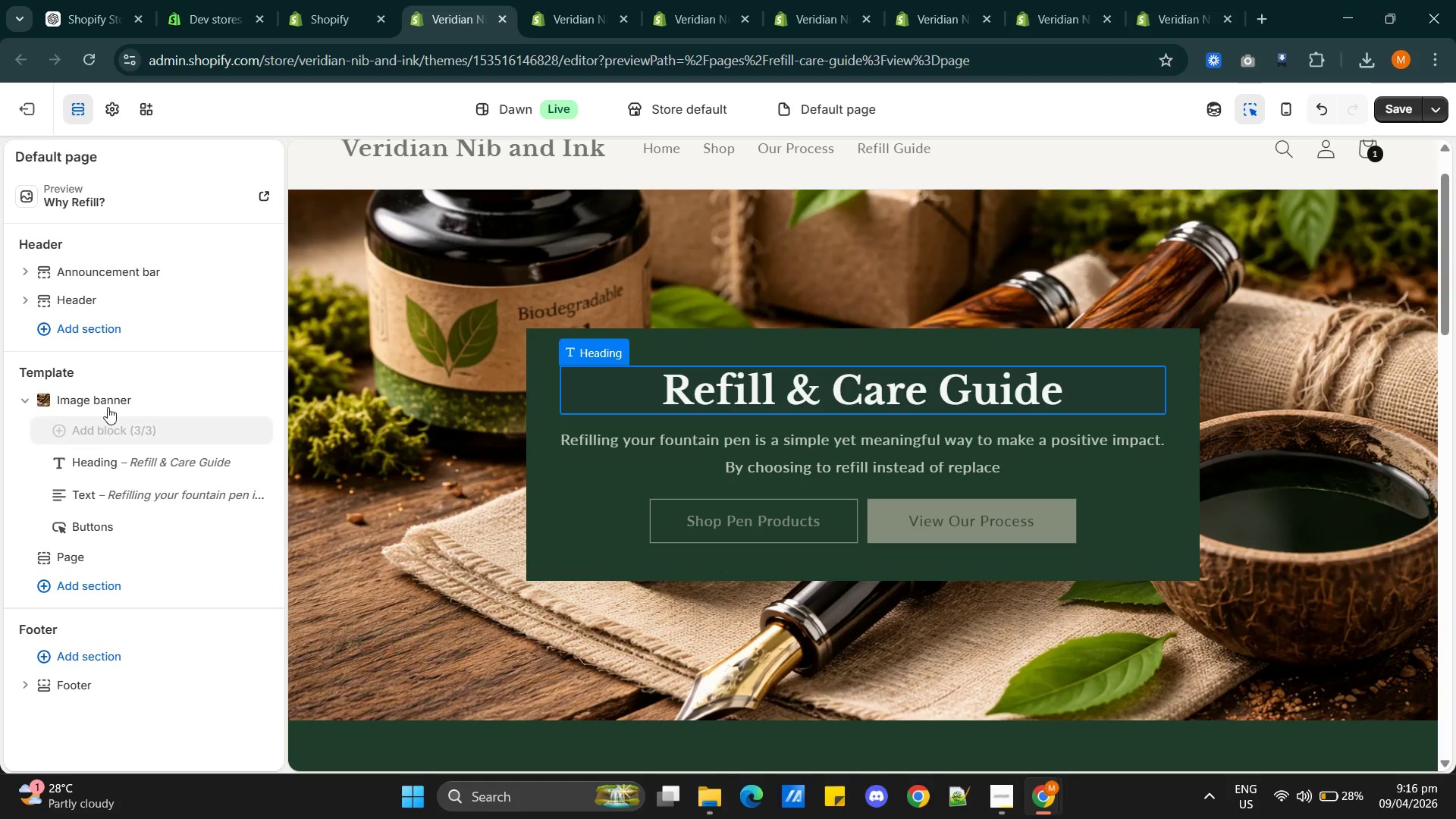 
left_click([109, 402])
 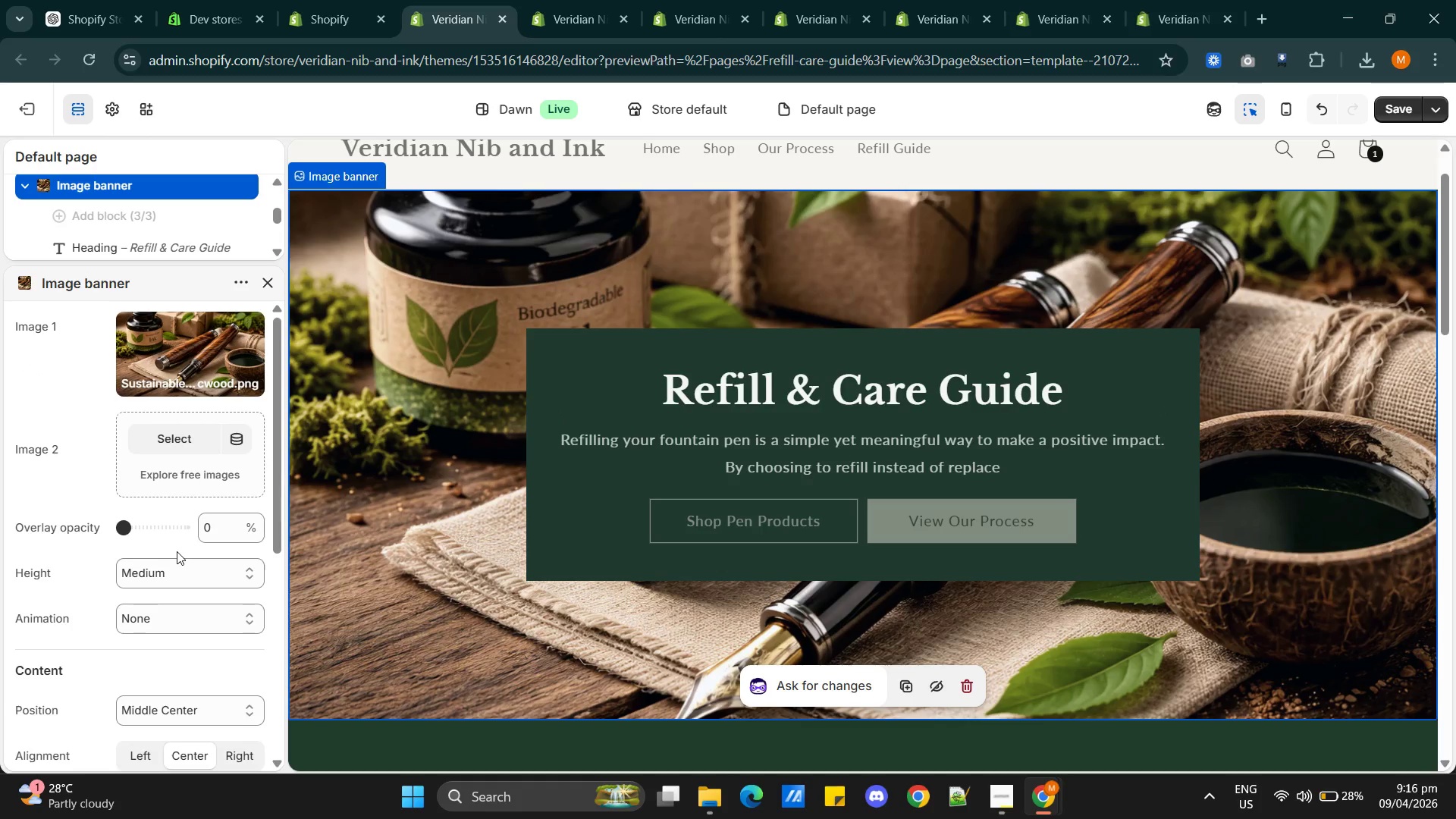 
scroll: coordinate [180, 521], scroll_direction: down, amount: 7.0
 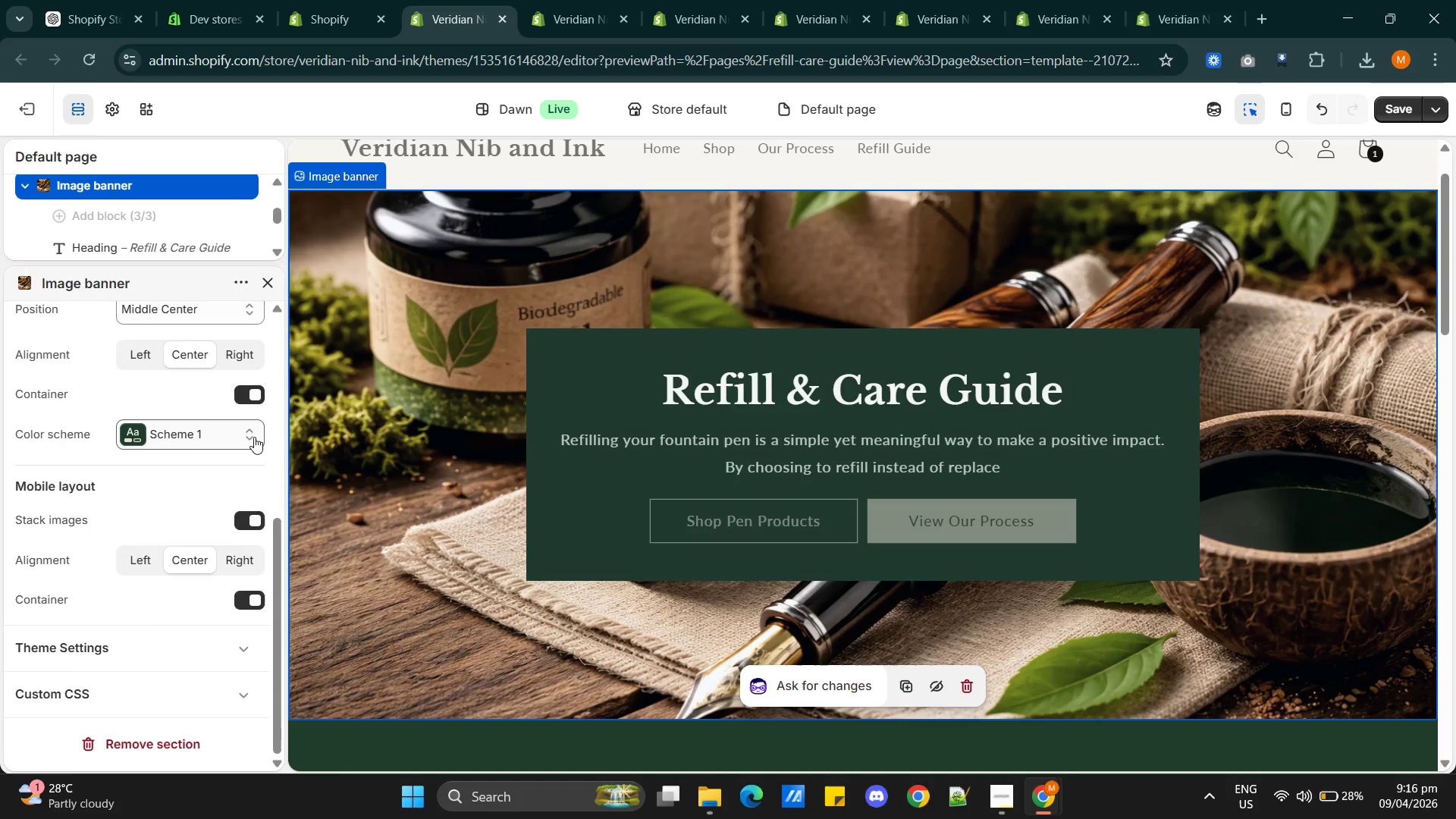 
left_click([254, 431])
 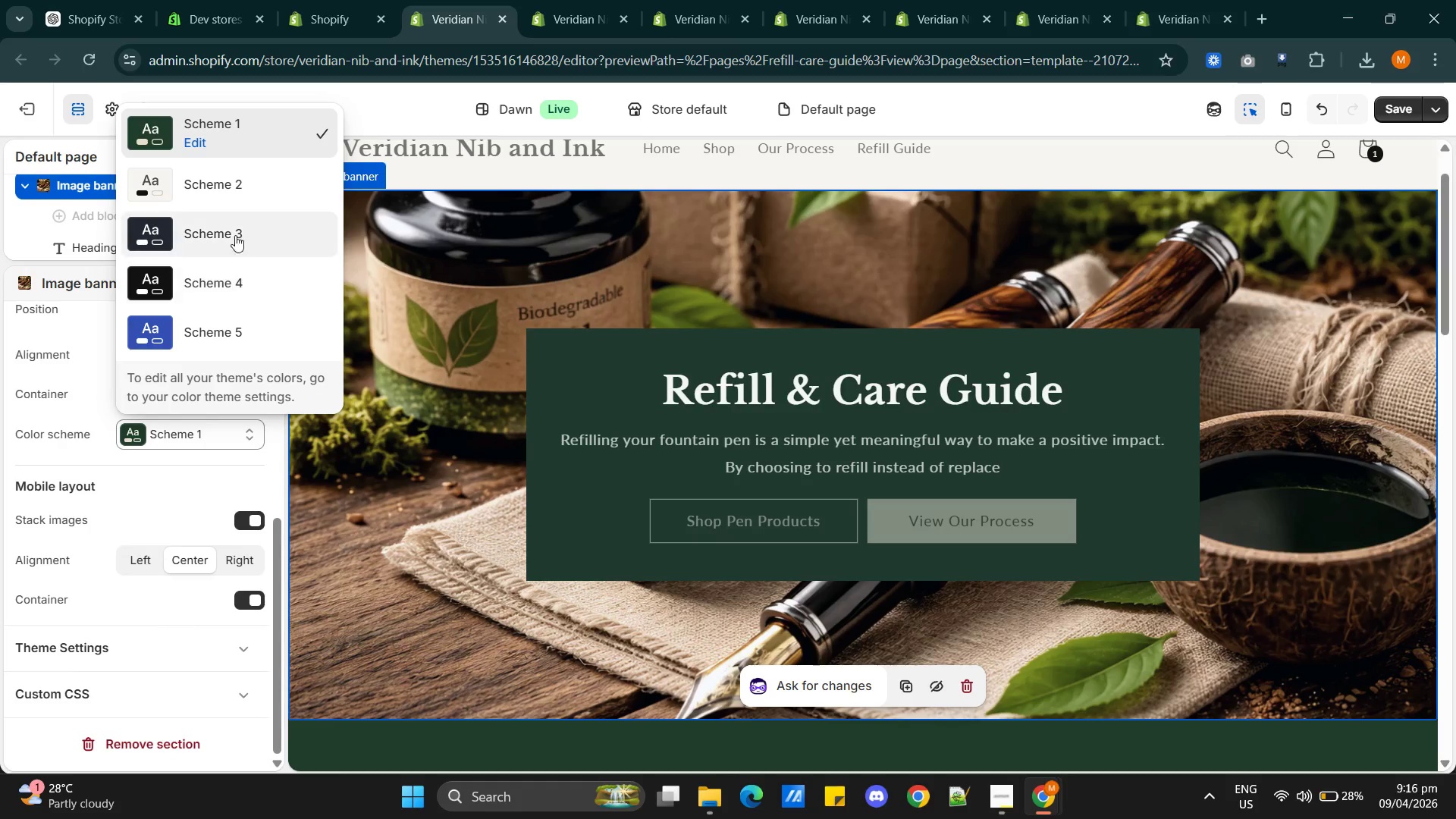 
left_click([222, 197])
 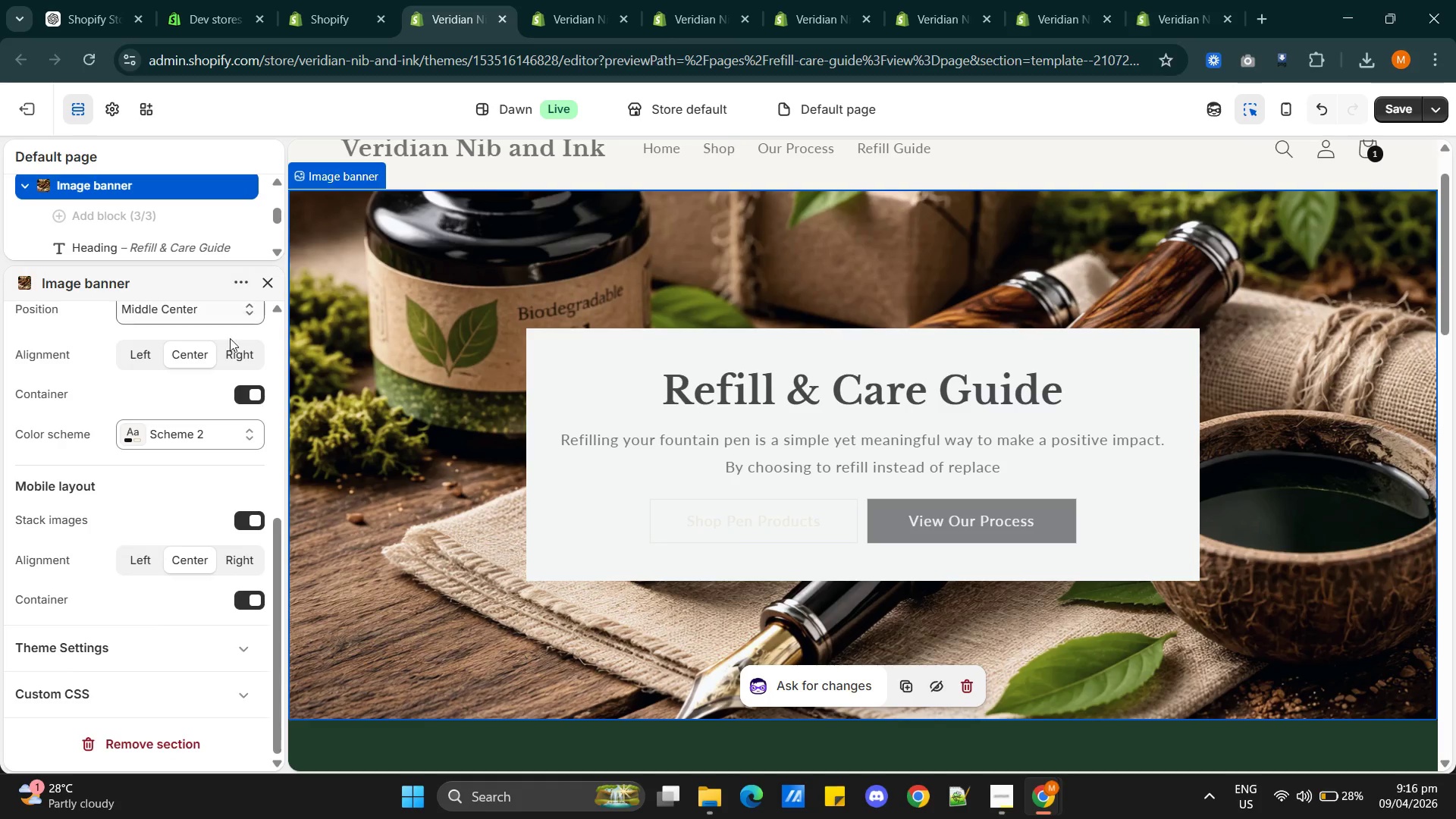 
left_click([215, 433])
 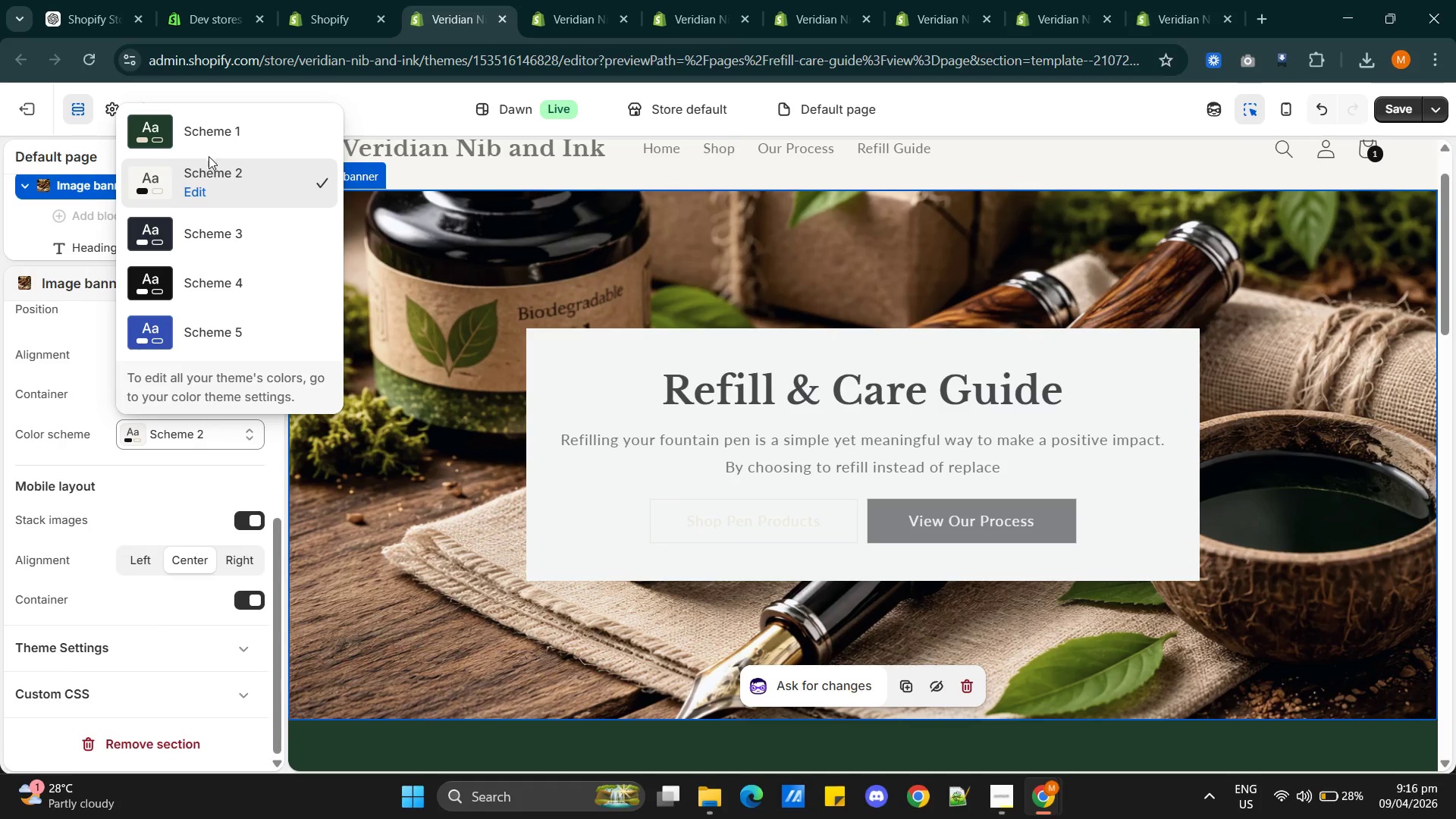 
left_click([211, 143])
 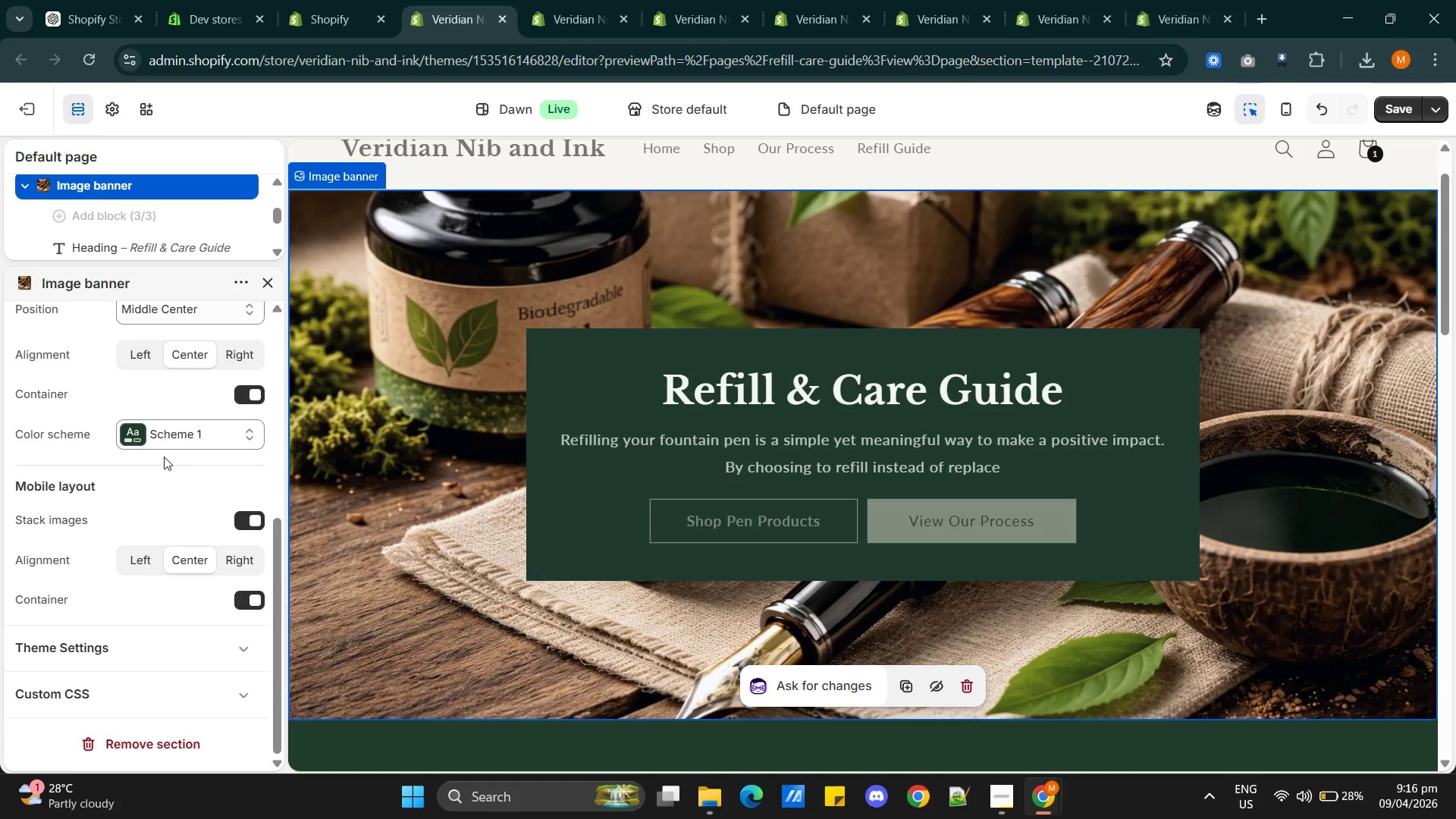 
wait(8.08)
 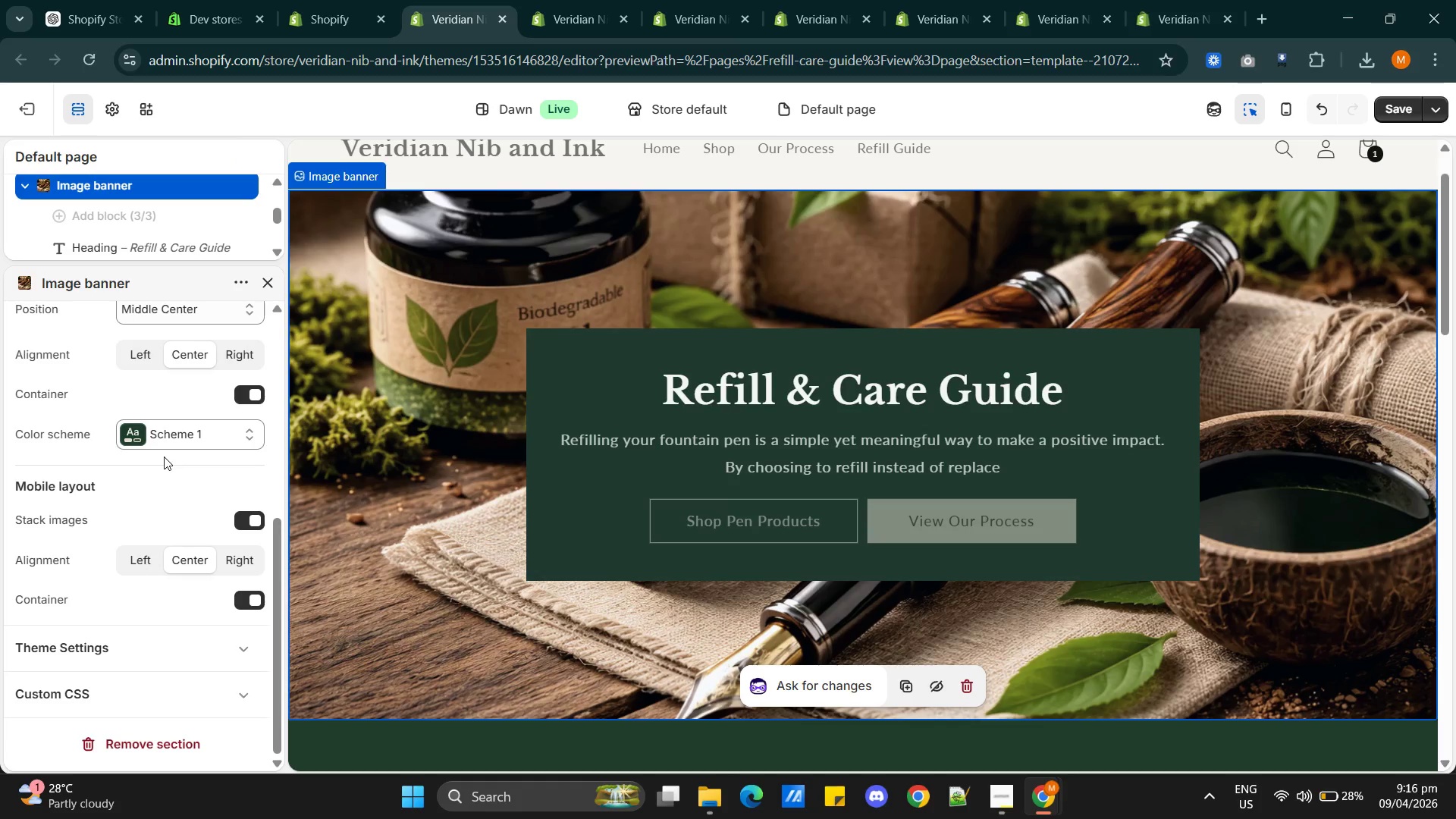 
left_click([88, 688])
 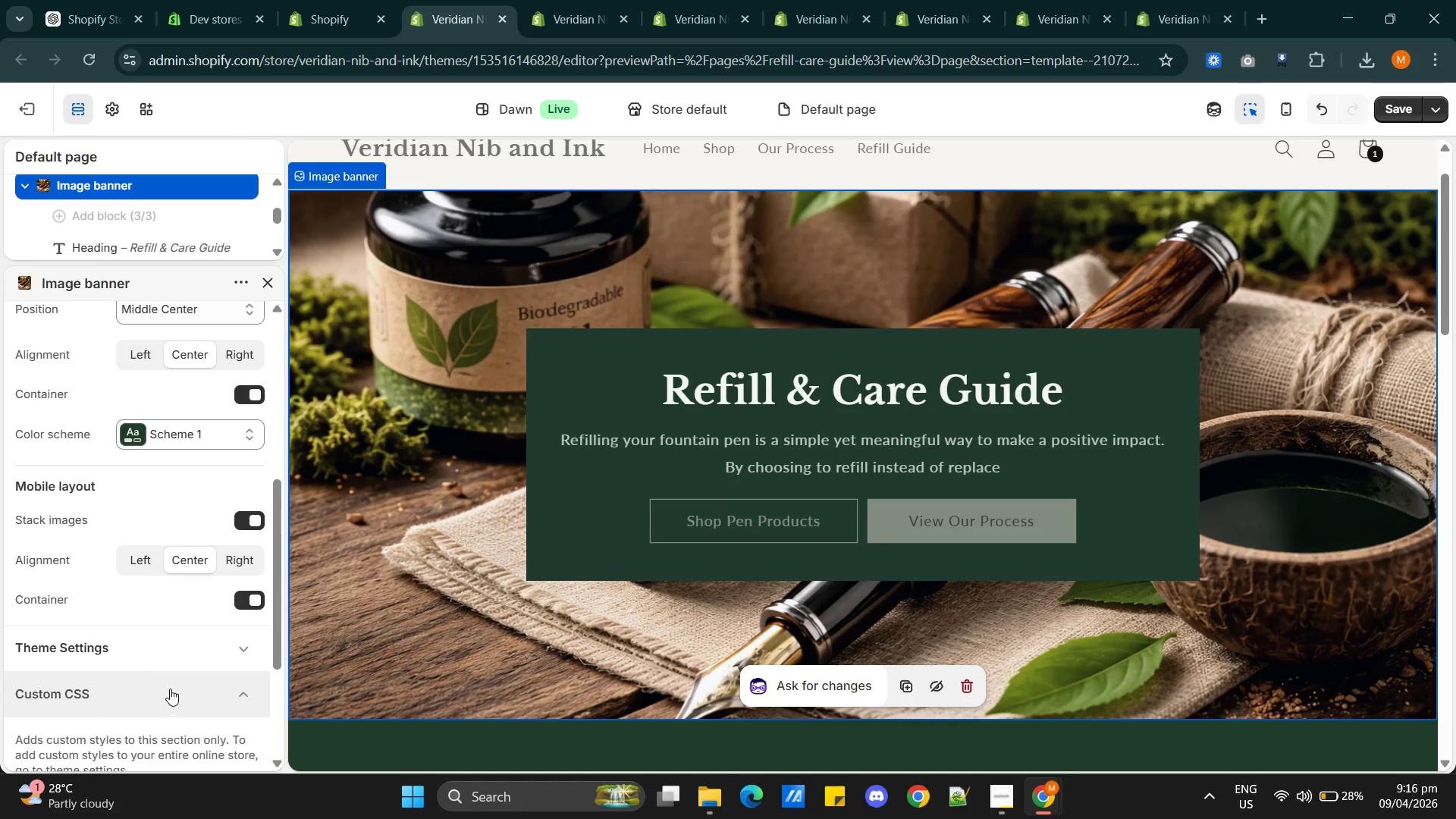 
scroll: coordinate [133, 666], scroll_direction: down, amount: 5.0
 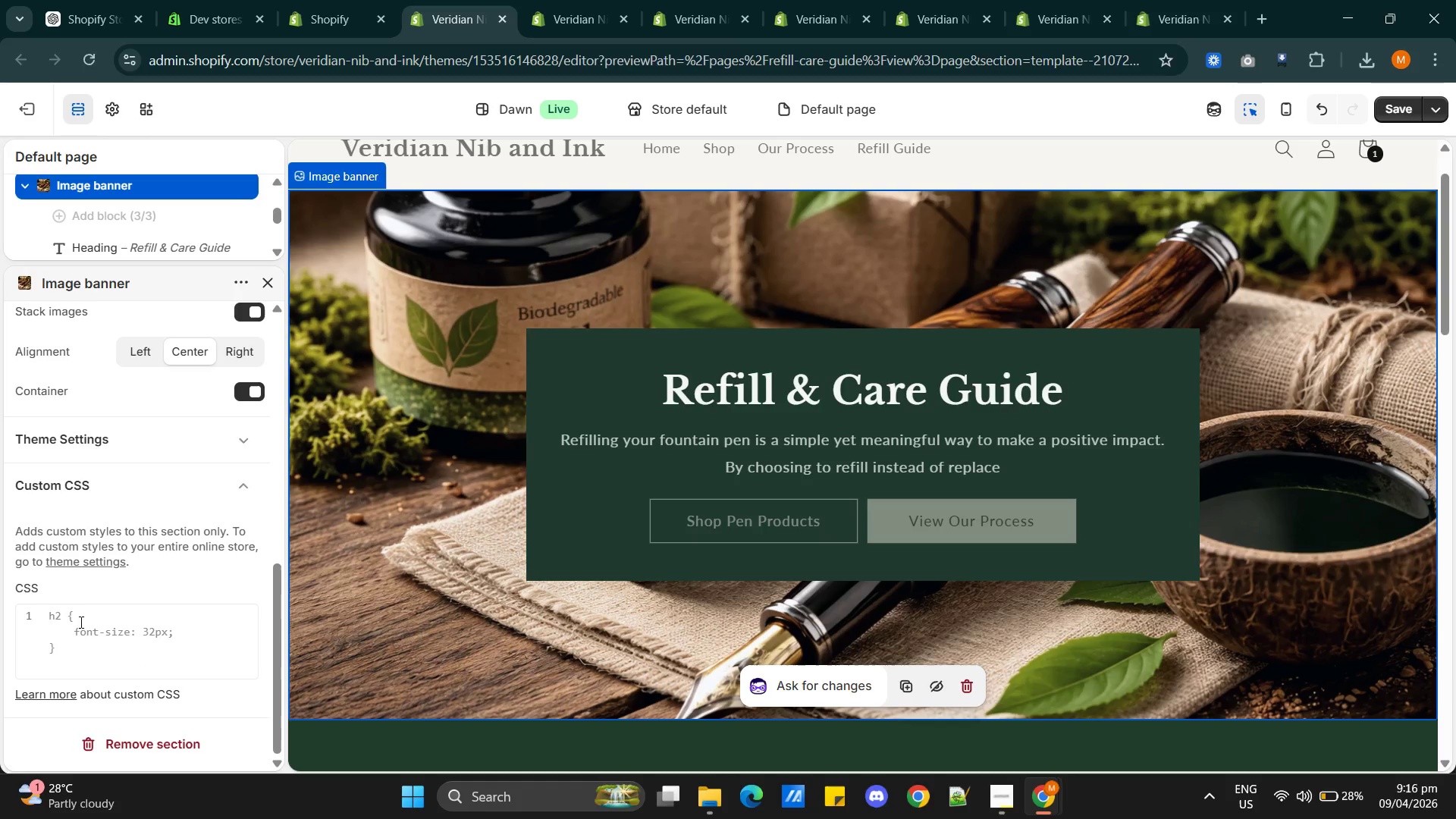 
wait(7.7)
 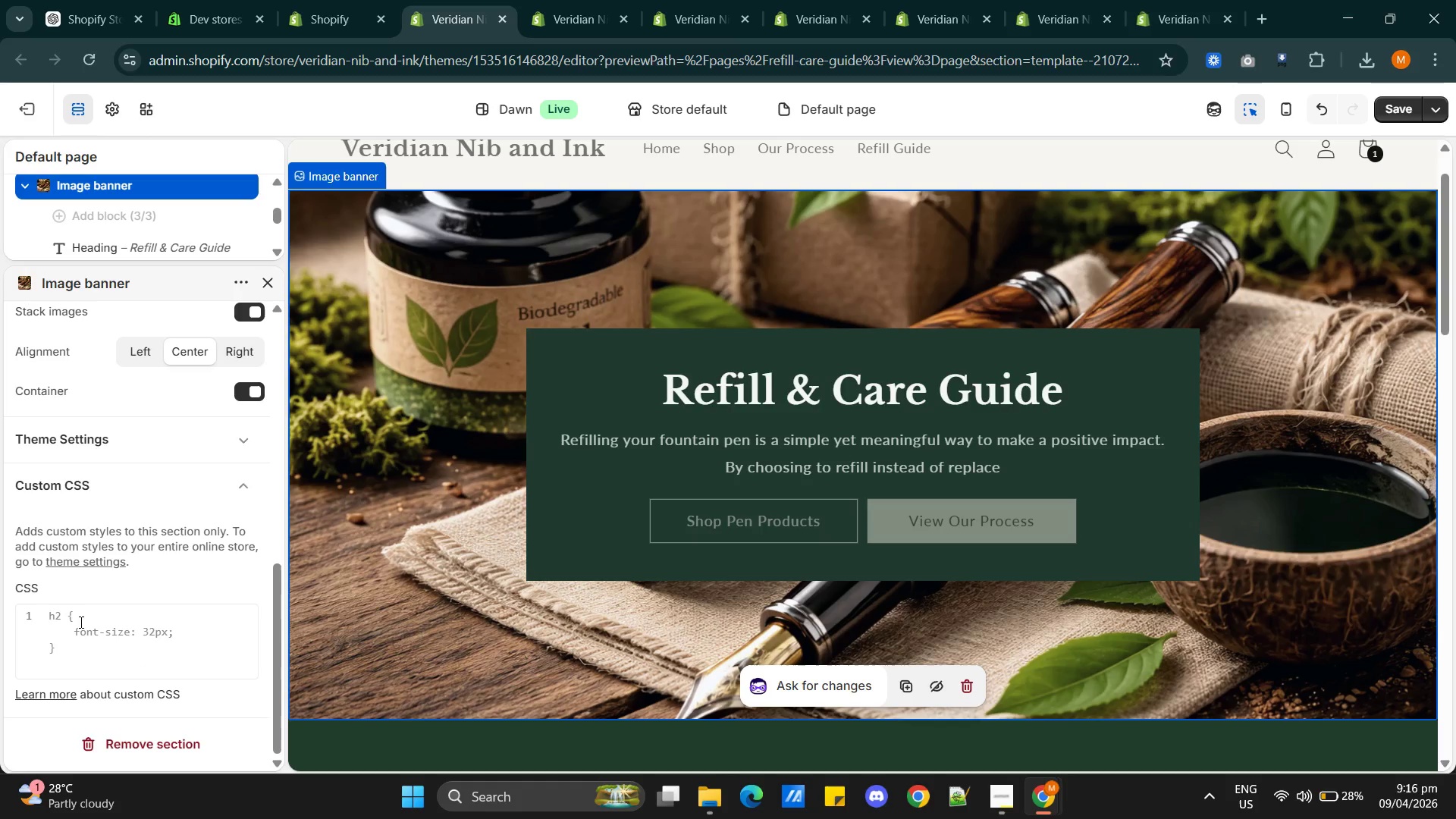 
left_click([1390, 109])
 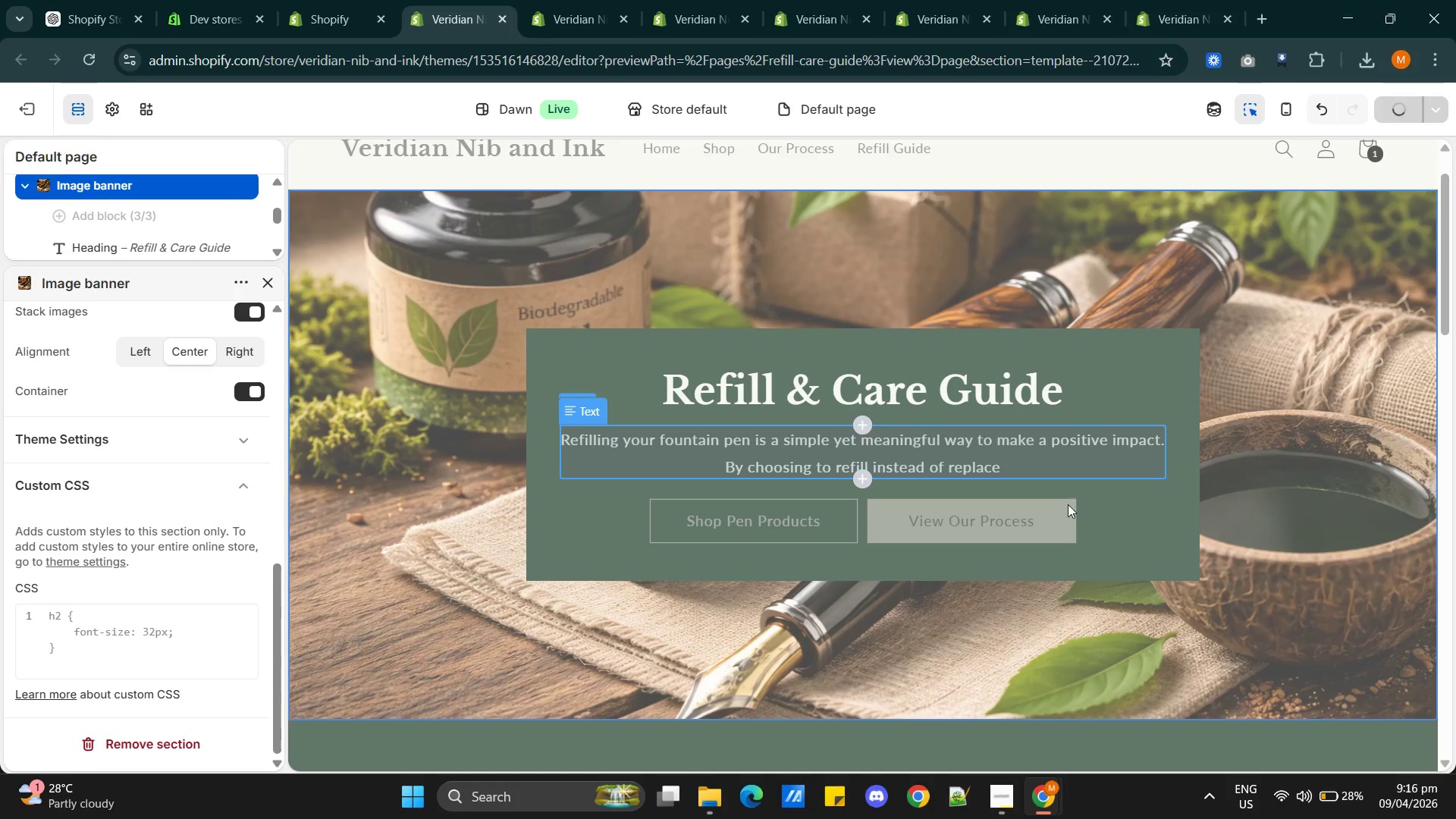 
scroll: coordinate [934, 523], scroll_direction: down, amount: 6.0
 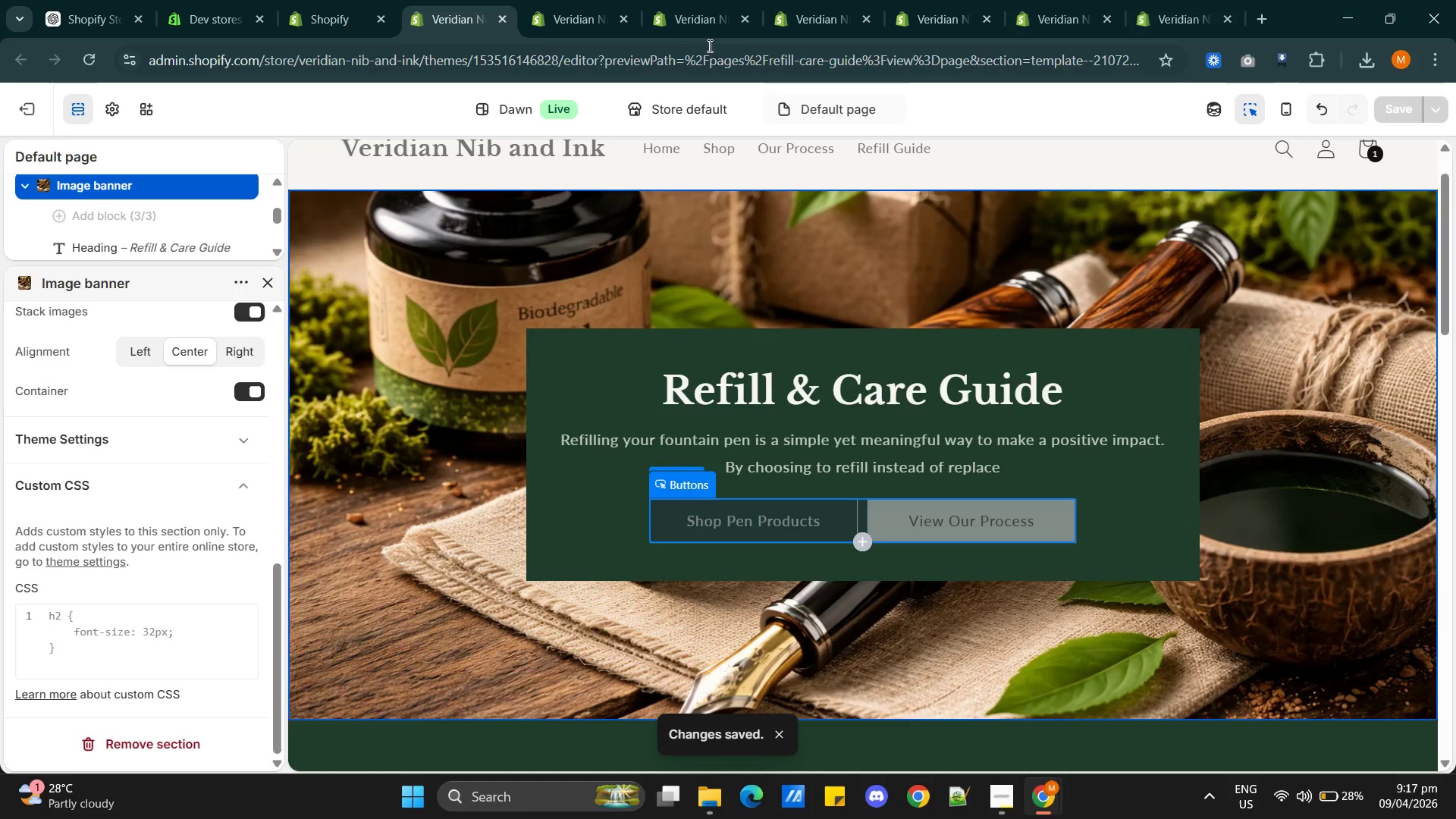 
left_click([561, 12])
 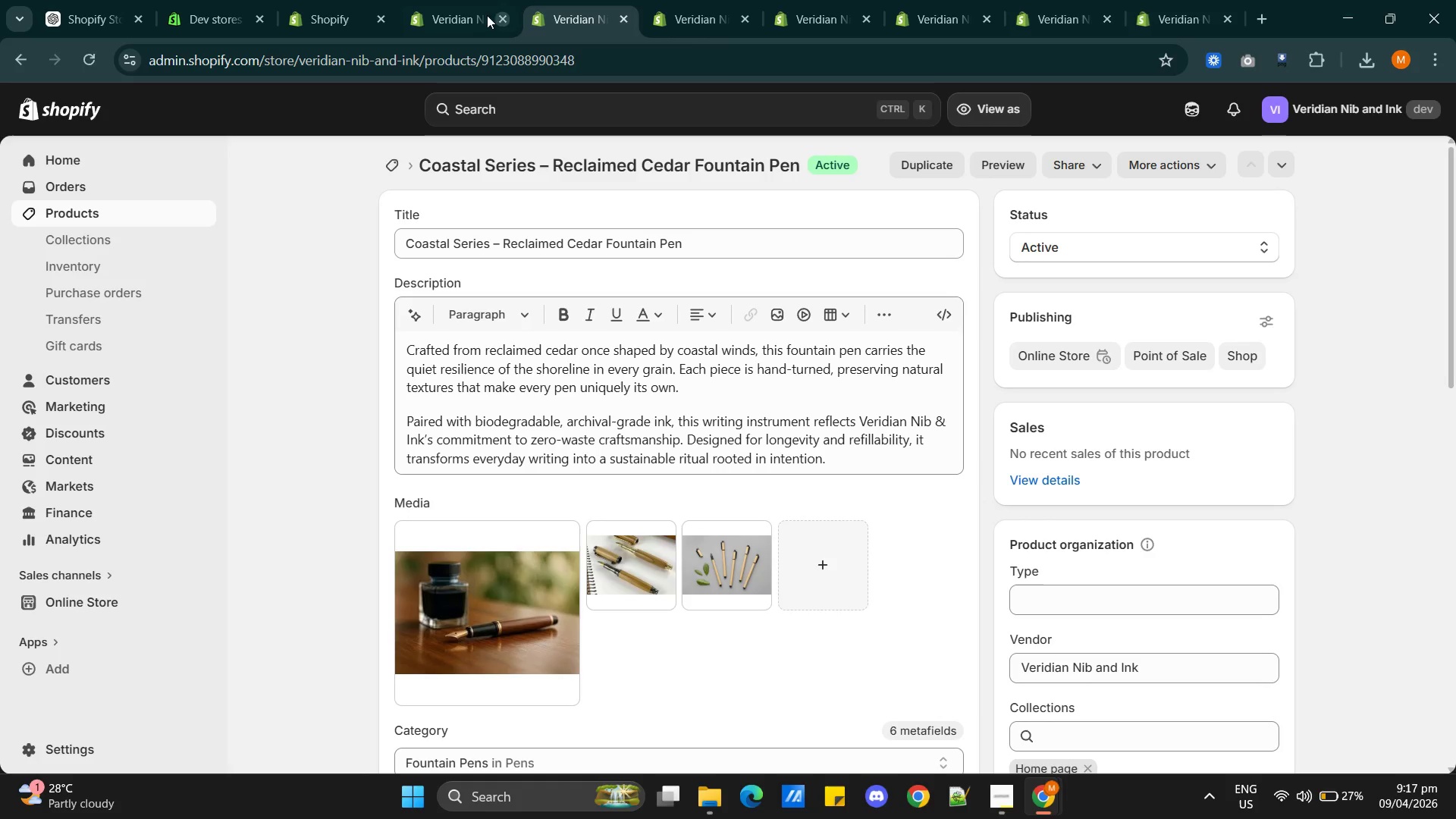 
left_click([439, 14])
 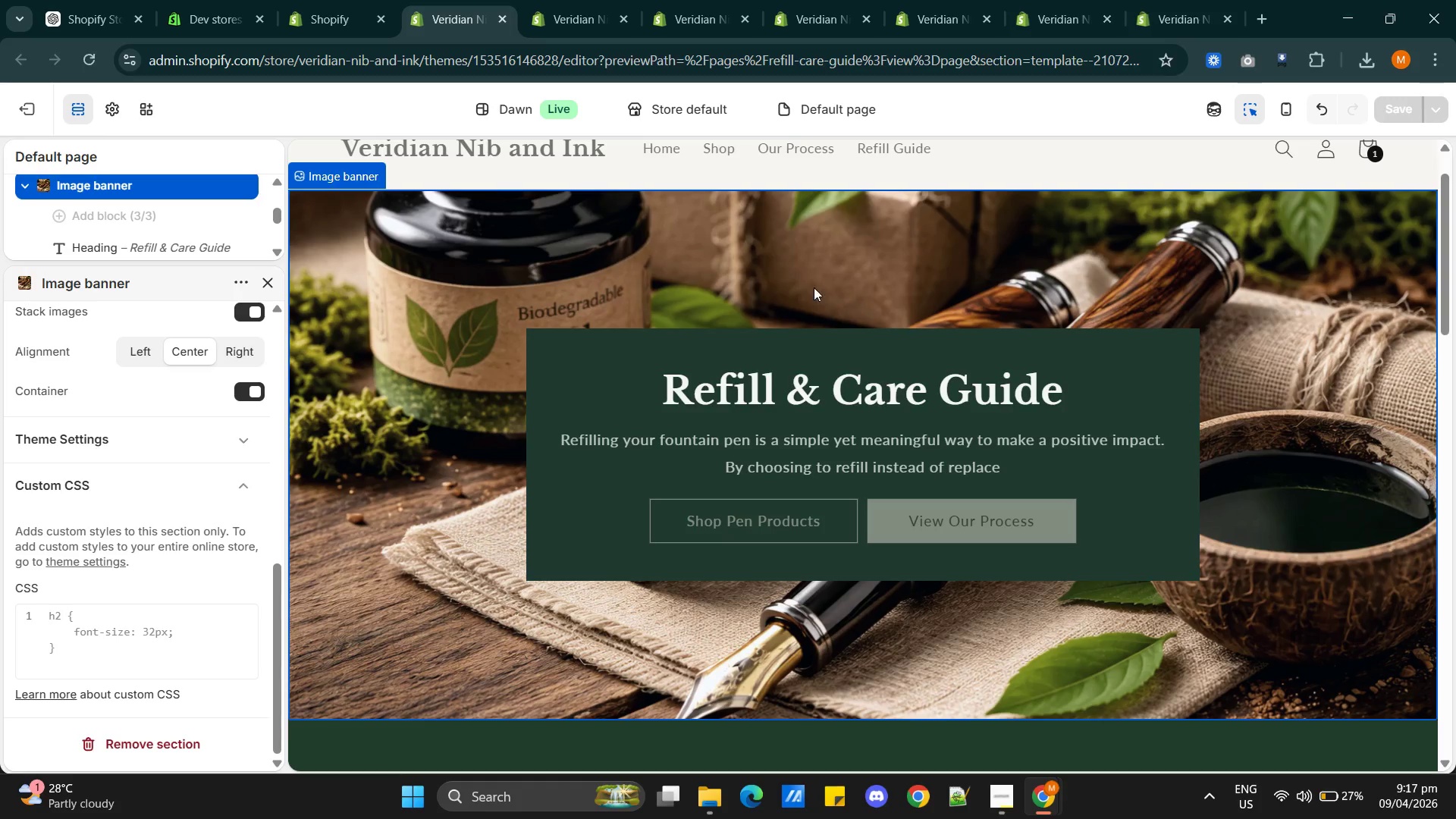 
scroll: coordinate [1371, 366], scroll_direction: up, amount: 5.0
 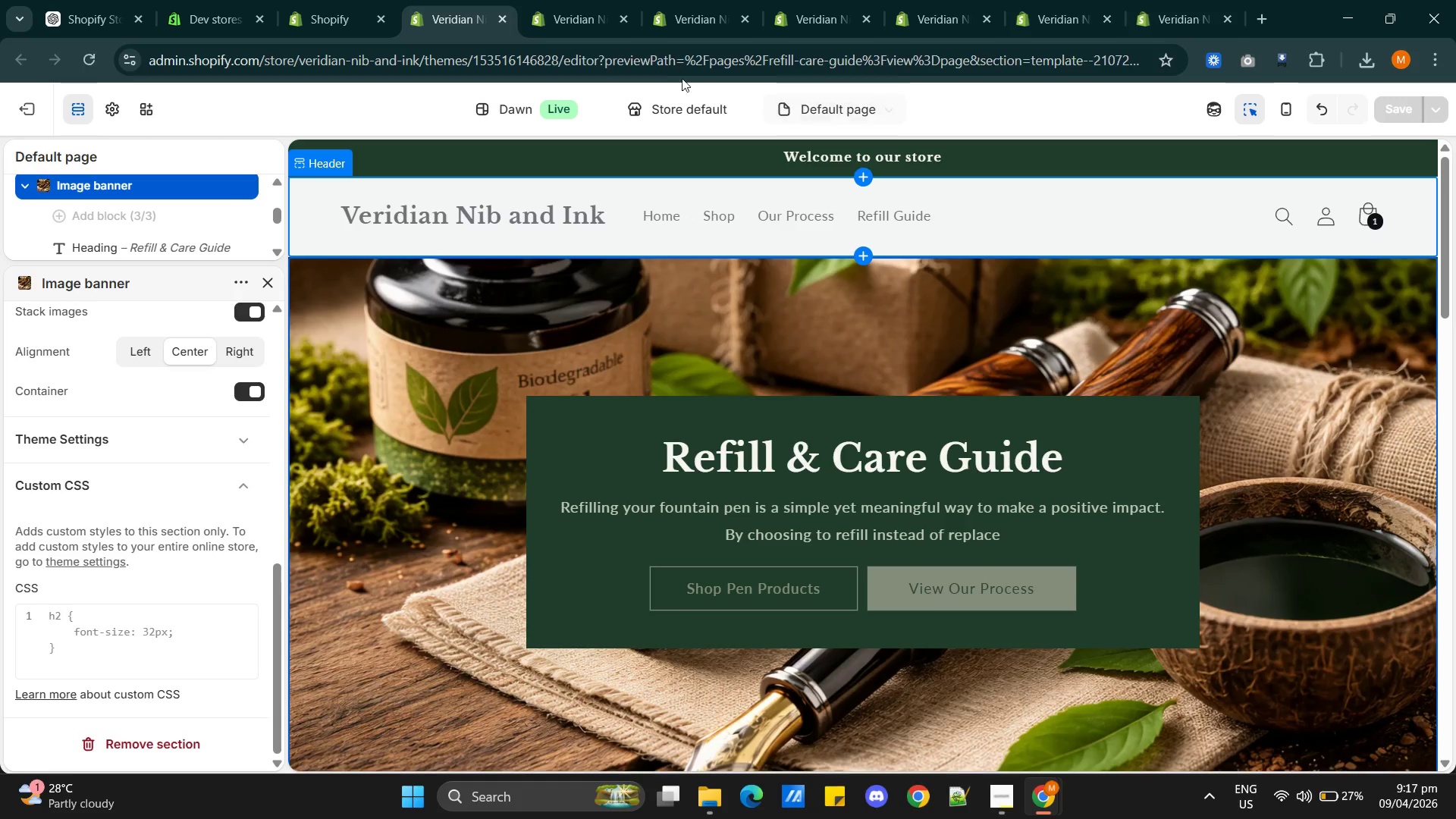 
left_click([1445, 105])
 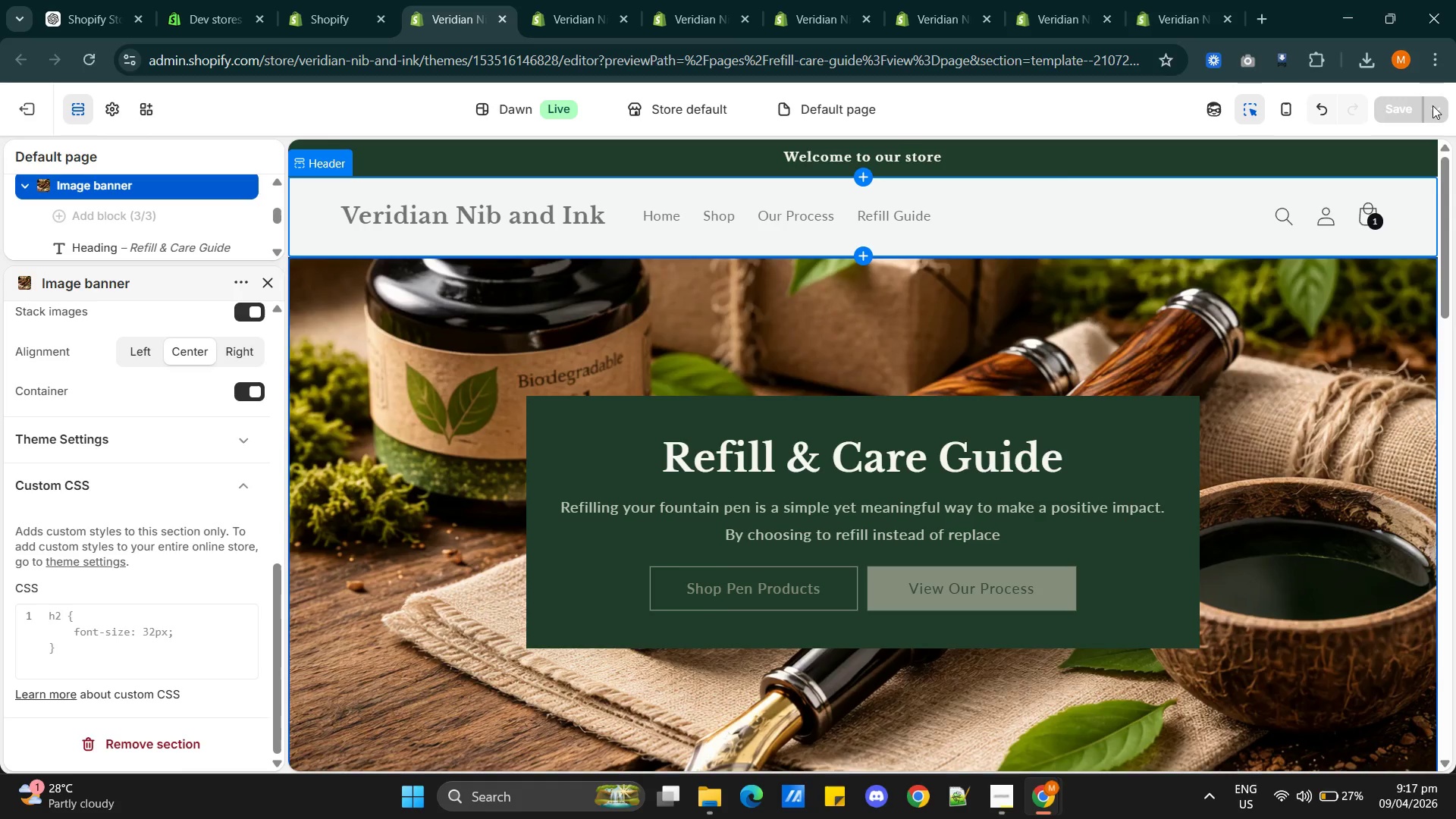 
left_click([1432, 105])
 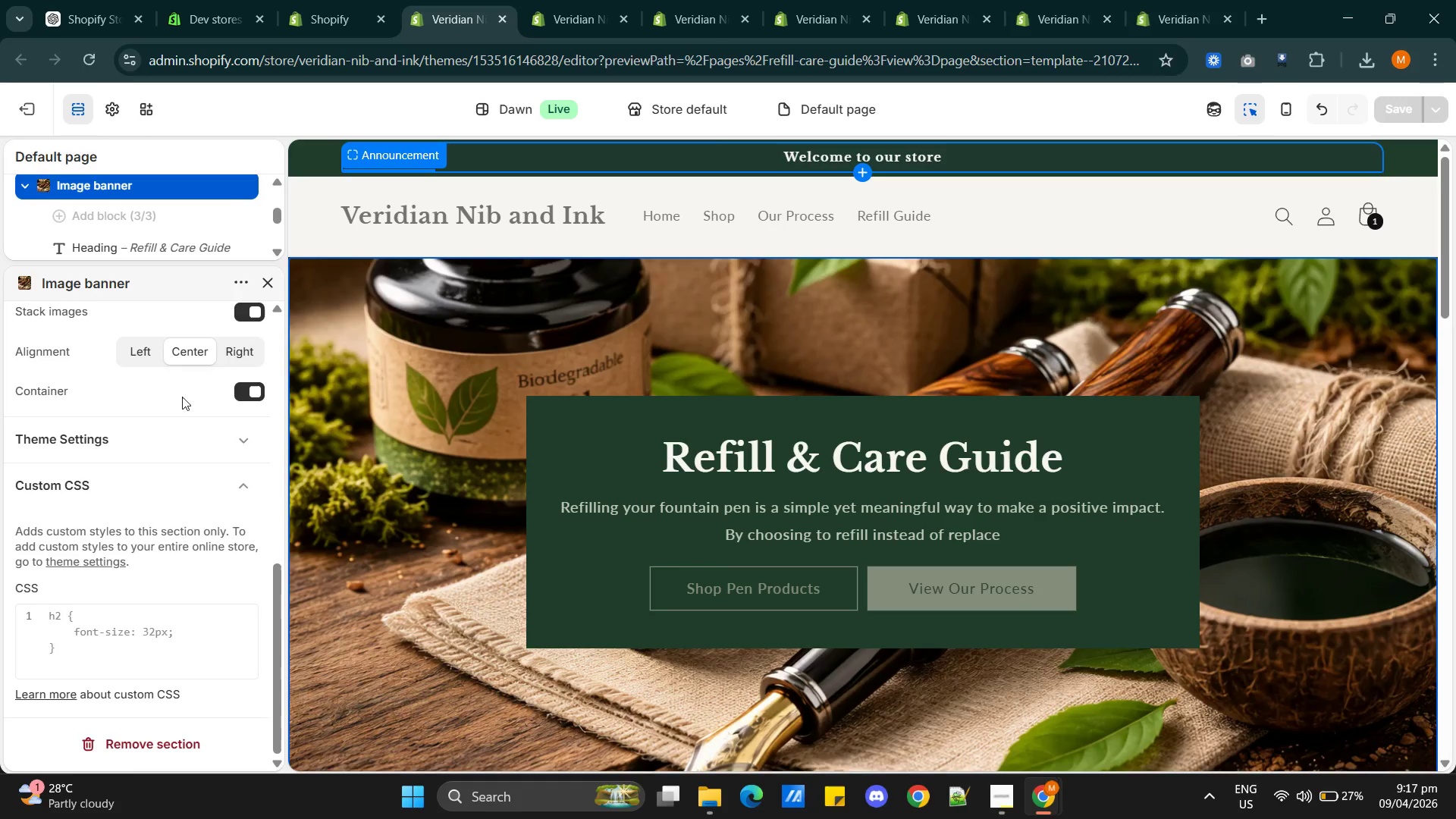 
scroll: coordinate [193, 404], scroll_direction: up, amount: 16.0
 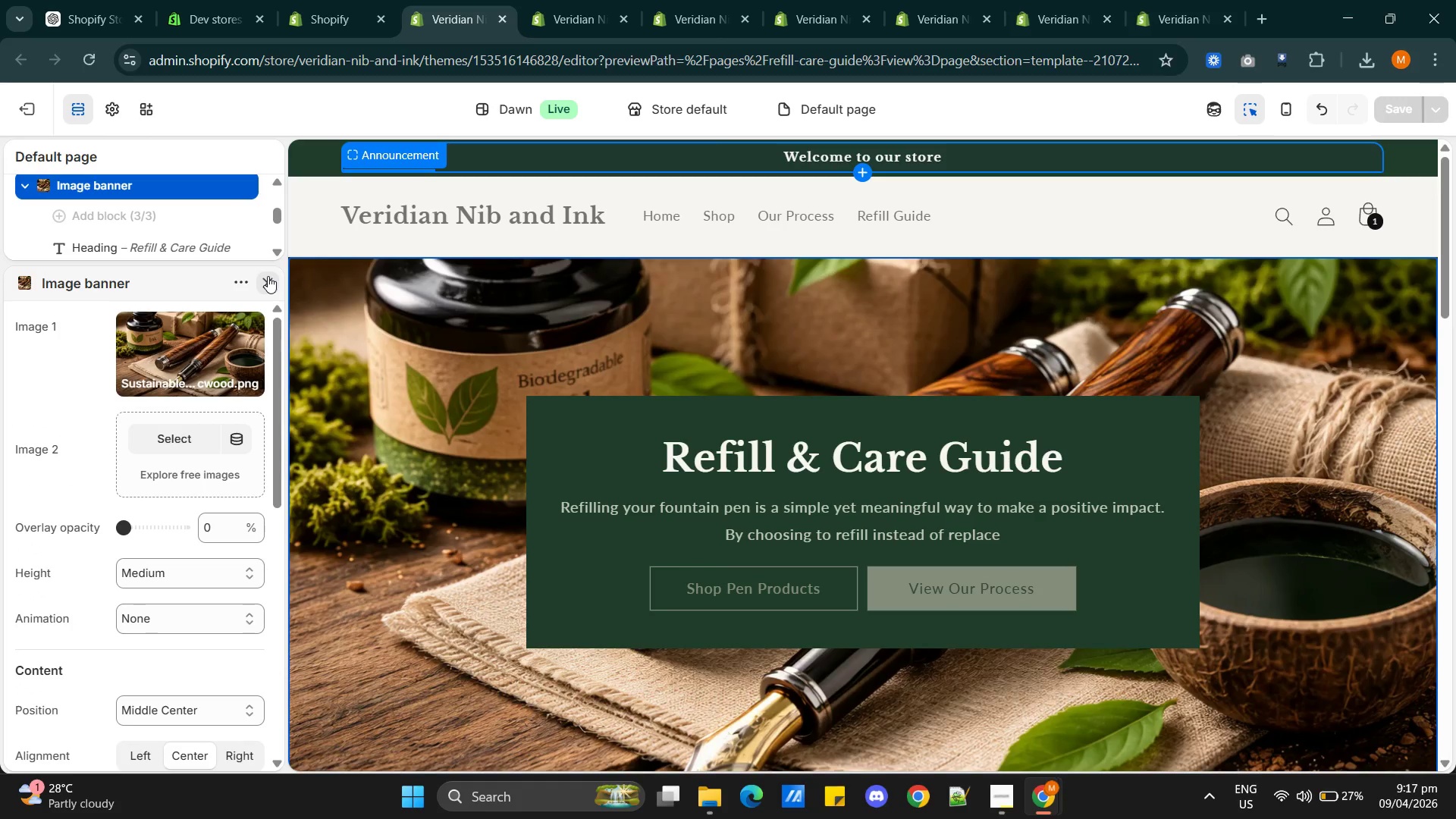 
left_click([268, 276])
 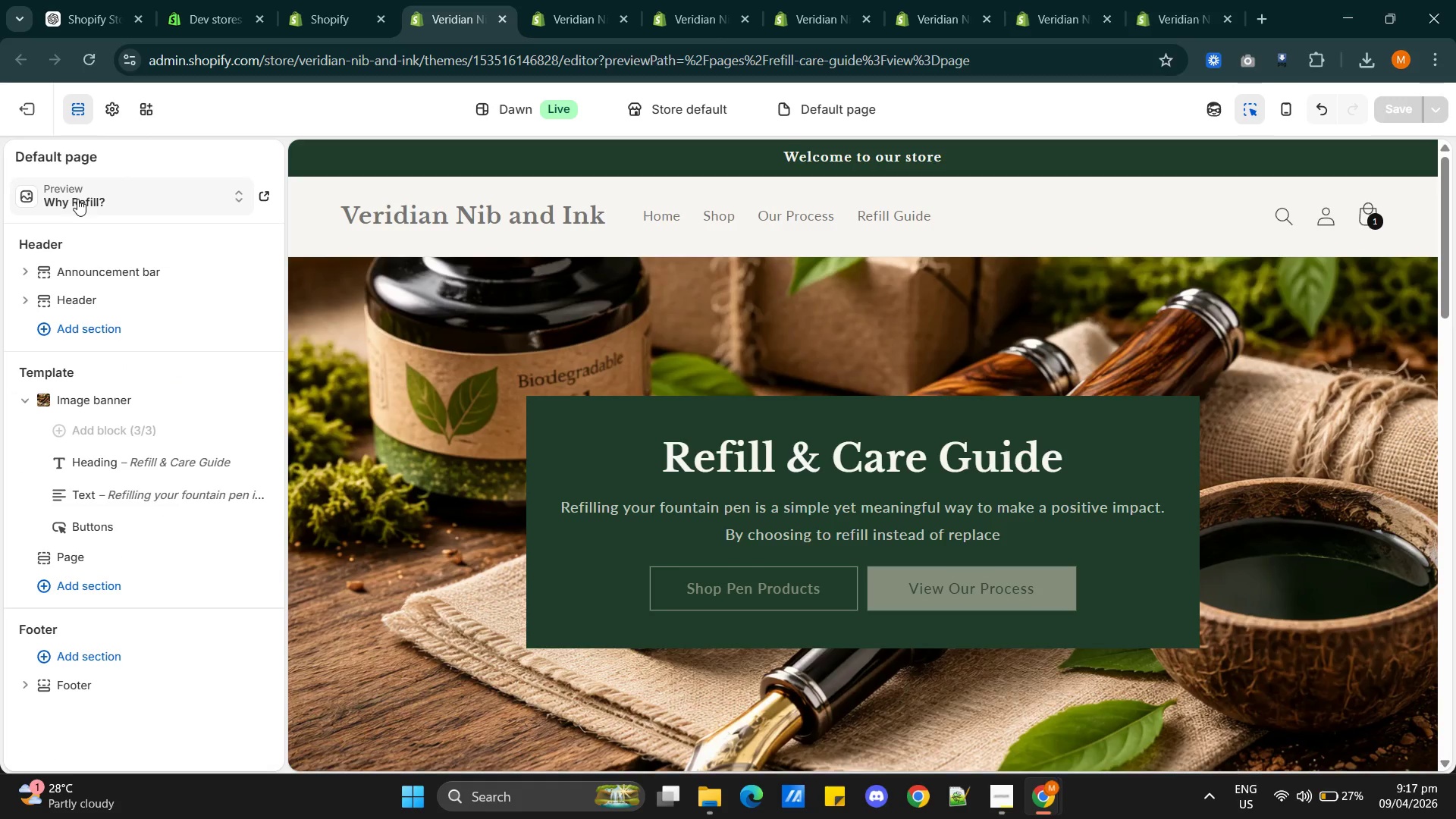 
hold_key(key=ControlLeft, duration=1.19)
left_click([72, 195])
 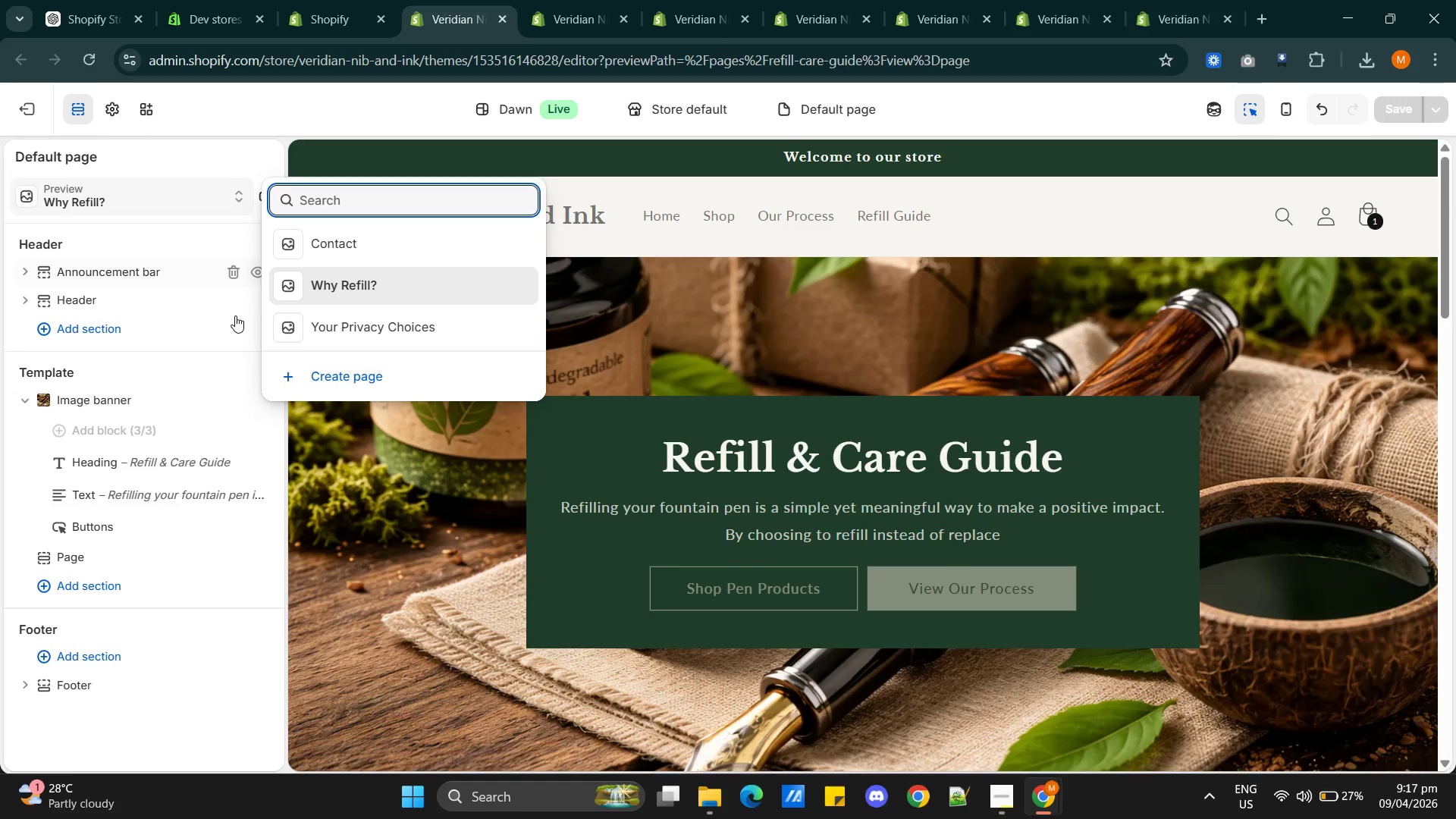 
left_click([195, 236])
 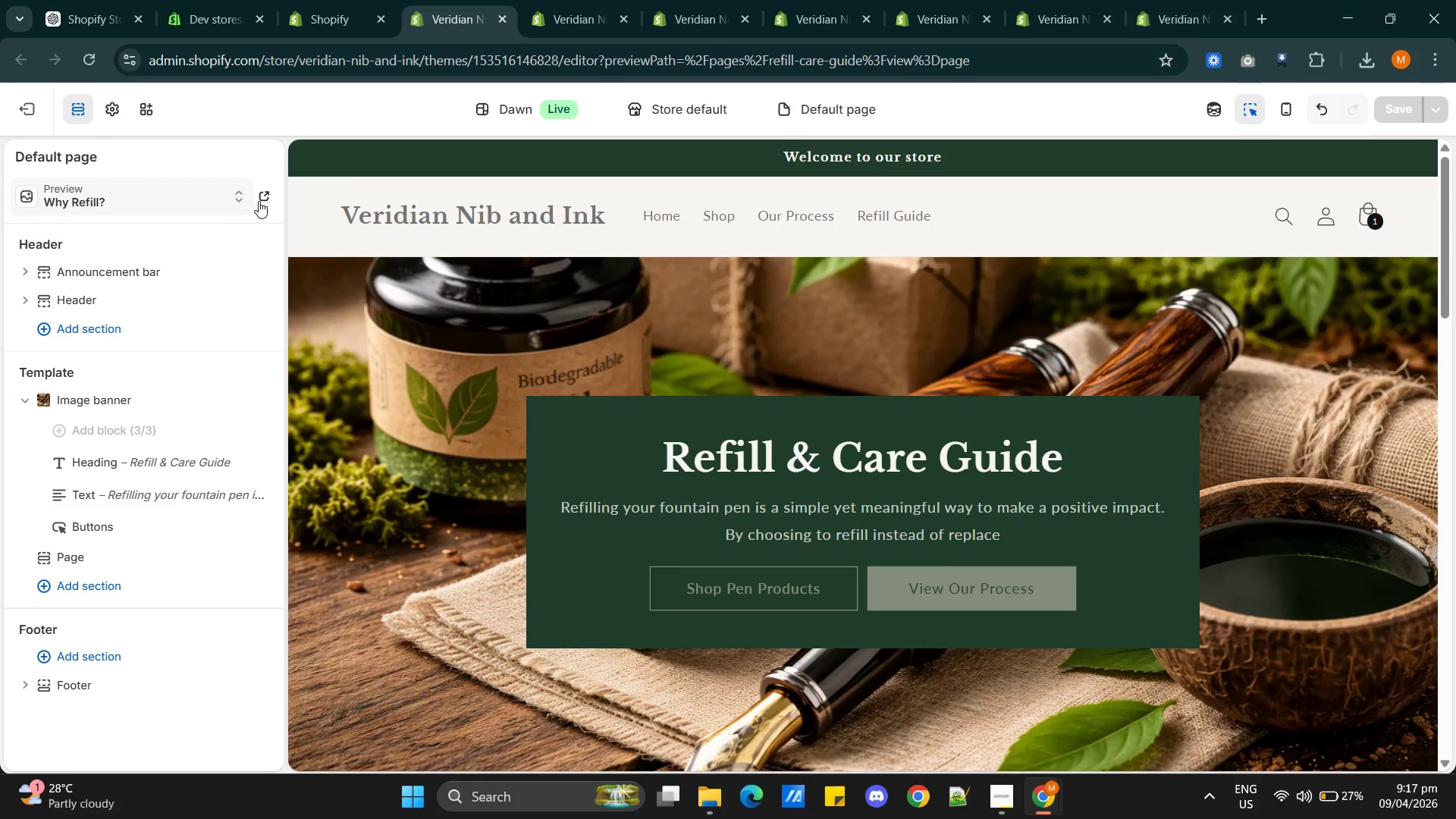 
hold_key(key=ControlLeft, duration=0.61)
left_click([262, 198])
 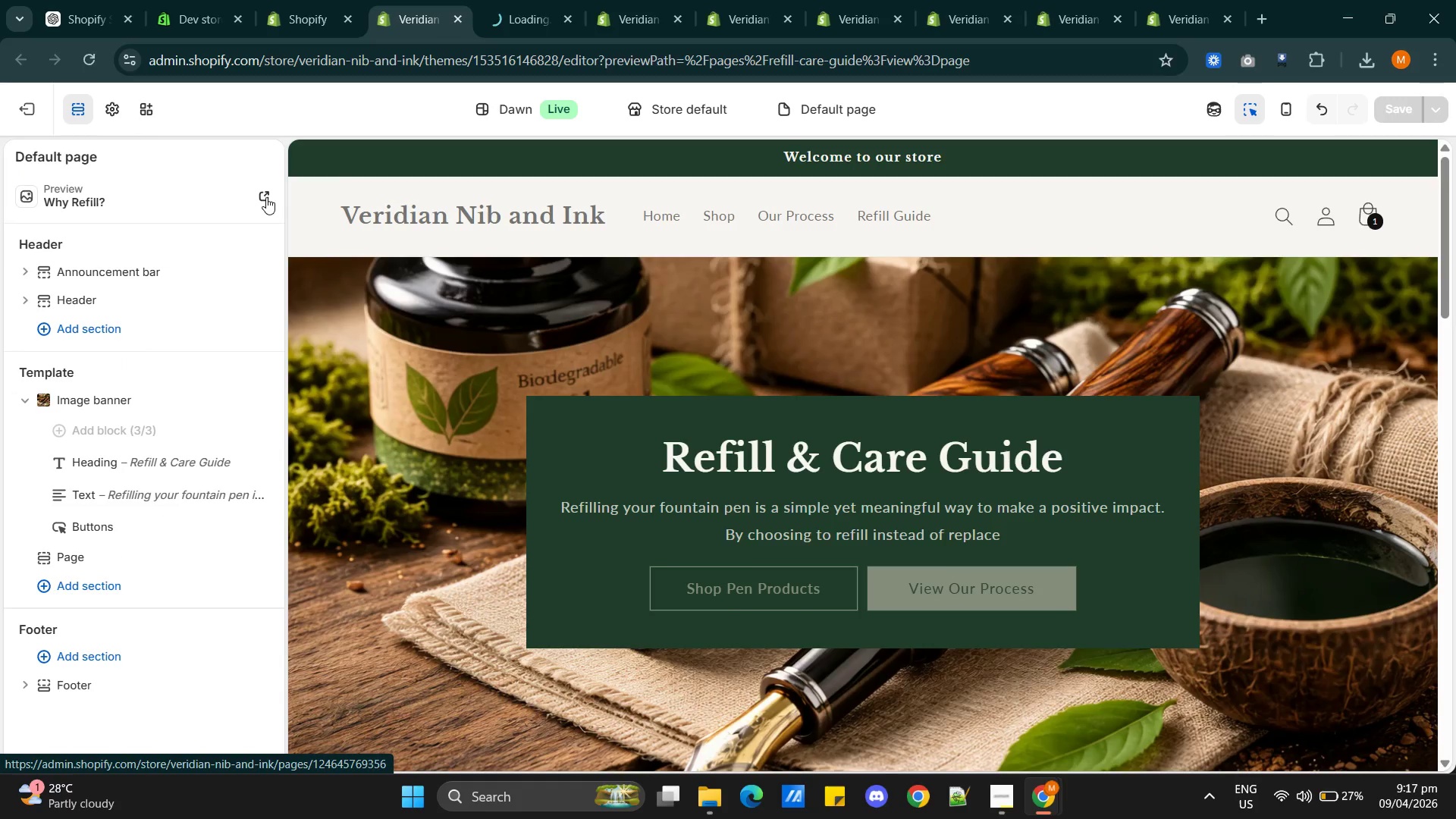 
left_click([512, 20])
 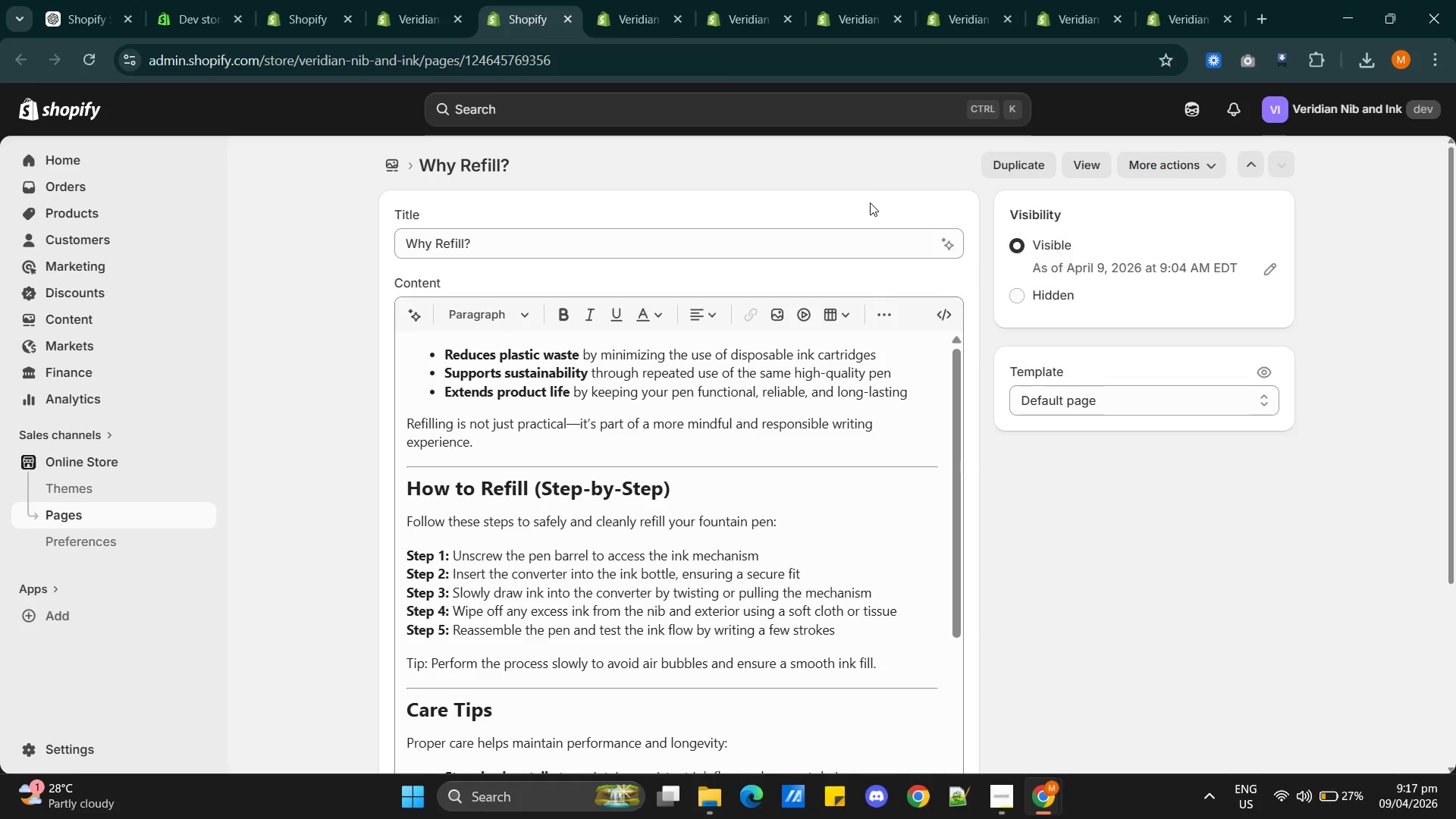 
wait(6.88)
 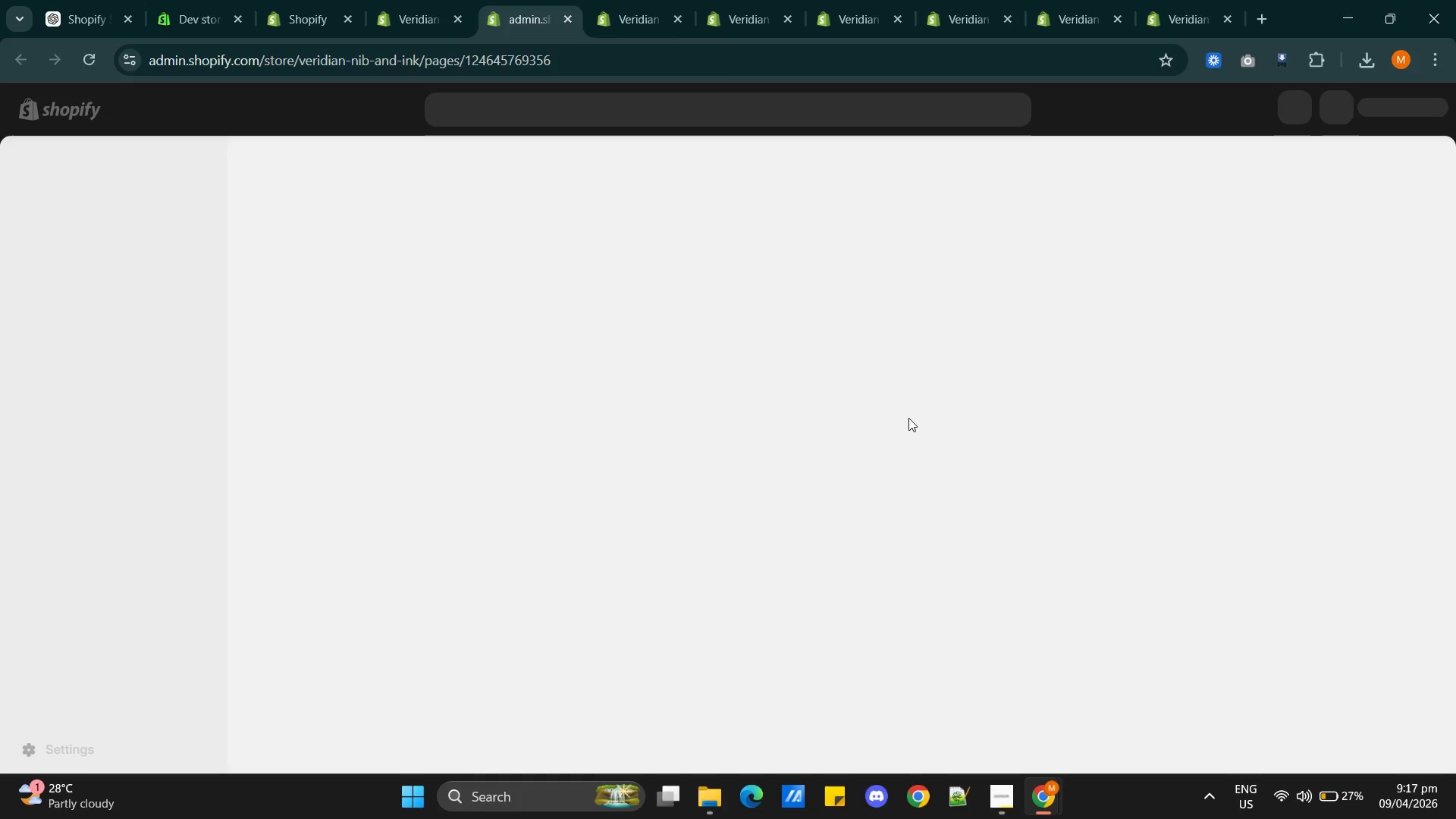 
left_click([566, 18])
 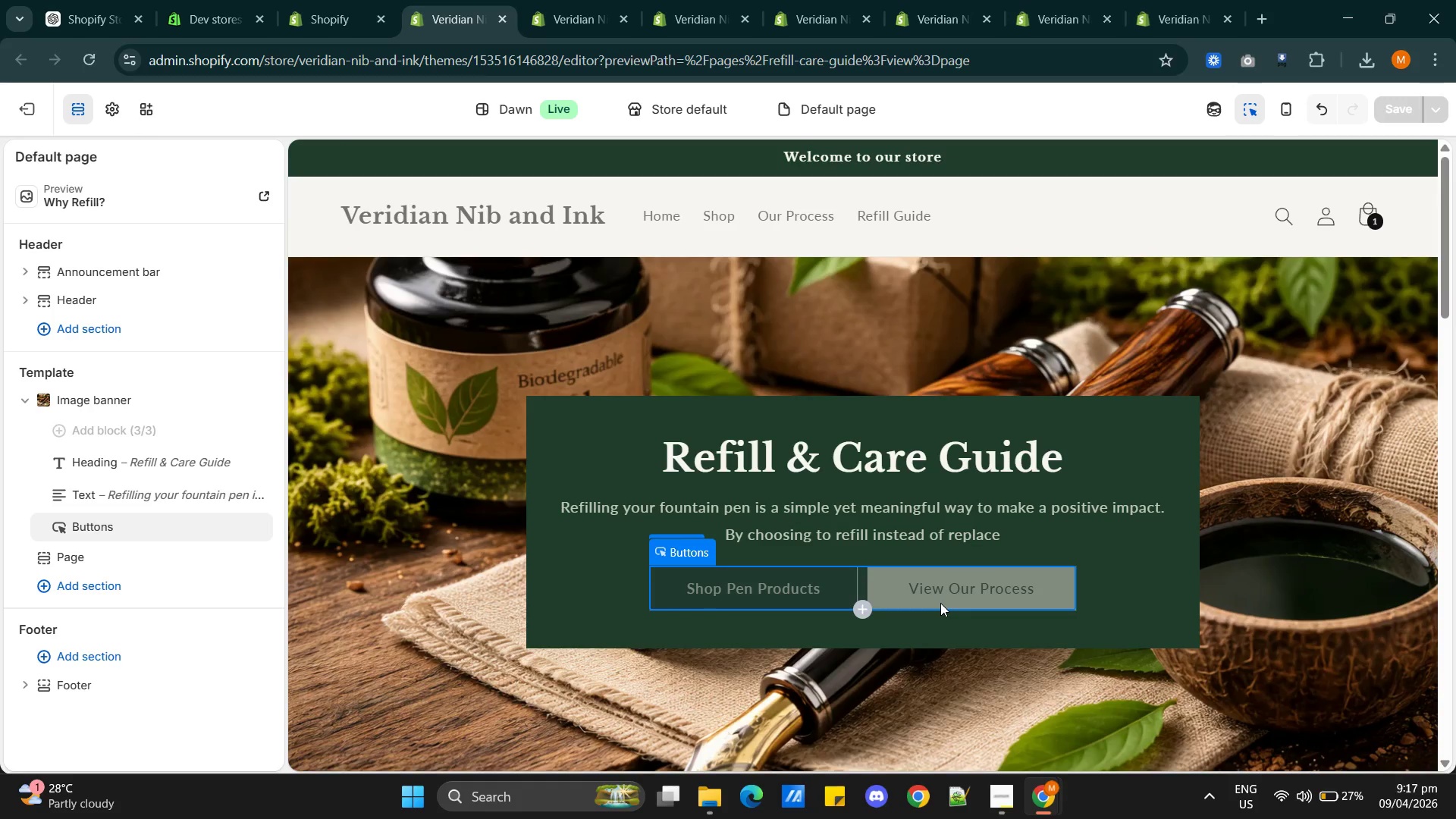 
left_click([942, 597])
 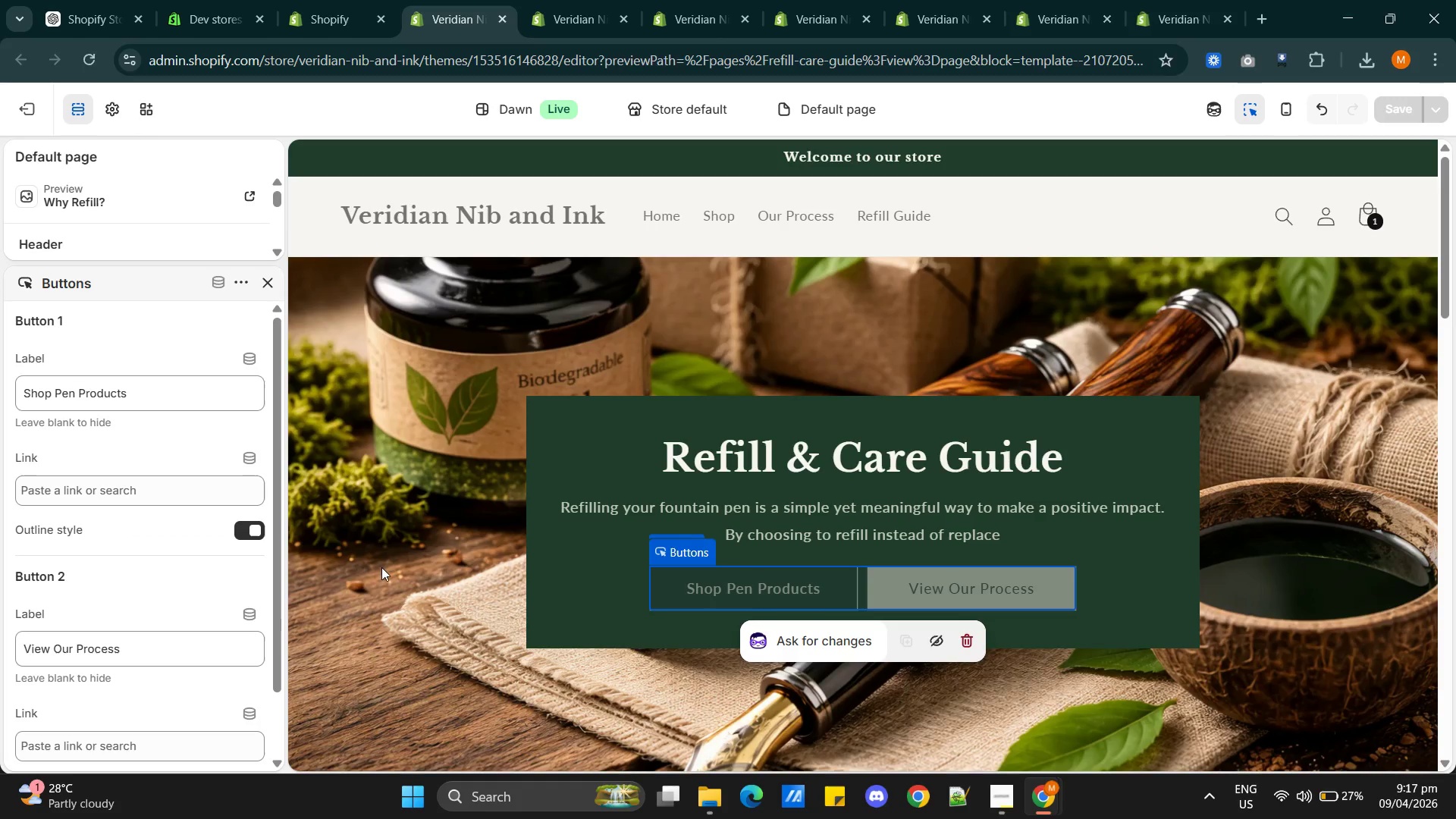 
scroll: coordinate [205, 576], scroll_direction: up, amount: 3.0
 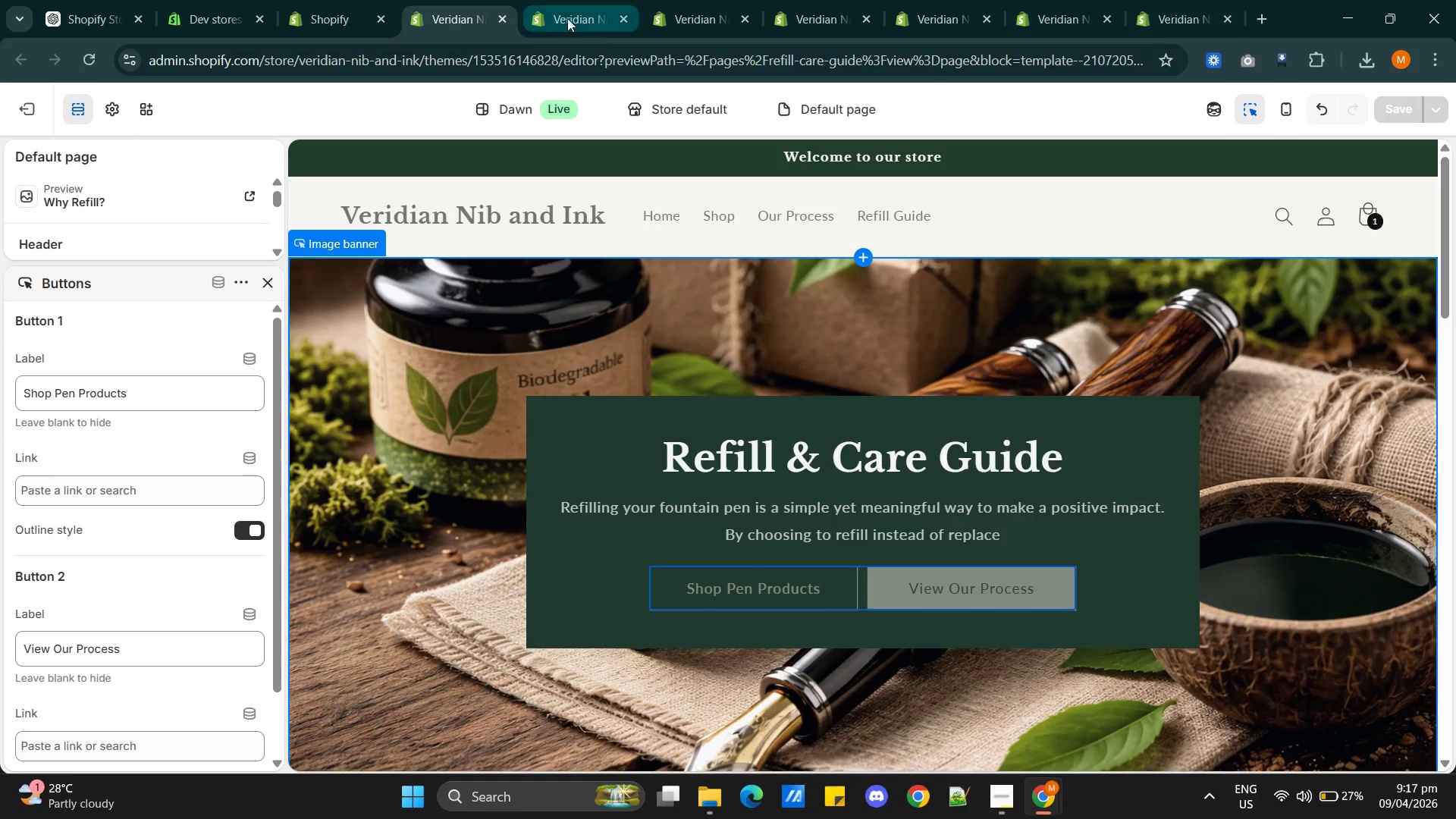 
left_click([556, 26])
 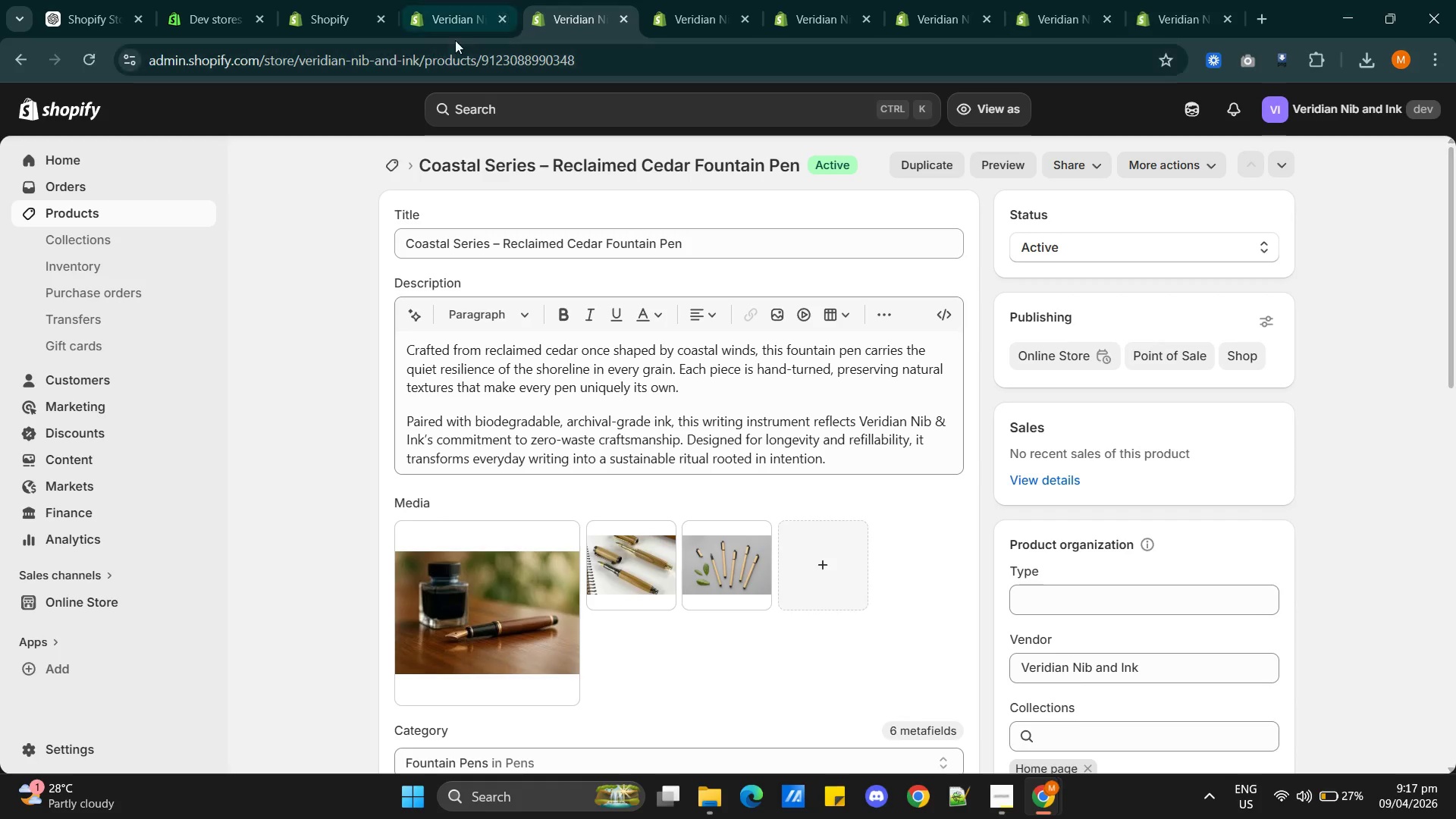 
left_click([454, 25])
 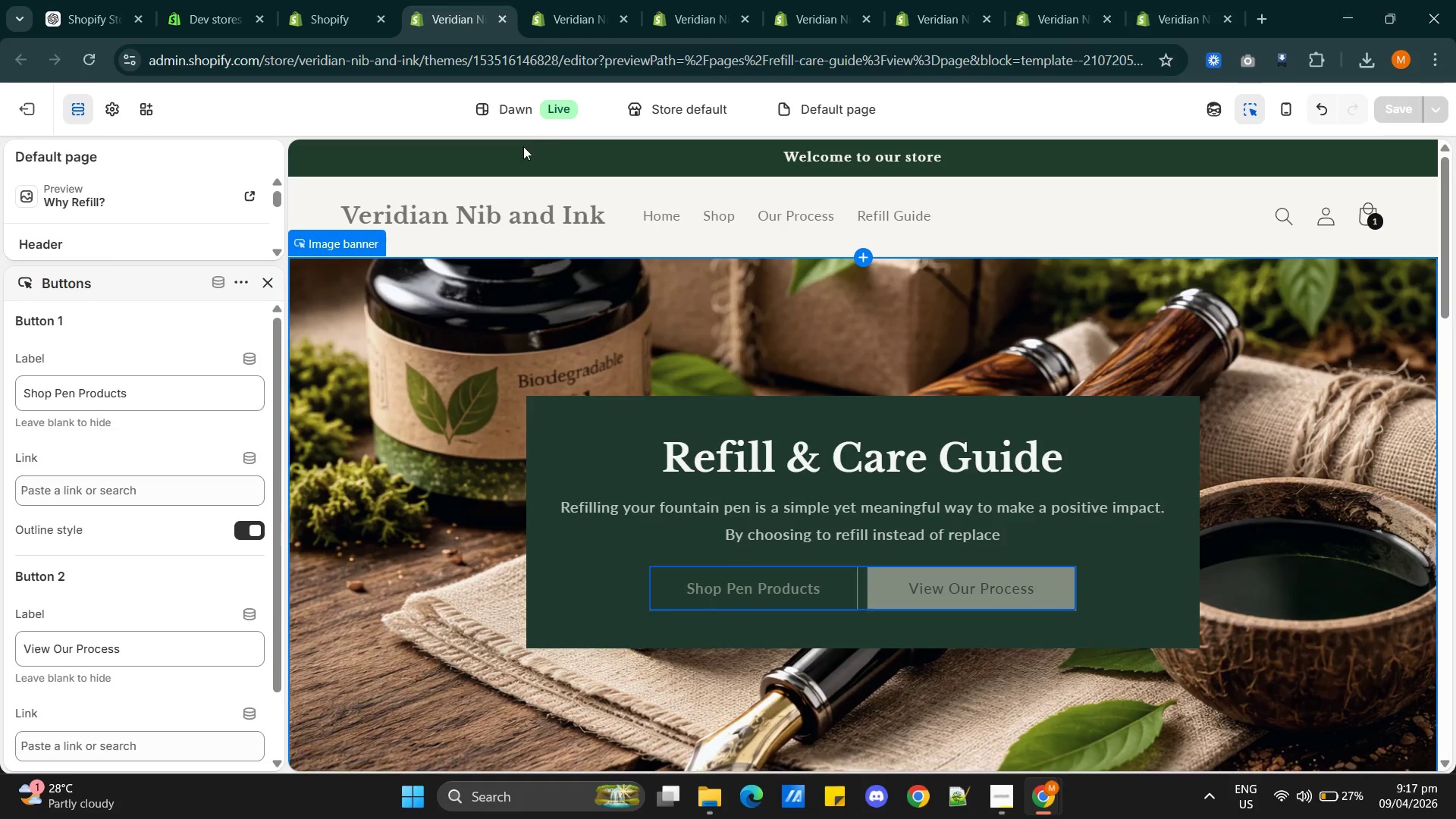 
left_click([325, 16])
 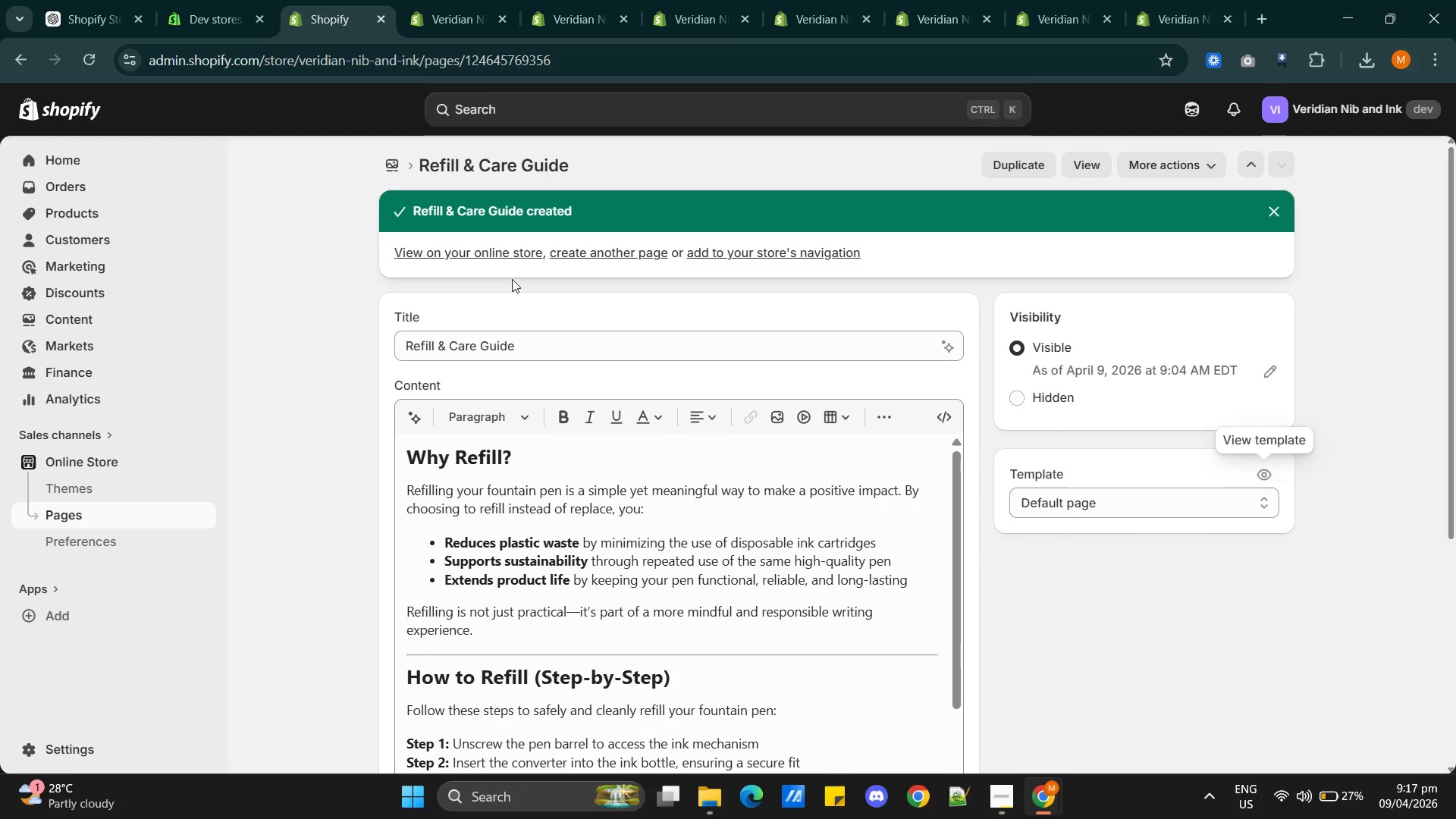 
wait(5.55)
 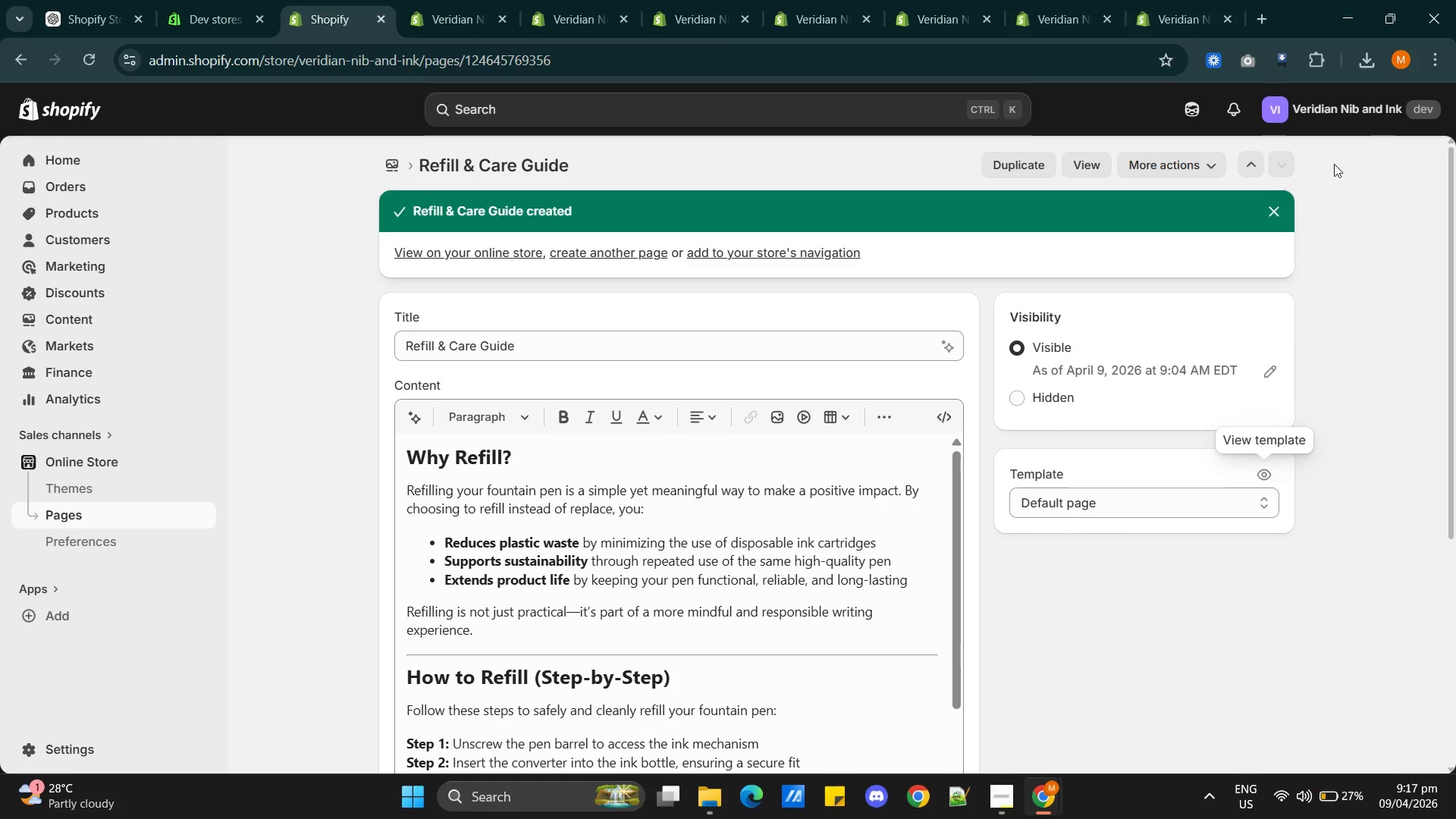 
scroll: coordinate [858, 483], scroll_direction: up, amount: 3.0
 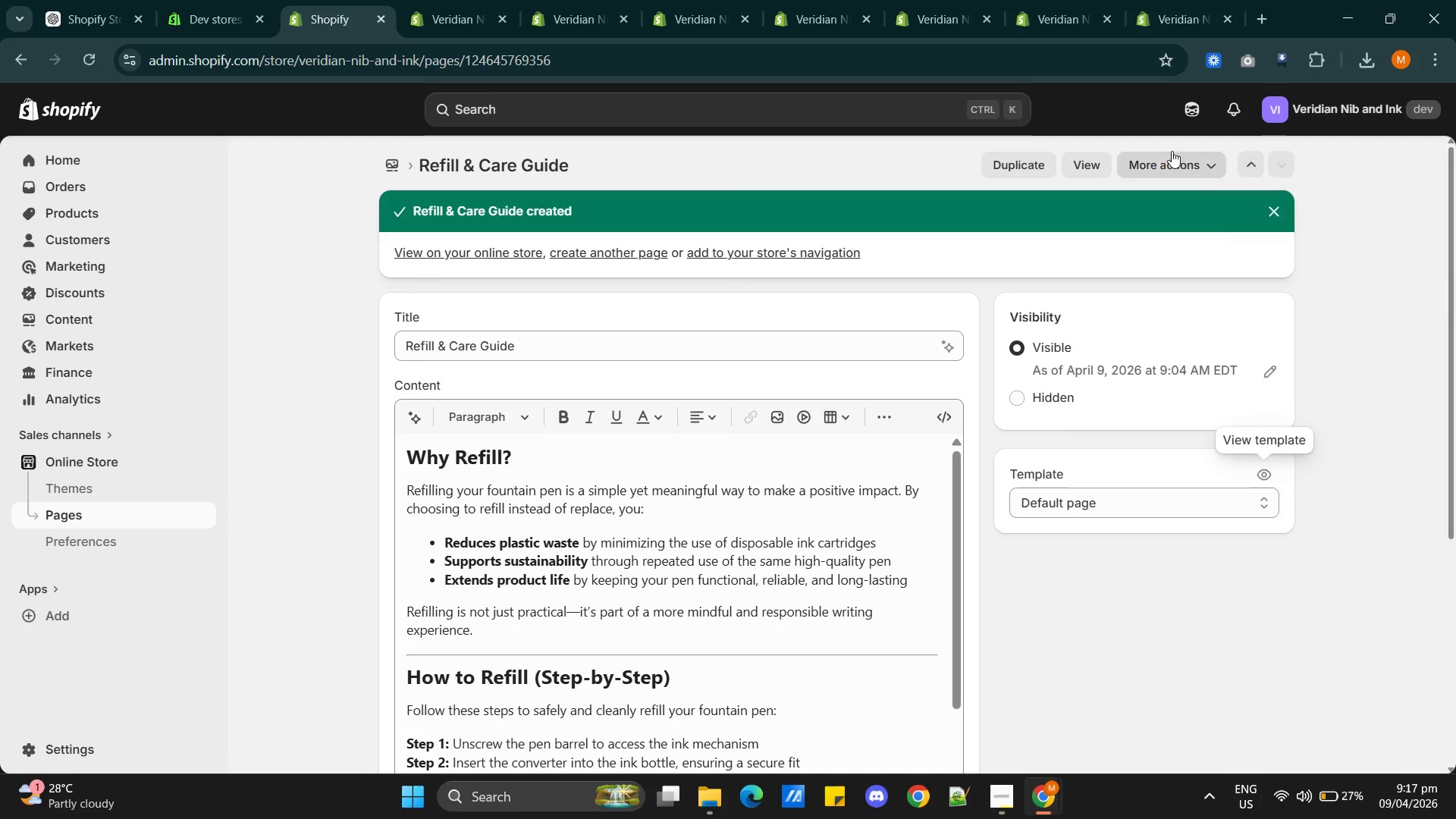 
left_click([1200, 164])
 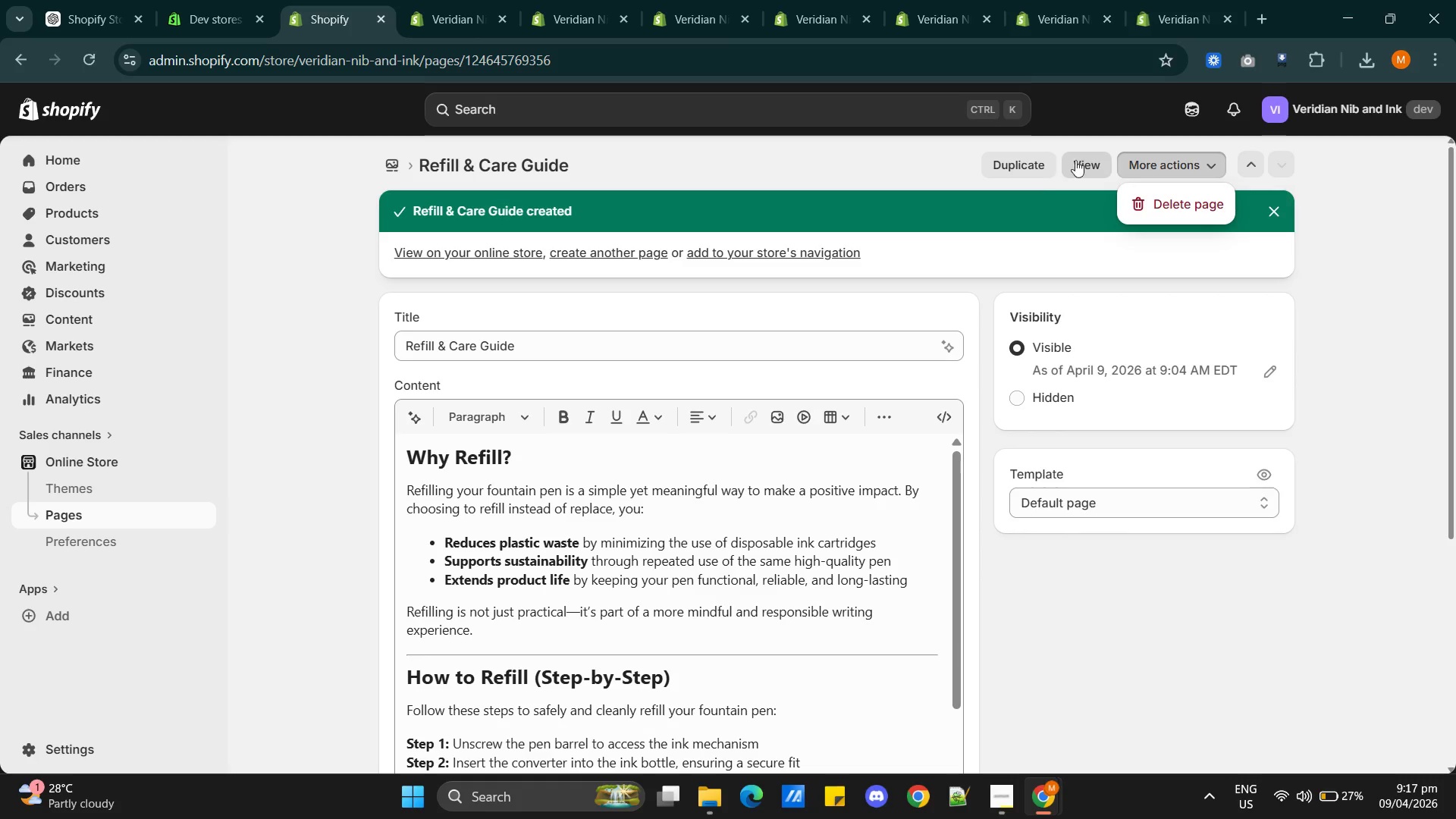 
hold_key(key=ControlLeft, duration=1.06)
left_click([1083, 160])
 